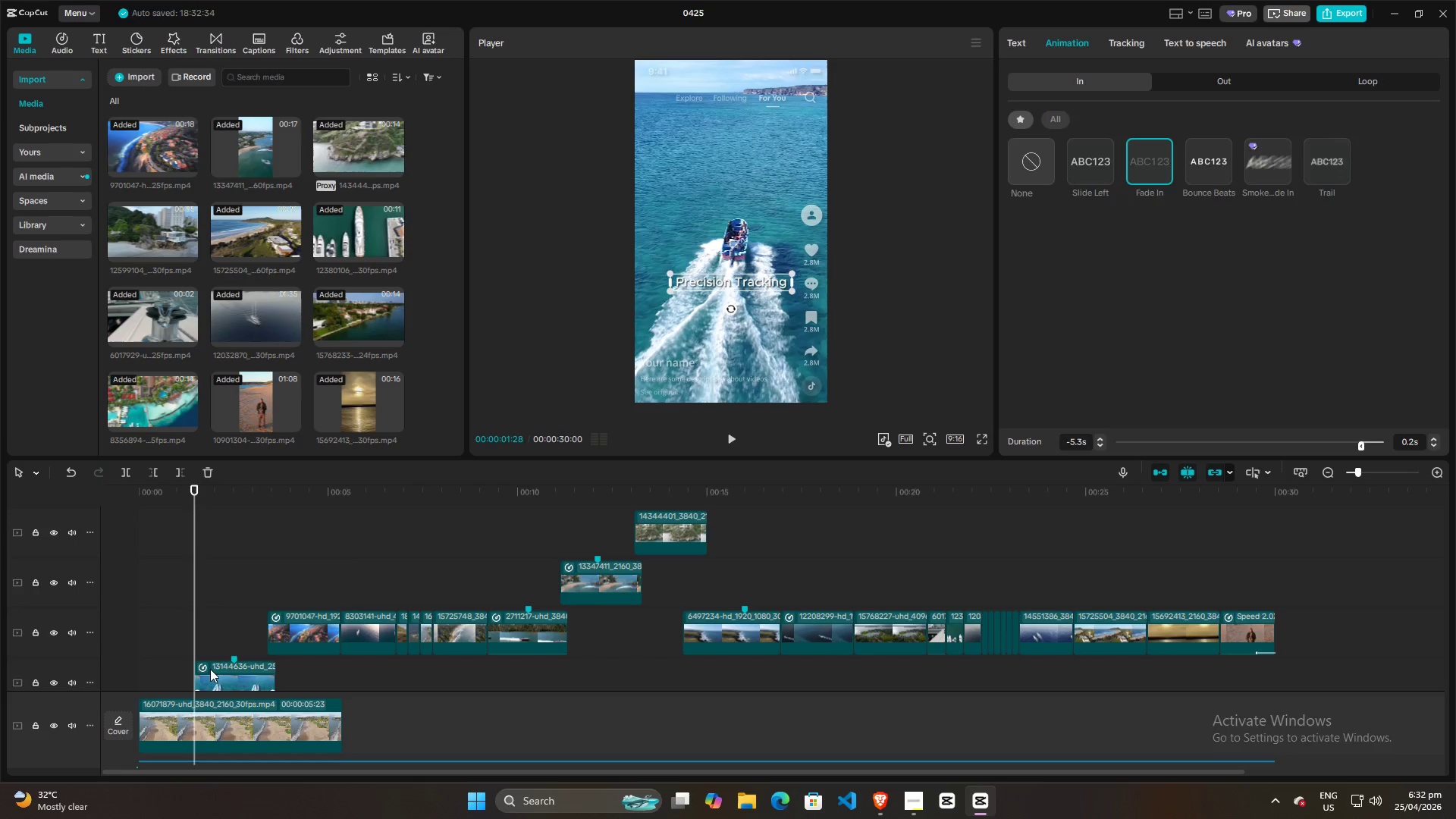 
left_click([210, 669])
 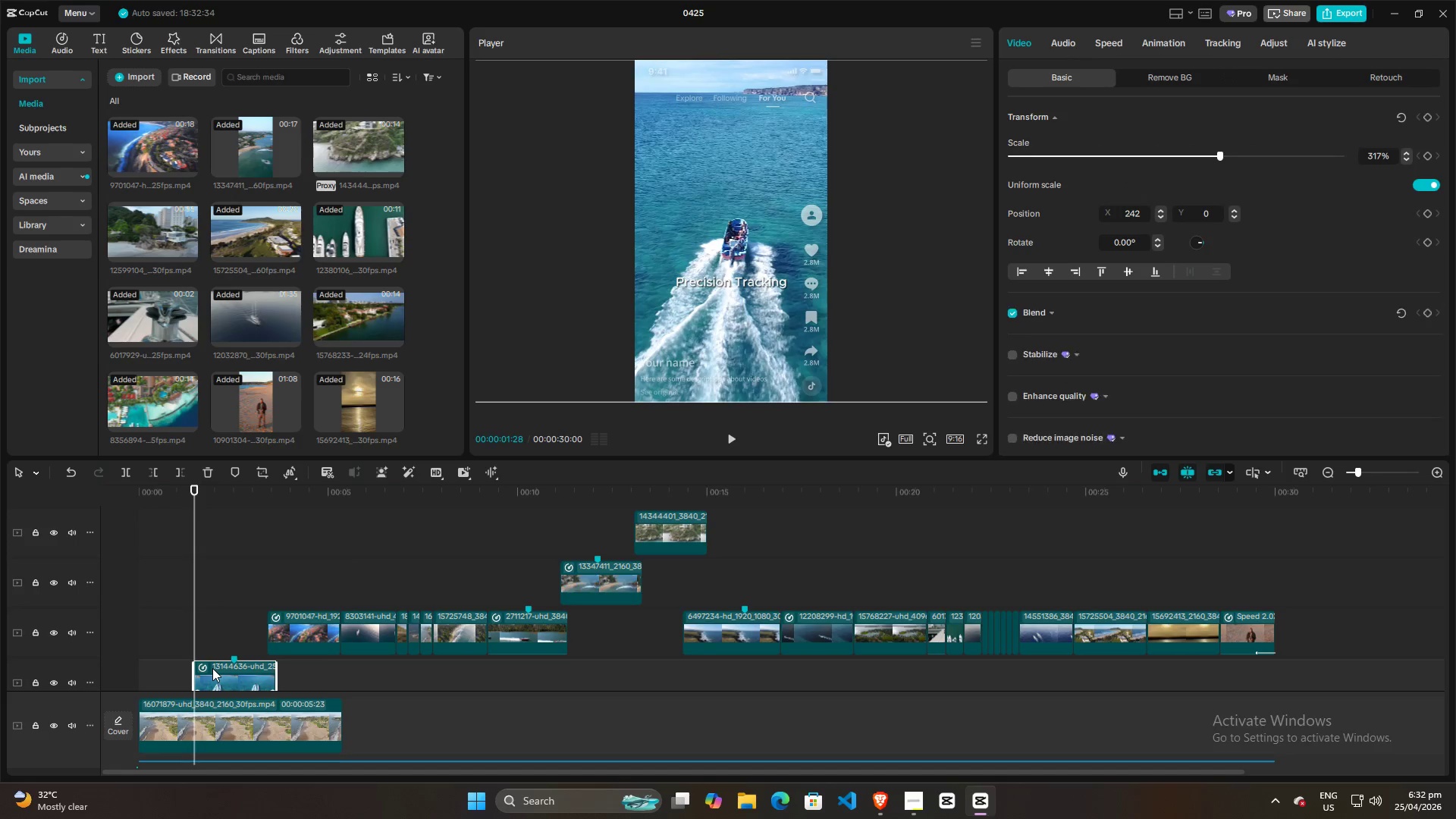 
key(Control+R)
 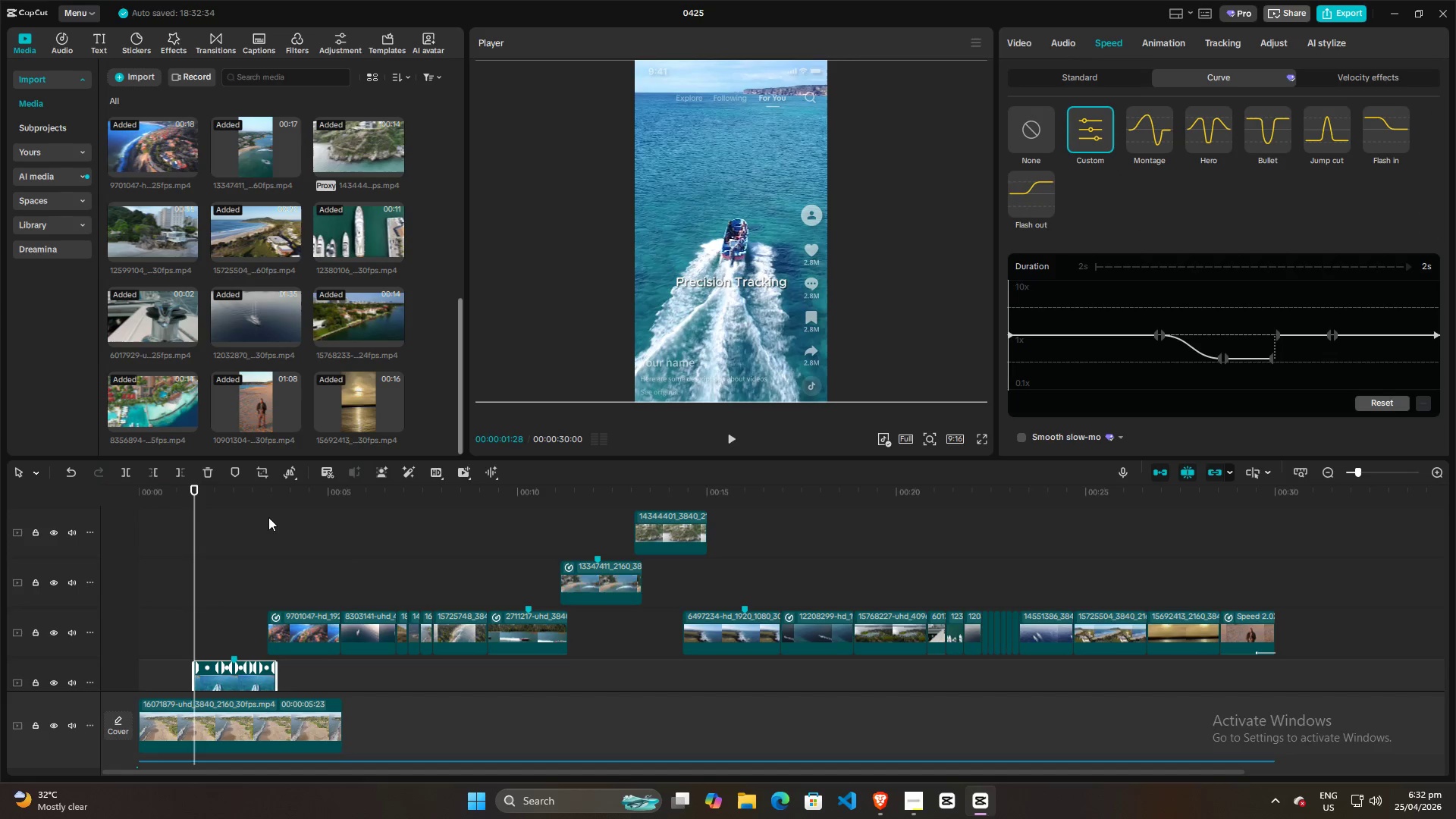 
left_click([186, 562])
 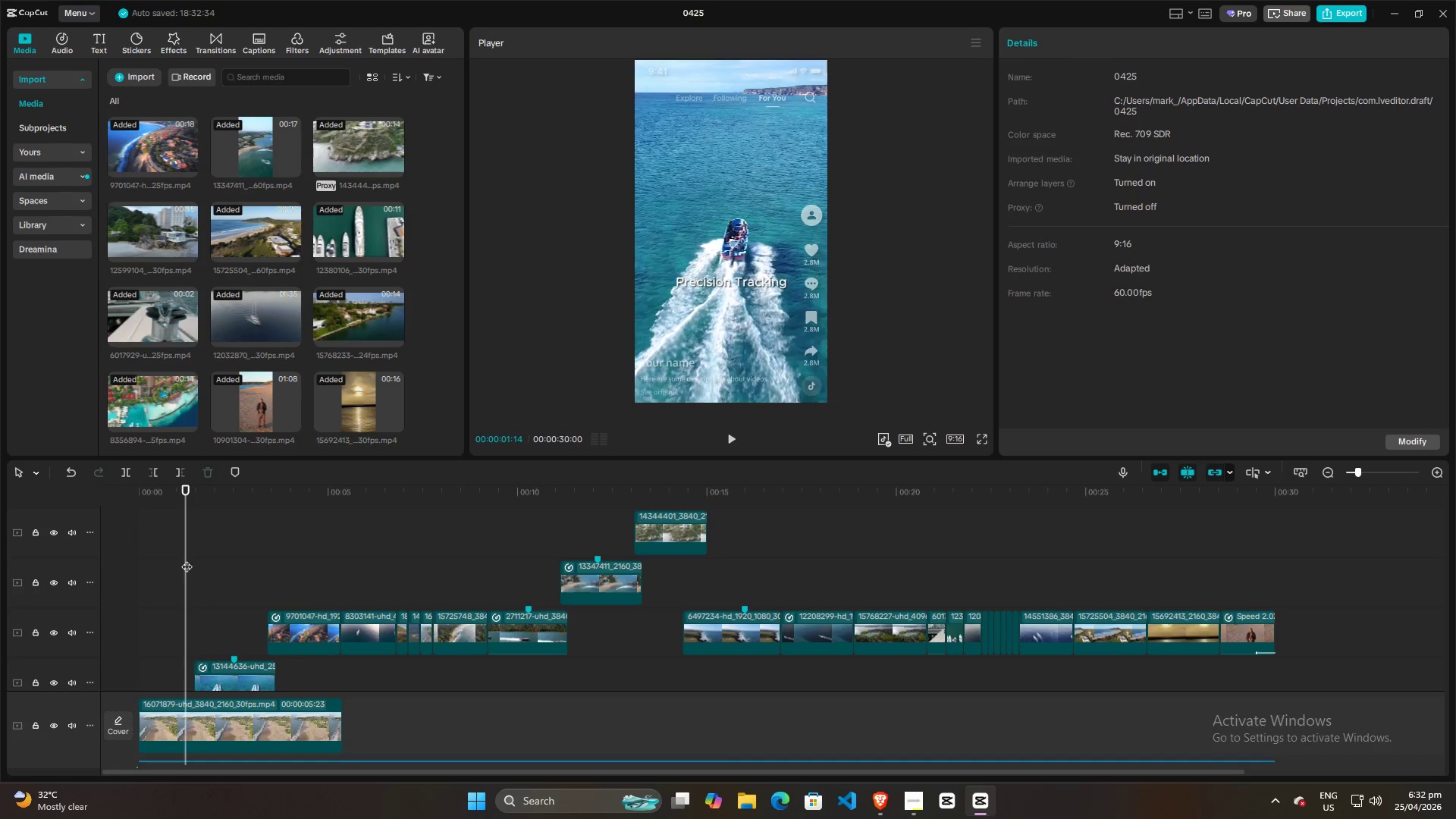 
hold_key(key=ControlLeft, duration=1.2)
scroll: coordinate [196, 564], scroll_direction: down, amount: 3.0
 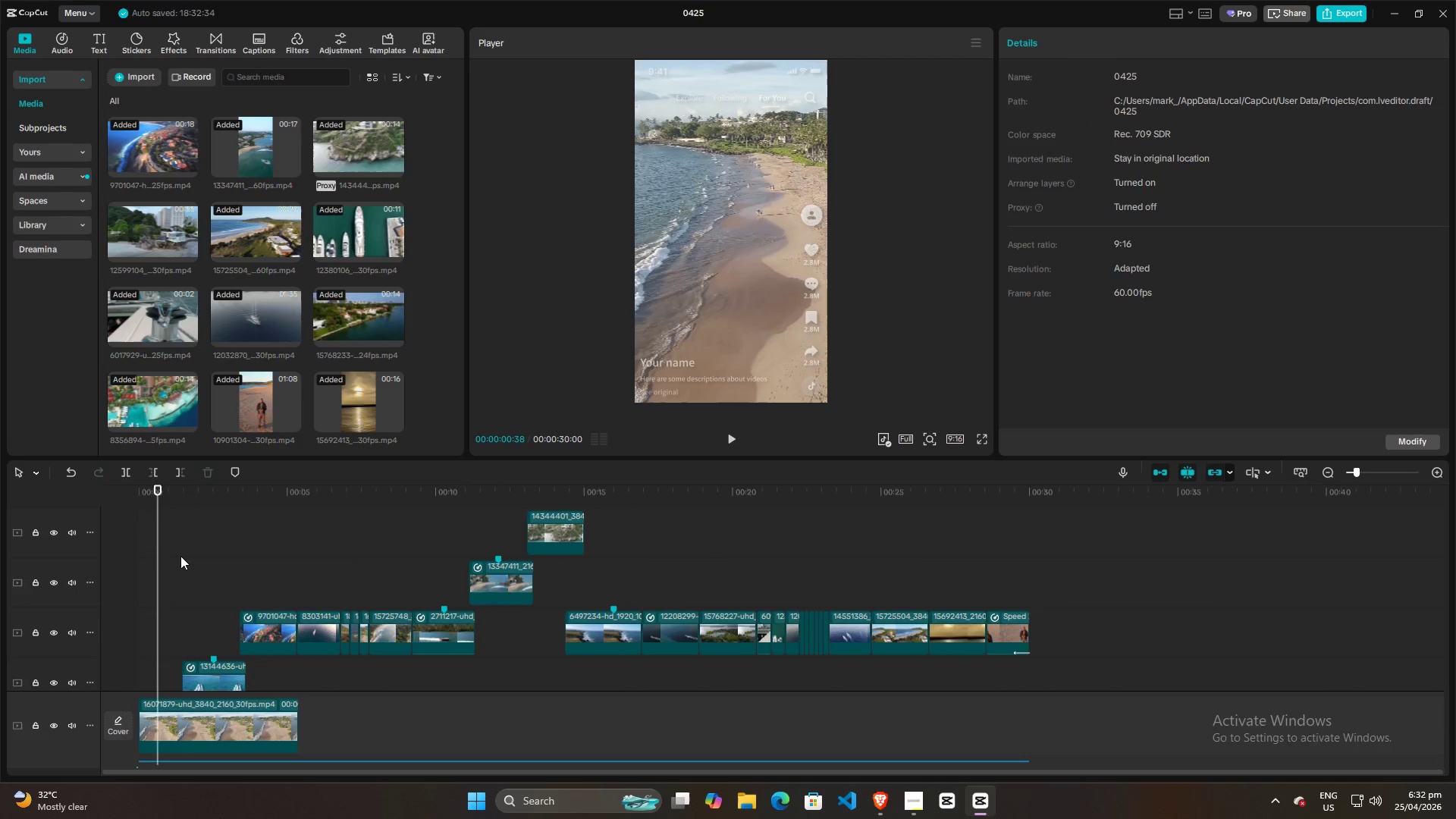 
scroll: coordinate [192, 587], scroll_direction: up, amount: 6.0
 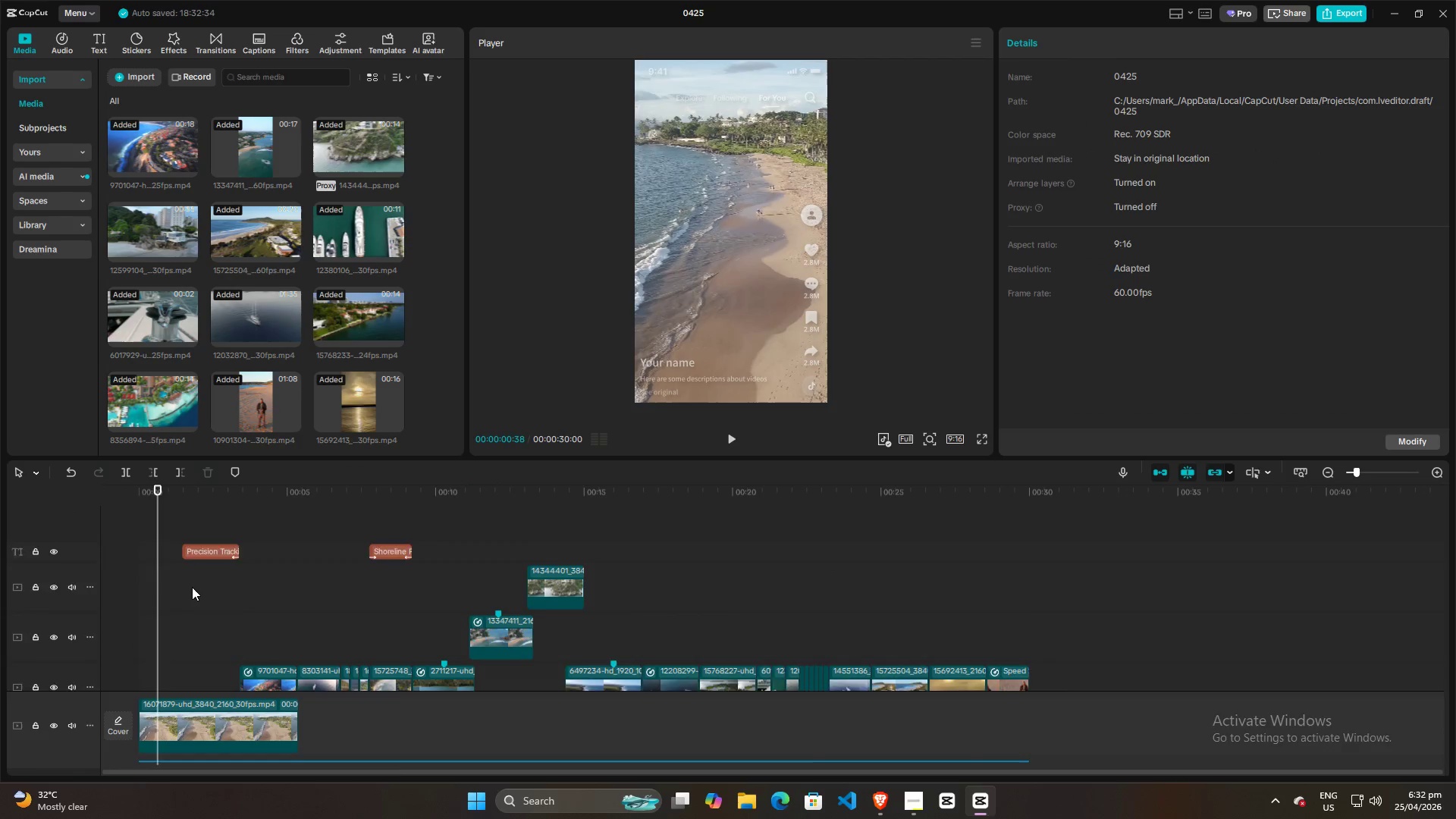 
scroll: coordinate [192, 587], scroll_direction: down, amount: 10.0
 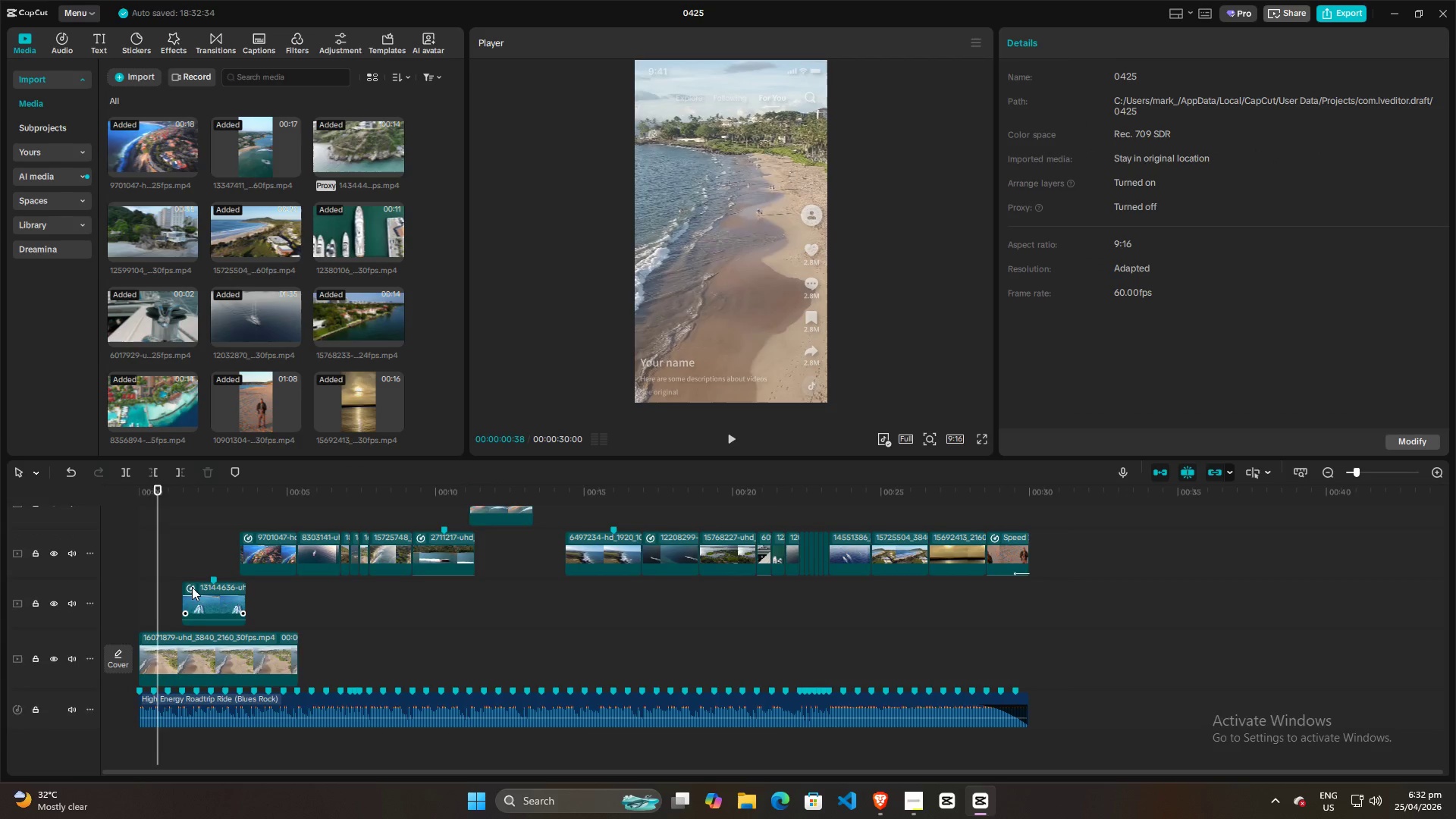 
scroll: coordinate [190, 587], scroll_direction: up, amount: 5.0
 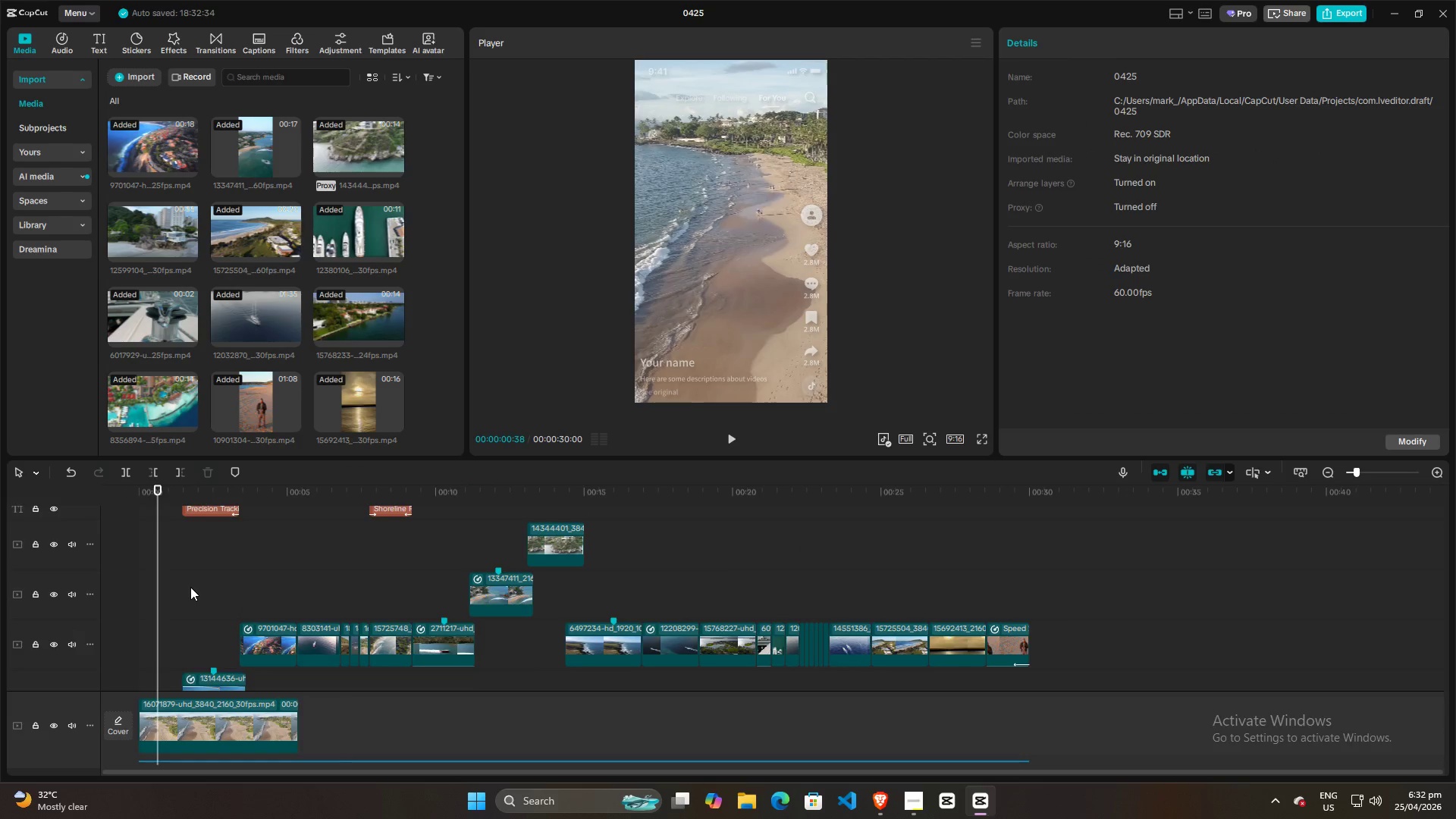 
hold_key(key=ControlLeft, duration=0.48)
scroll: coordinate [190, 587], scroll_direction: down, amount: 5.0
 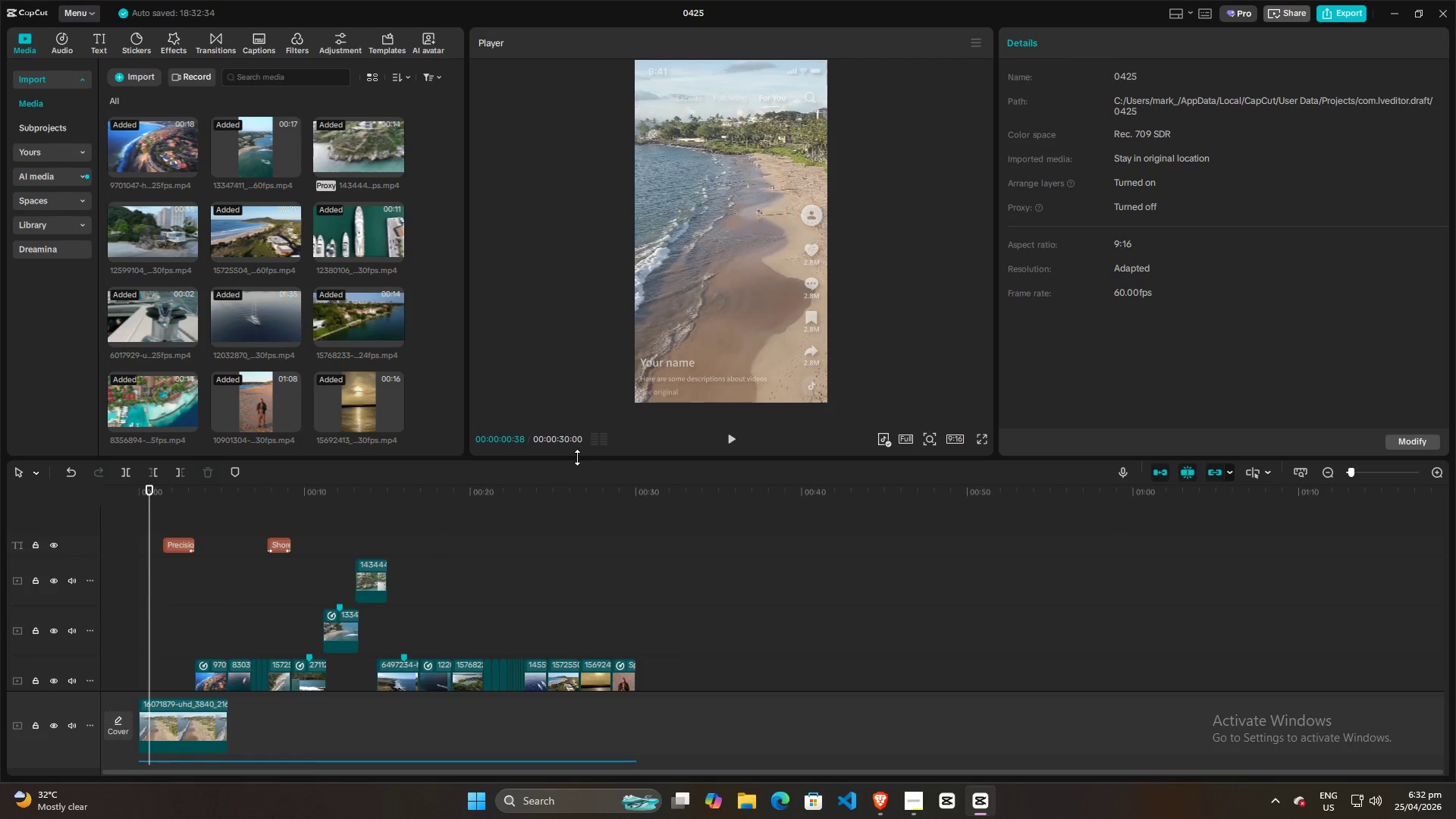 
left_click_drag(start_coordinate=[577, 457], to_coordinate=[592, 389])
 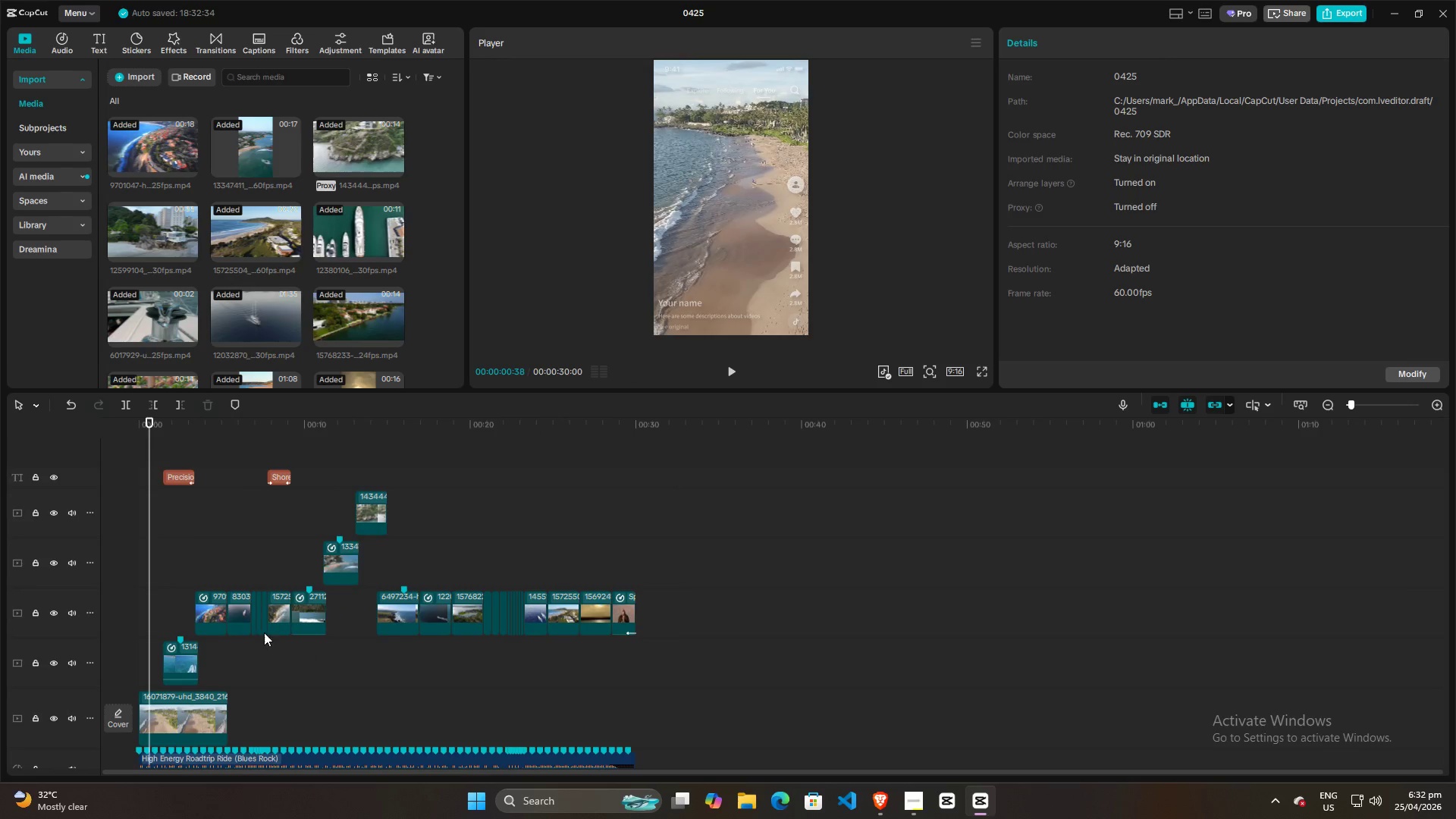 
key(Space)
 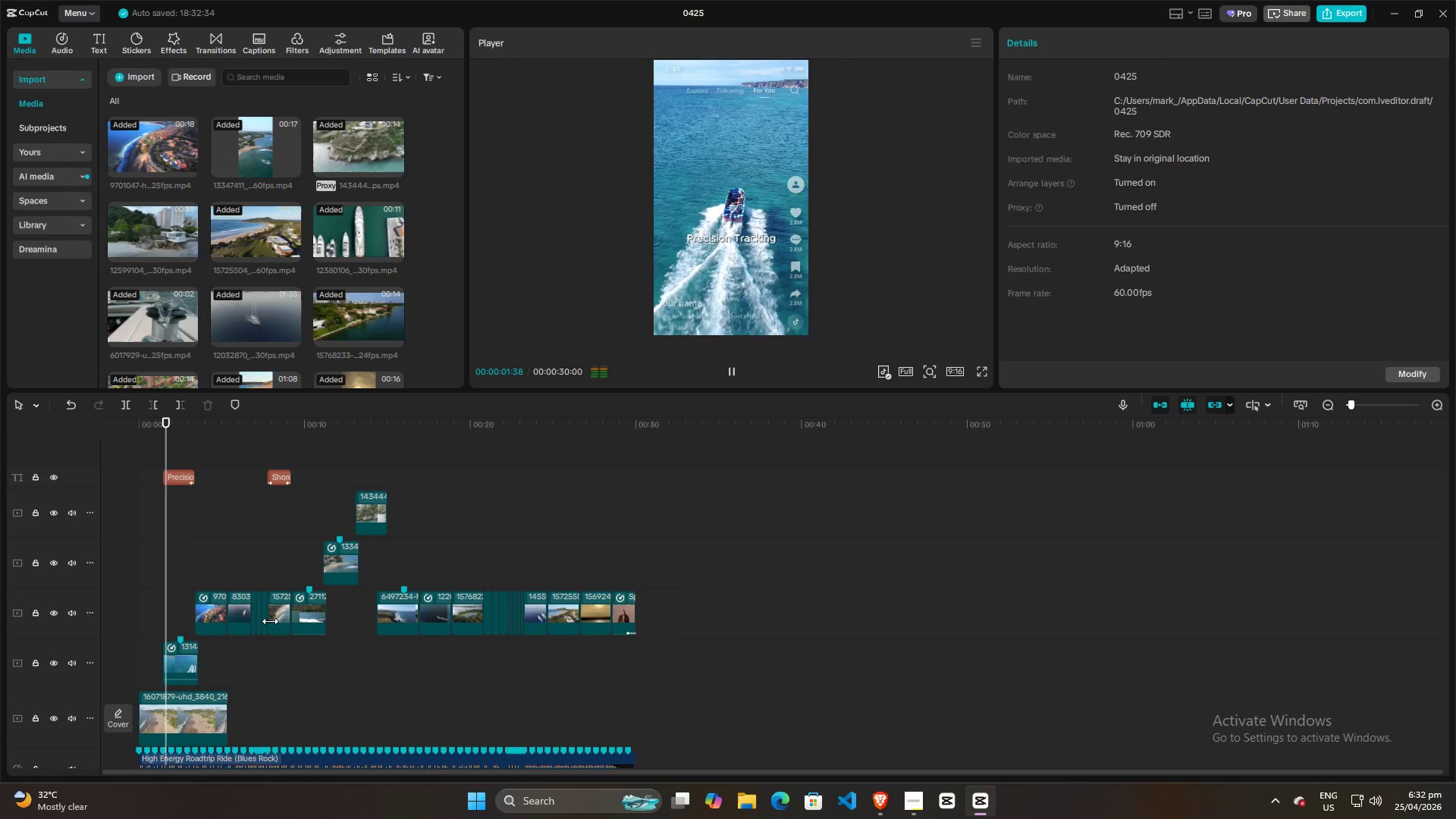 
key(Space)
 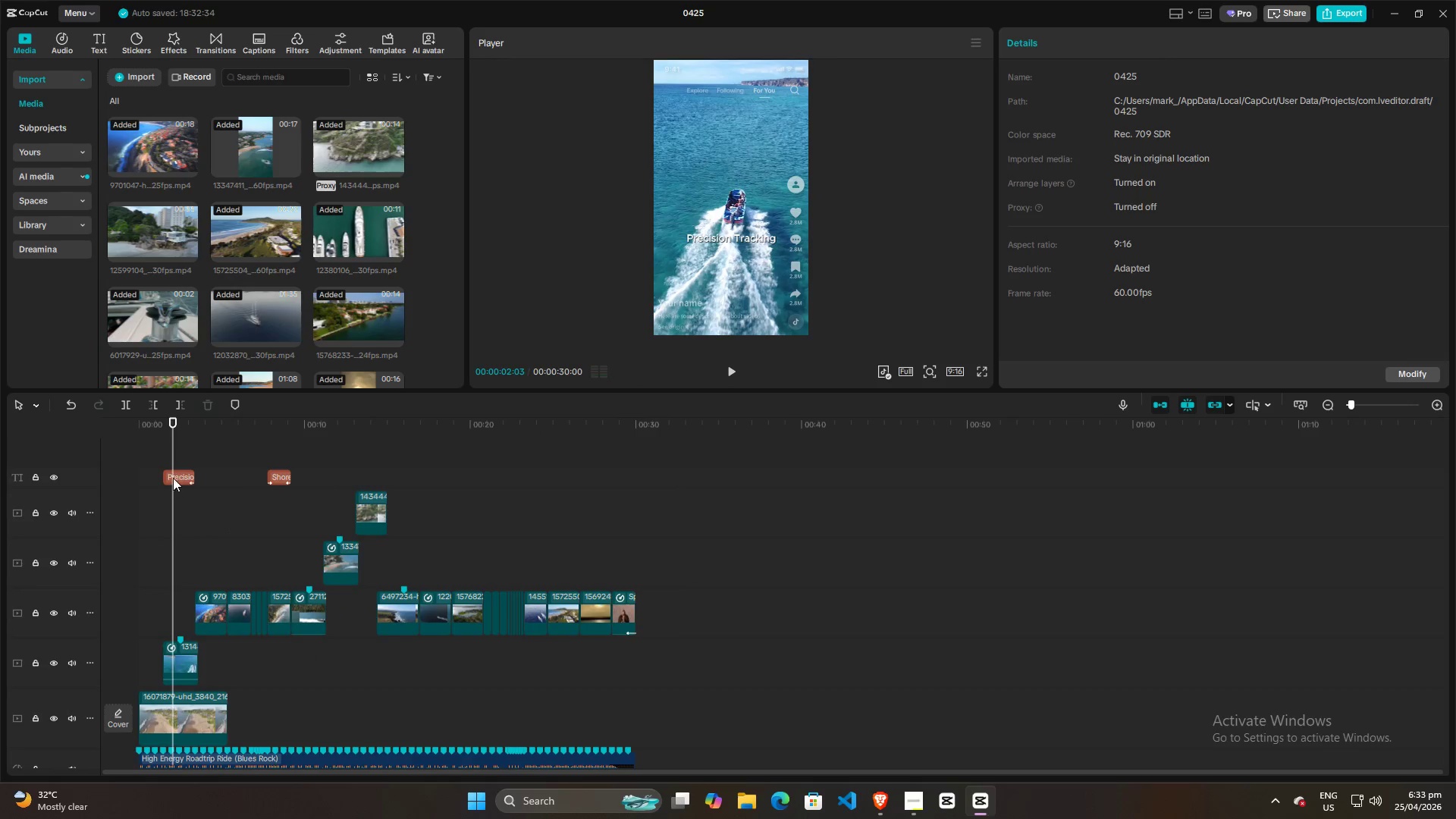 
left_click([174, 475])
 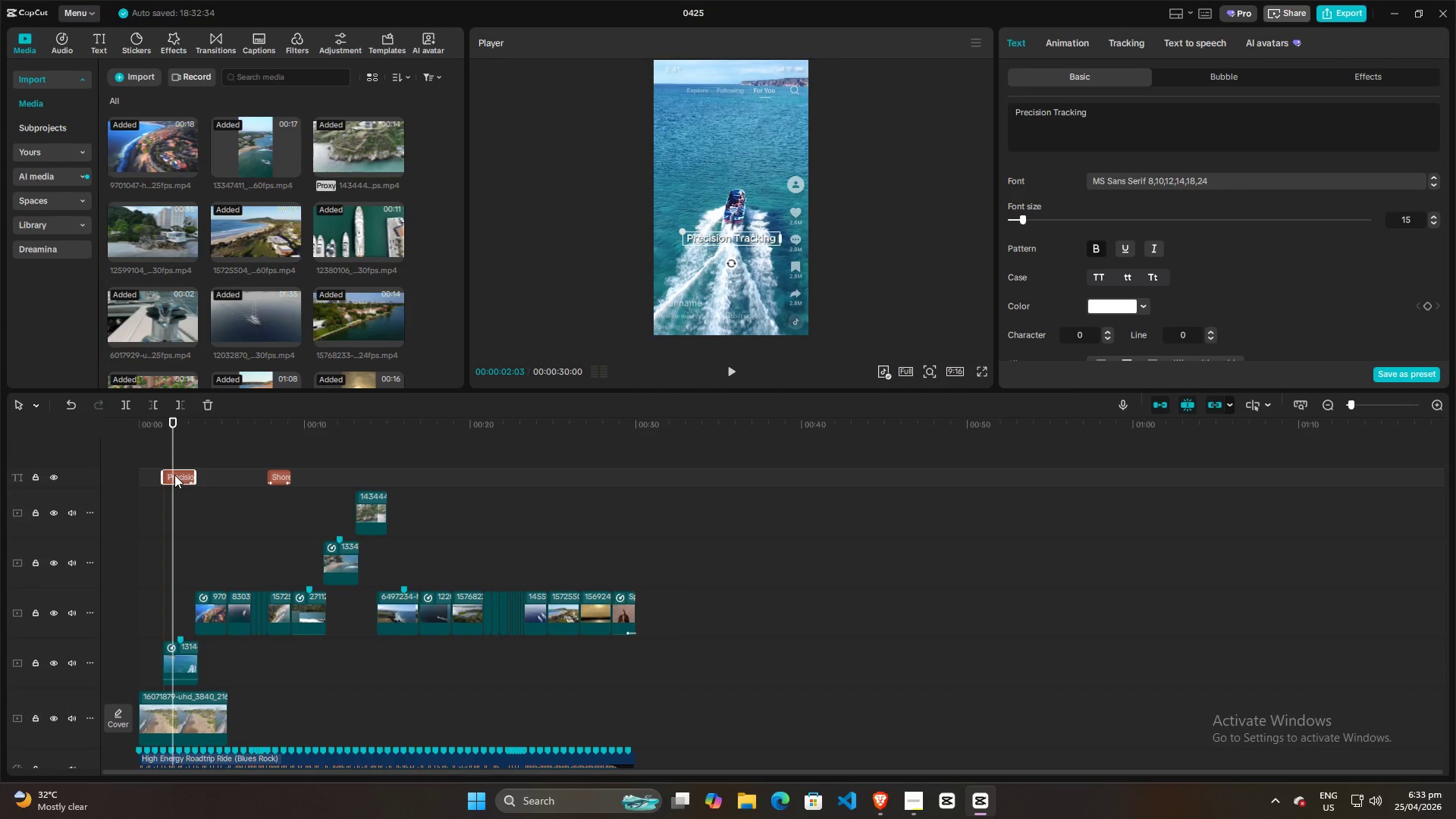 
key(Control+R)
 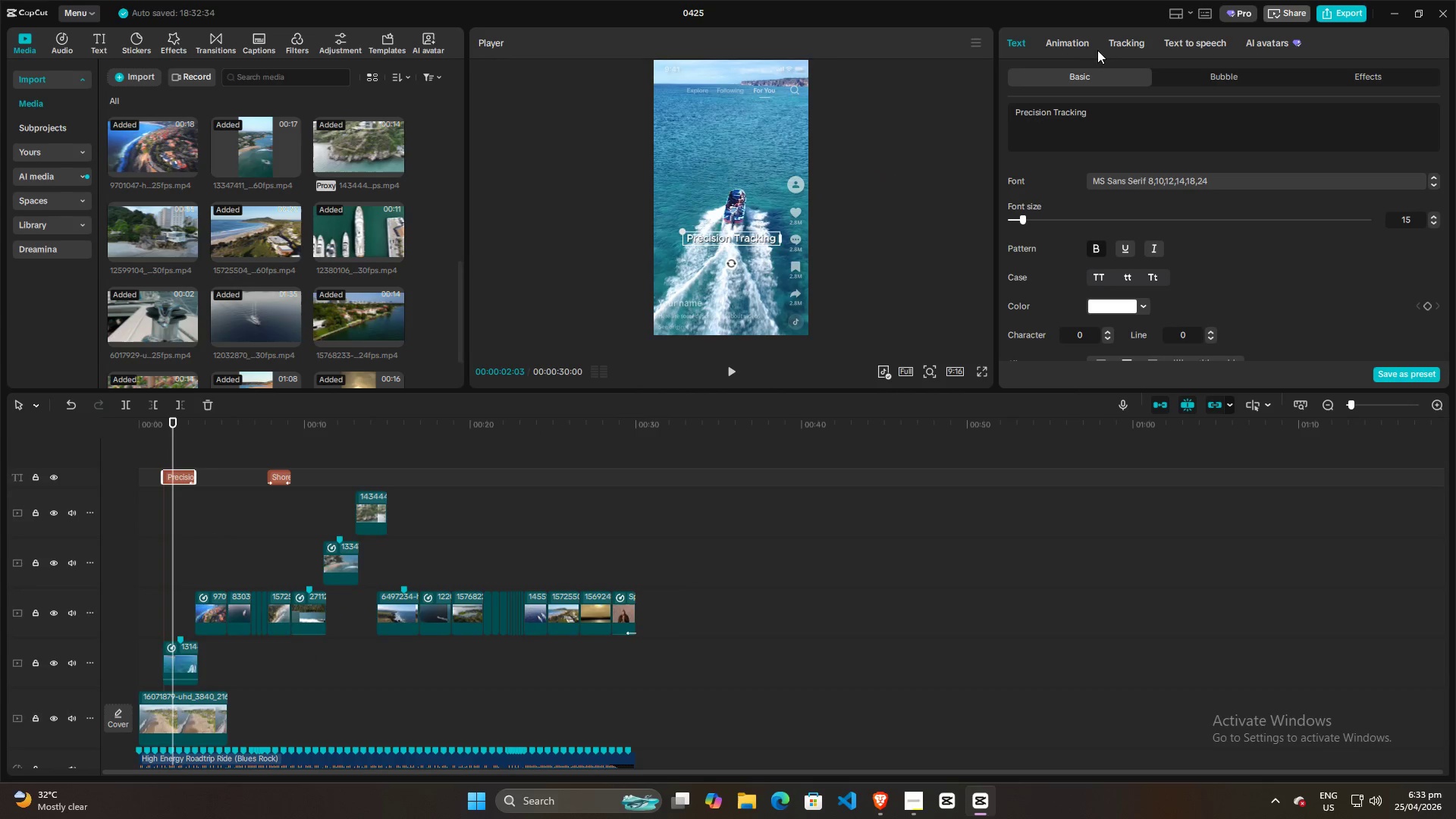 
left_click([1070, 43])
 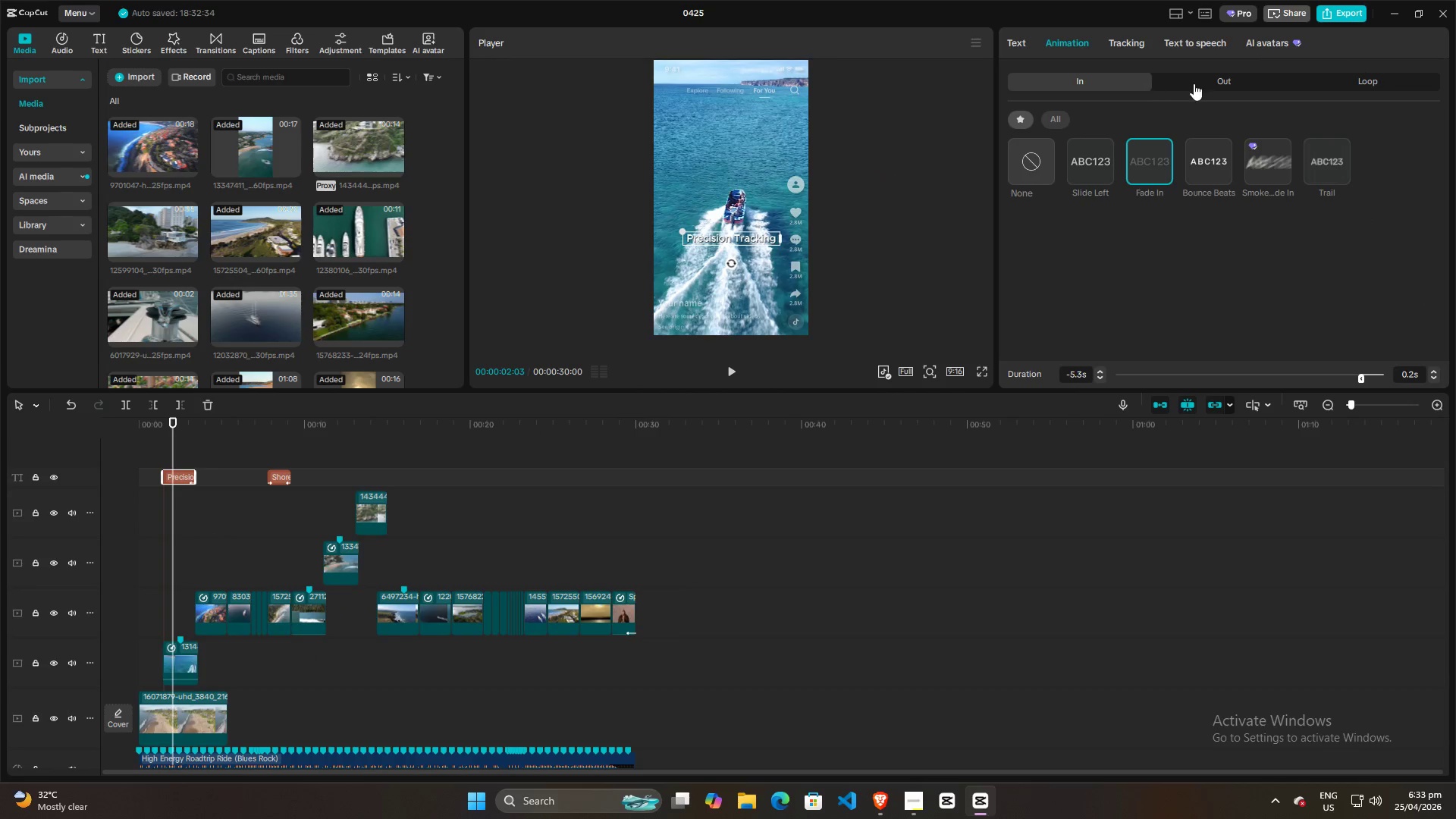 
double_click([1119, 80])
 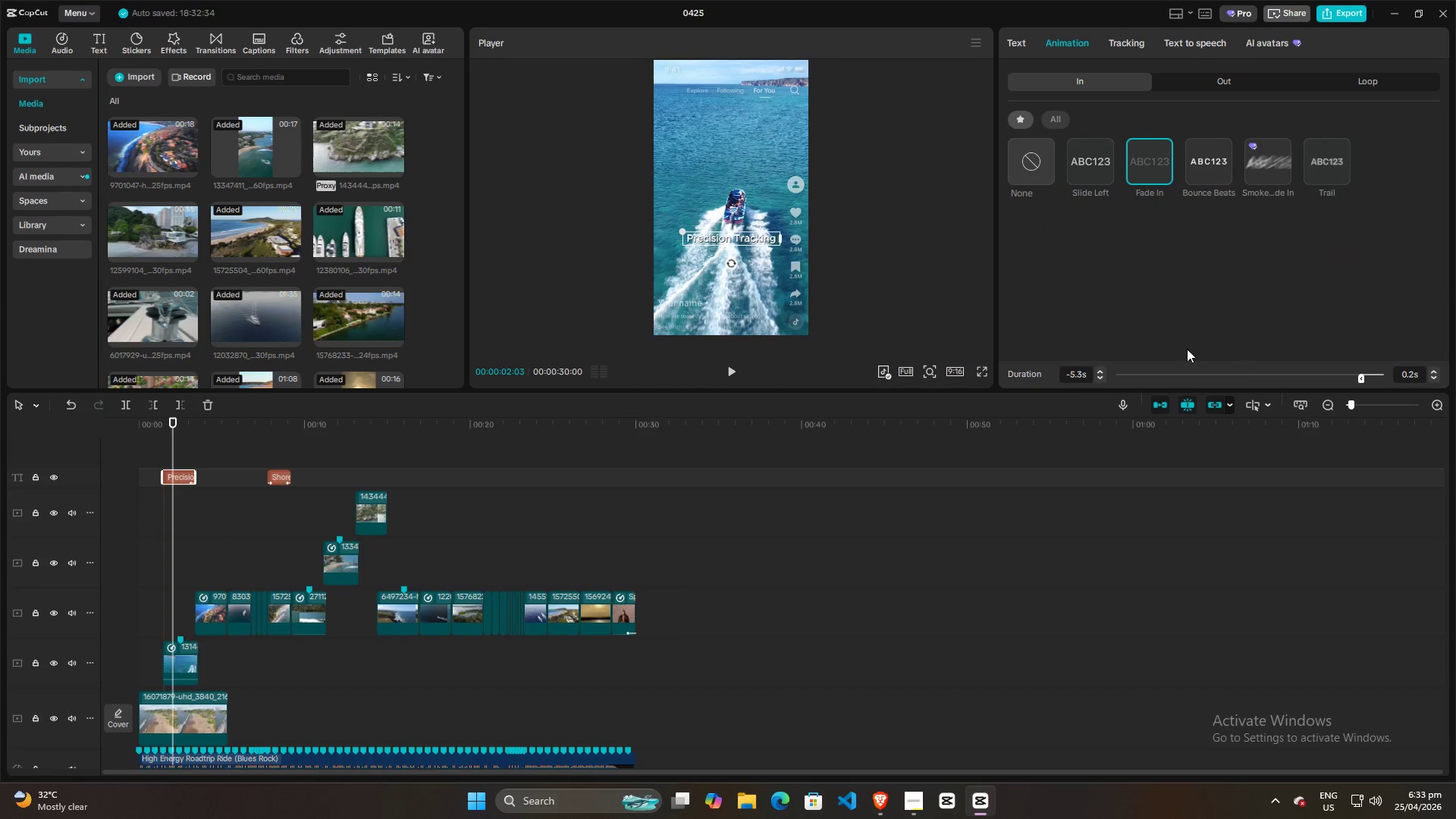 
scroll: coordinate [1031, 521], scroll_direction: down, amount: 7.0
 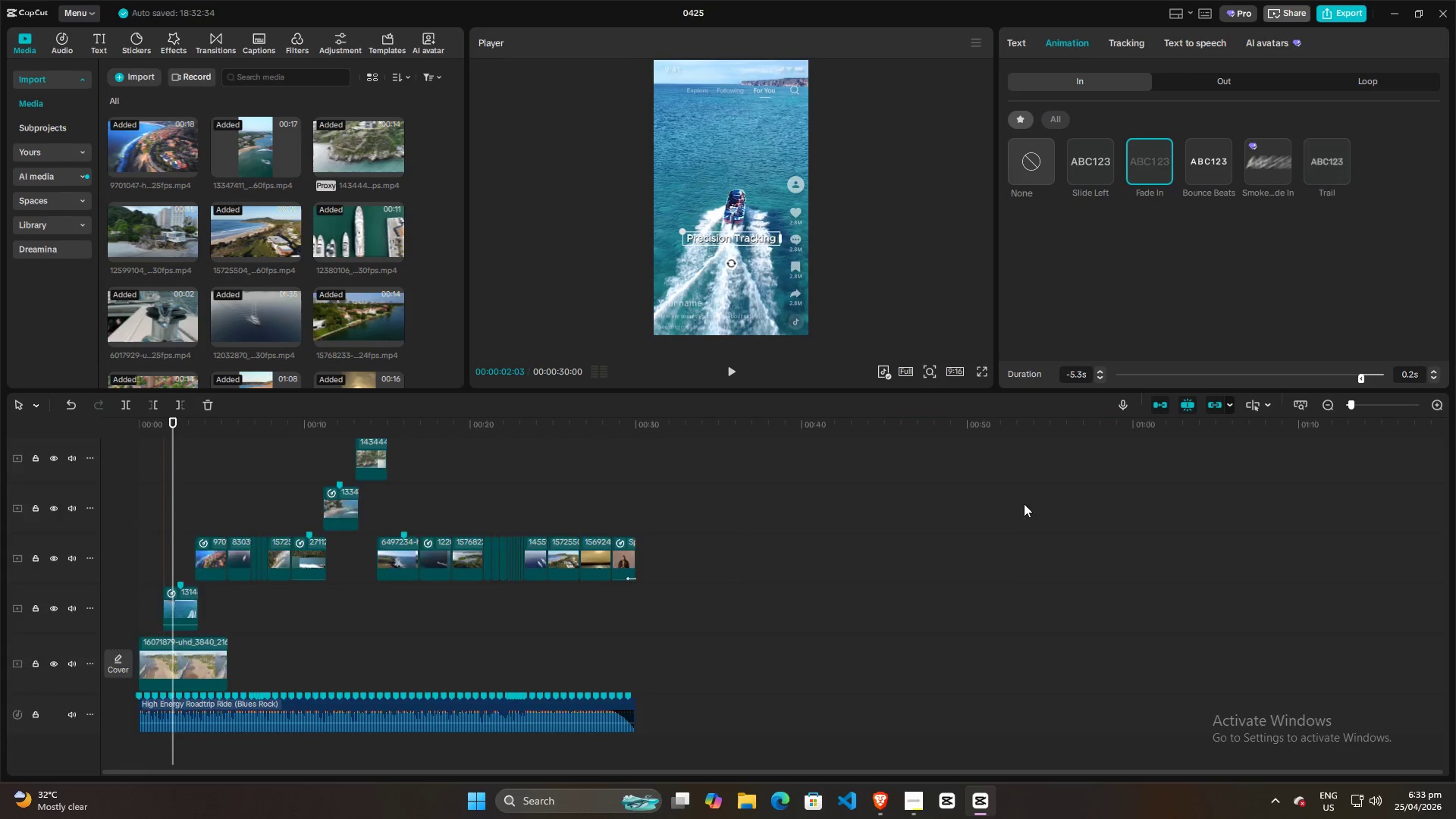 
scroll: coordinate [1010, 506], scroll_direction: up, amount: 4.0
 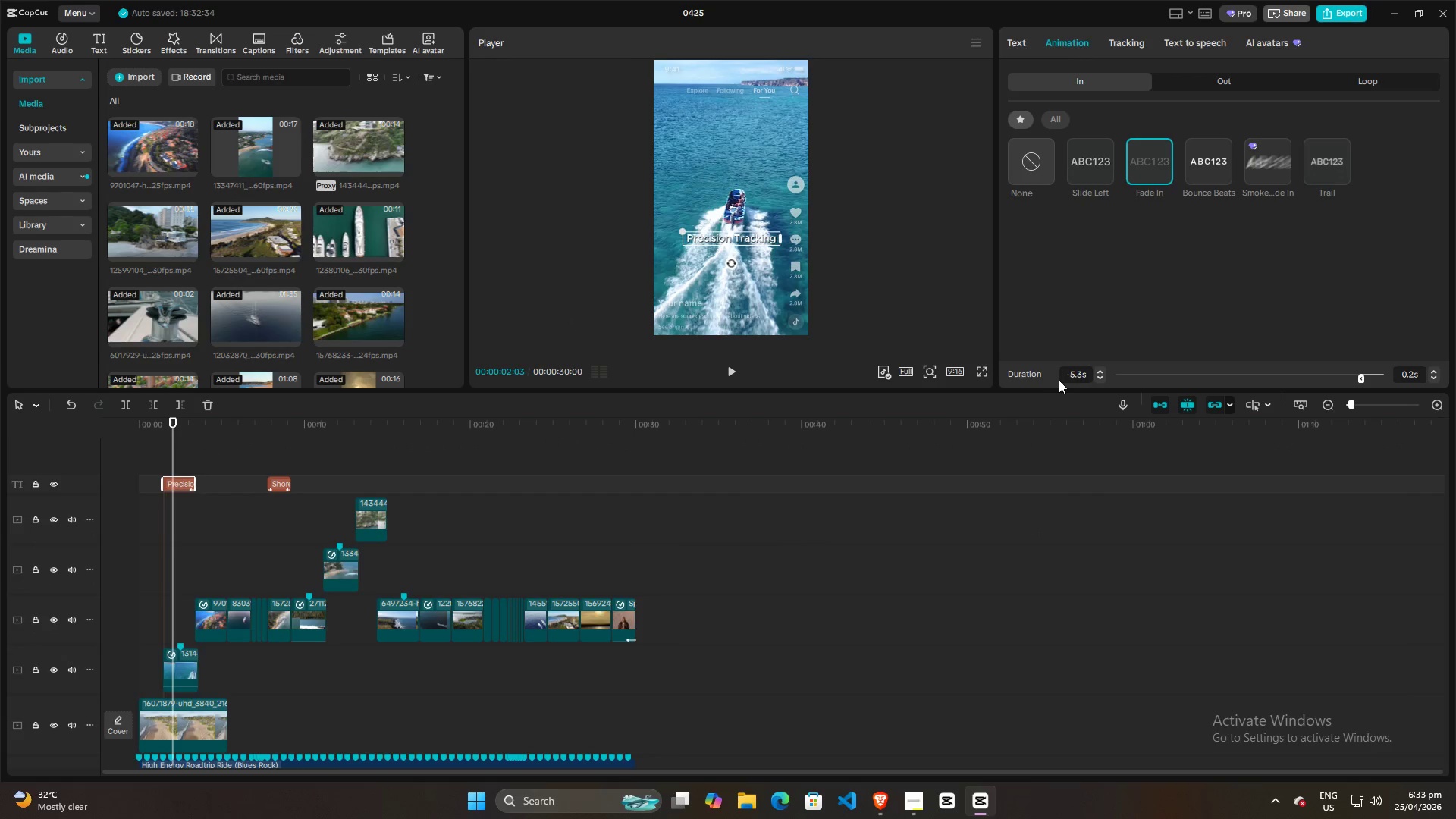 
wait(5.75)
 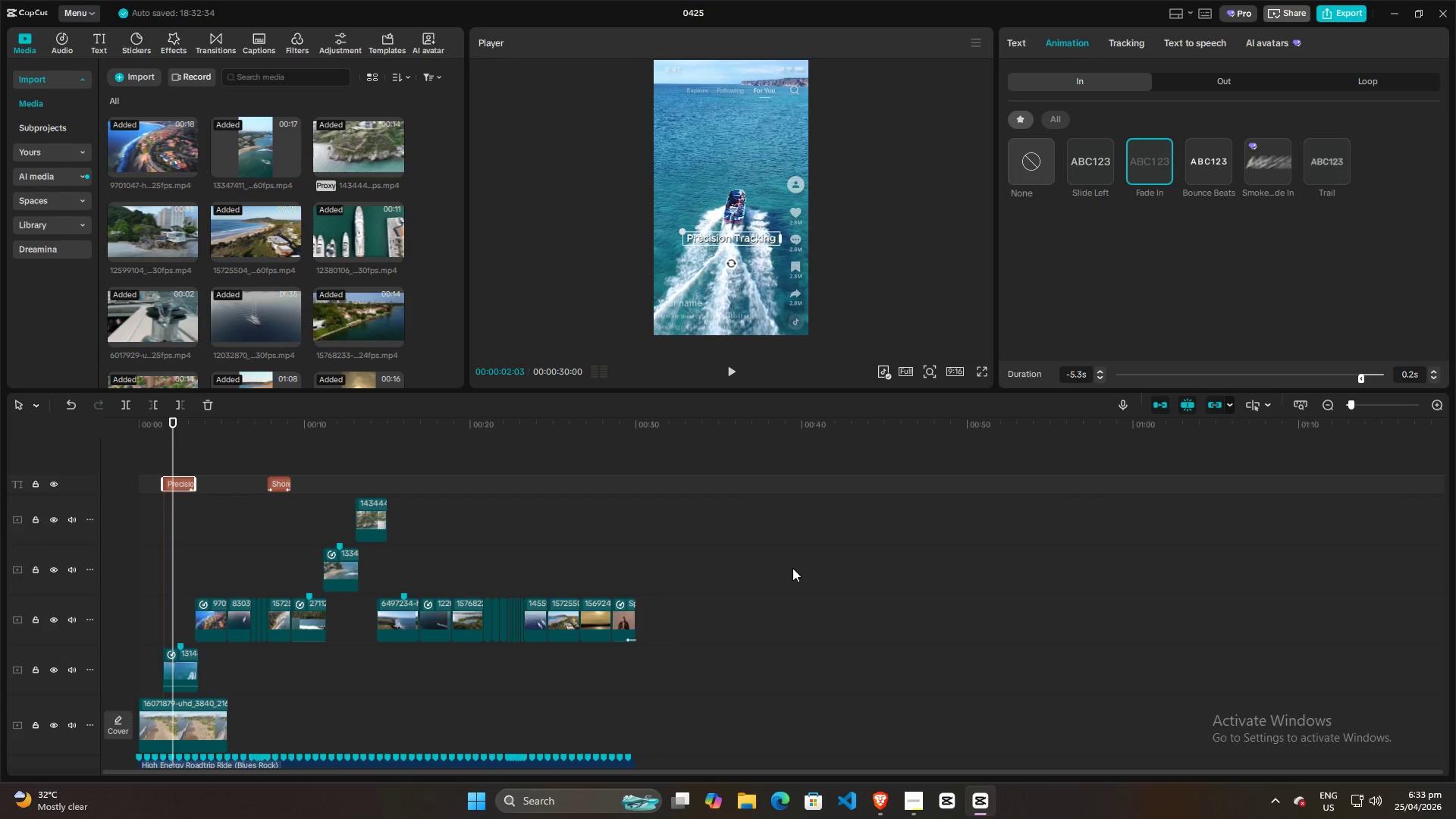 
left_click([1099, 372])
 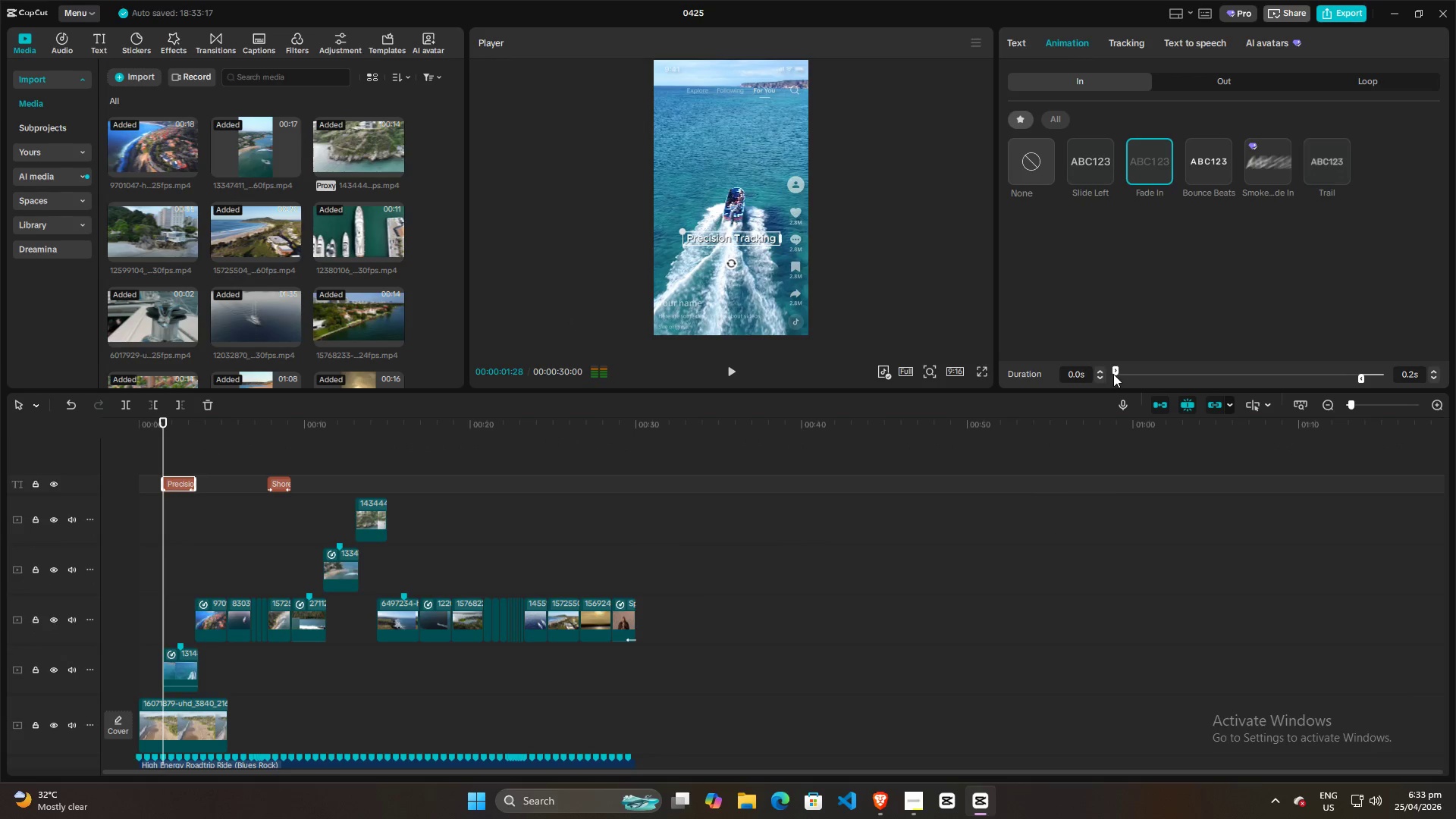 
left_click_drag(start_coordinate=[1116, 371], to_coordinate=[1144, 371])
 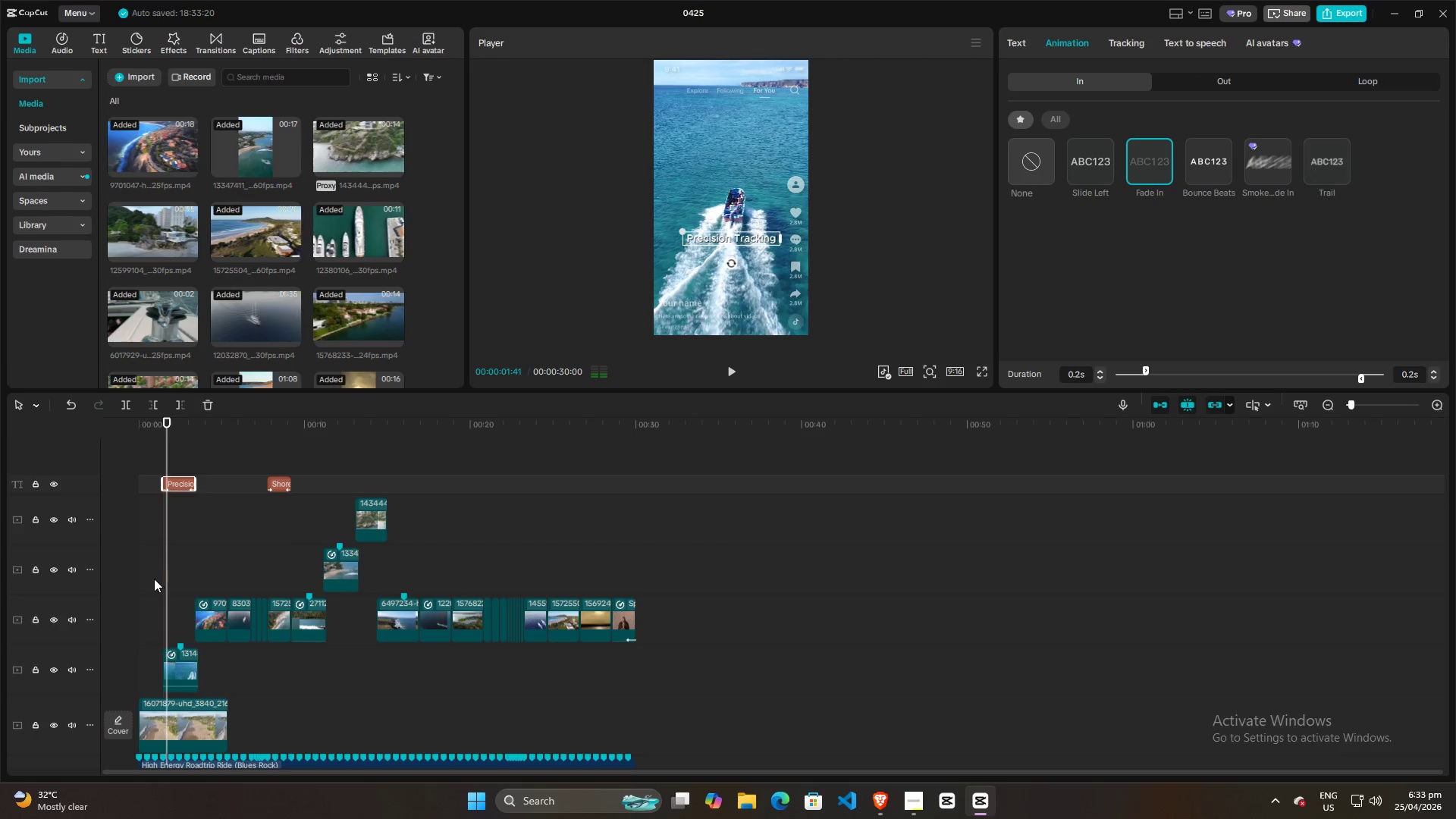 
left_click([149, 579])
 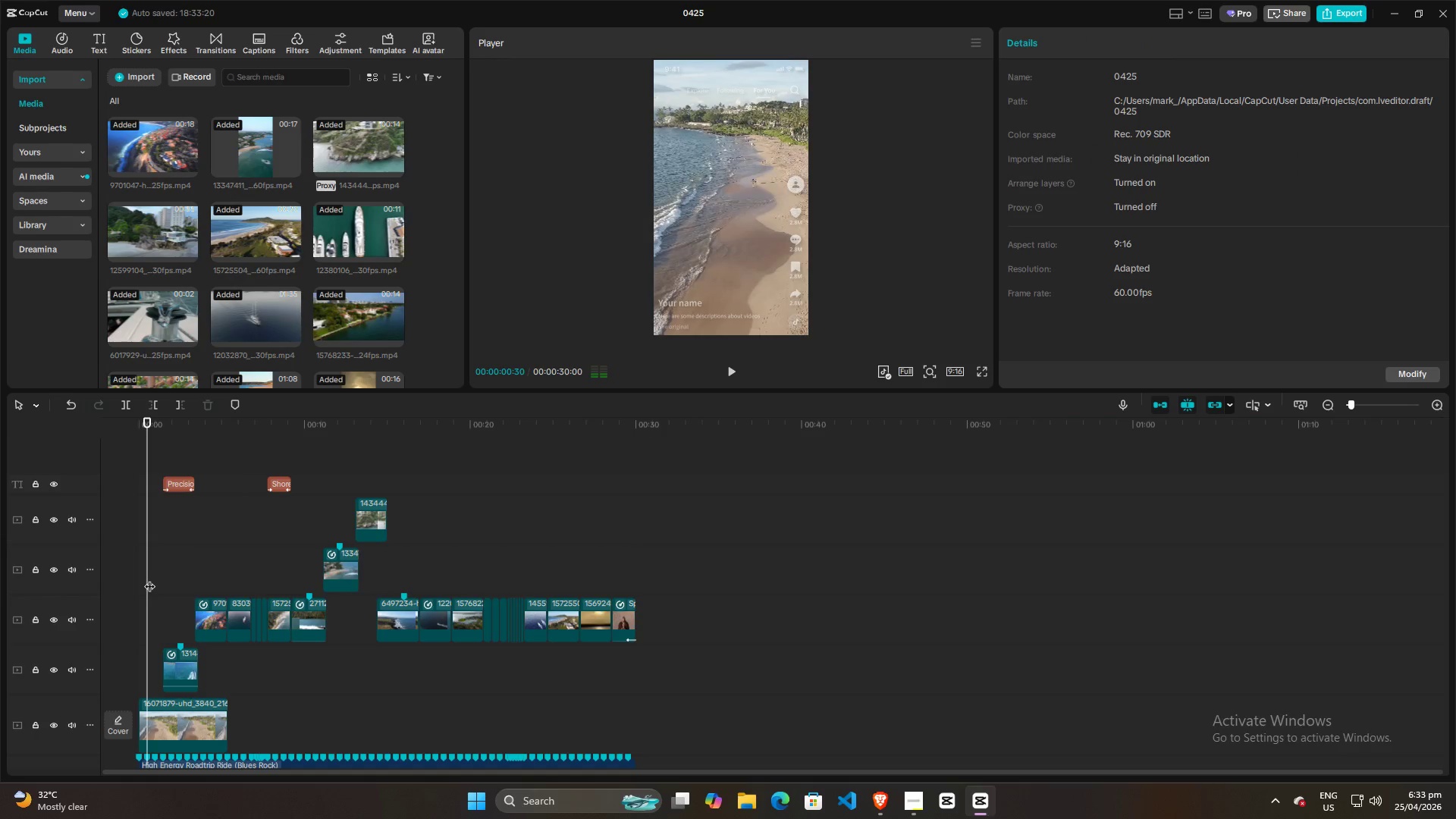 
key(Space)
 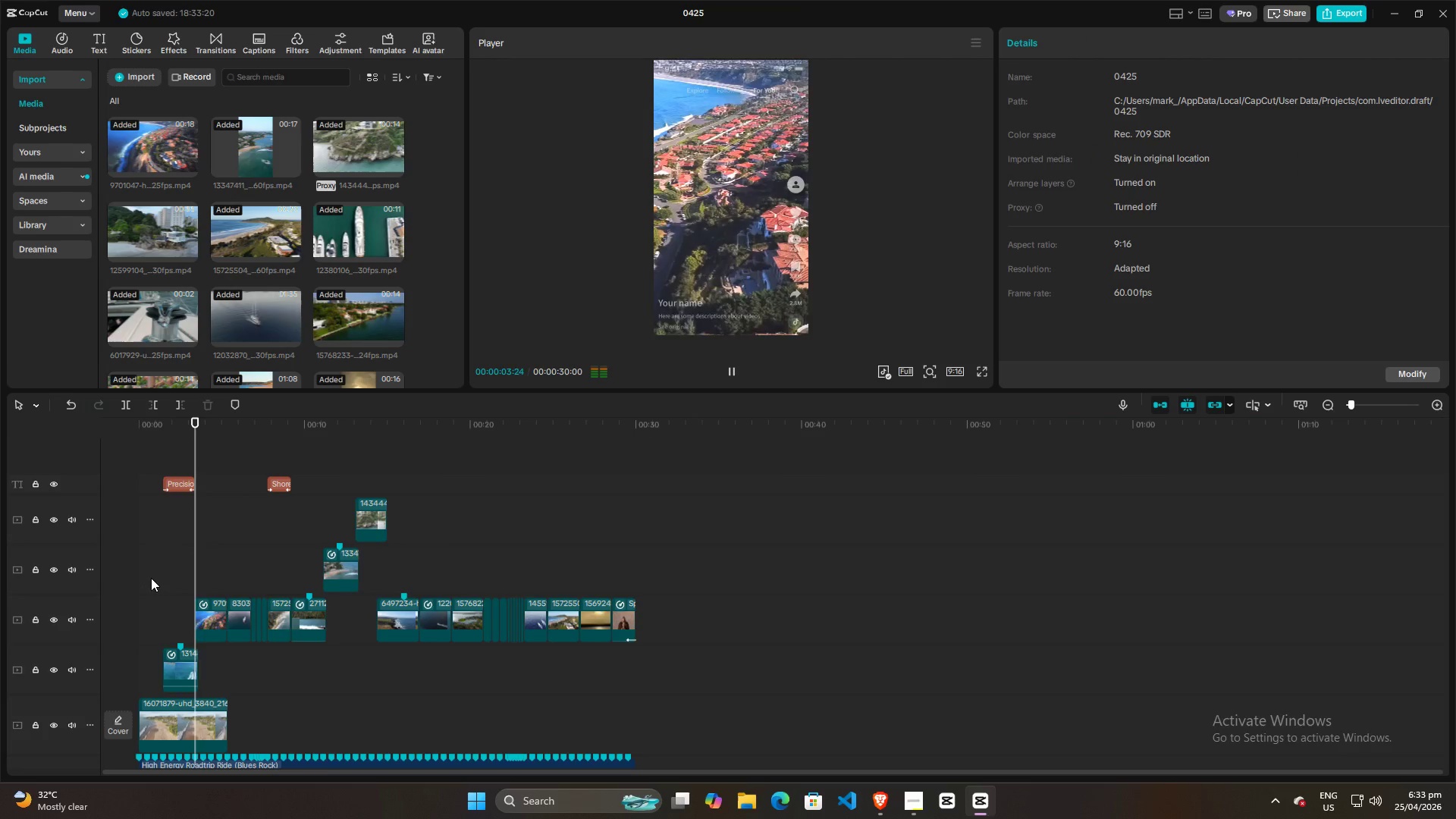 
left_click([278, 509])
 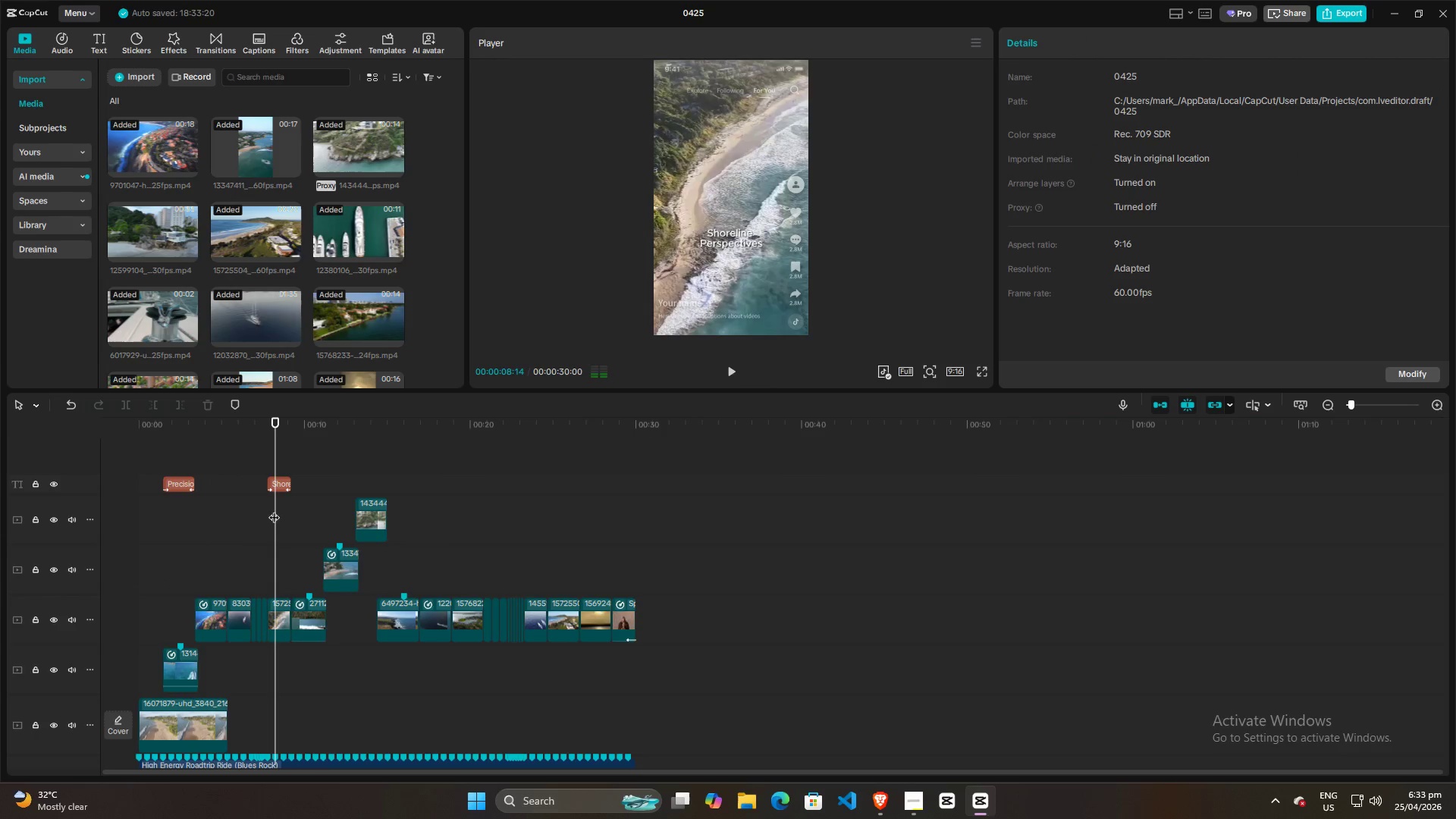 
left_click([264, 513])
 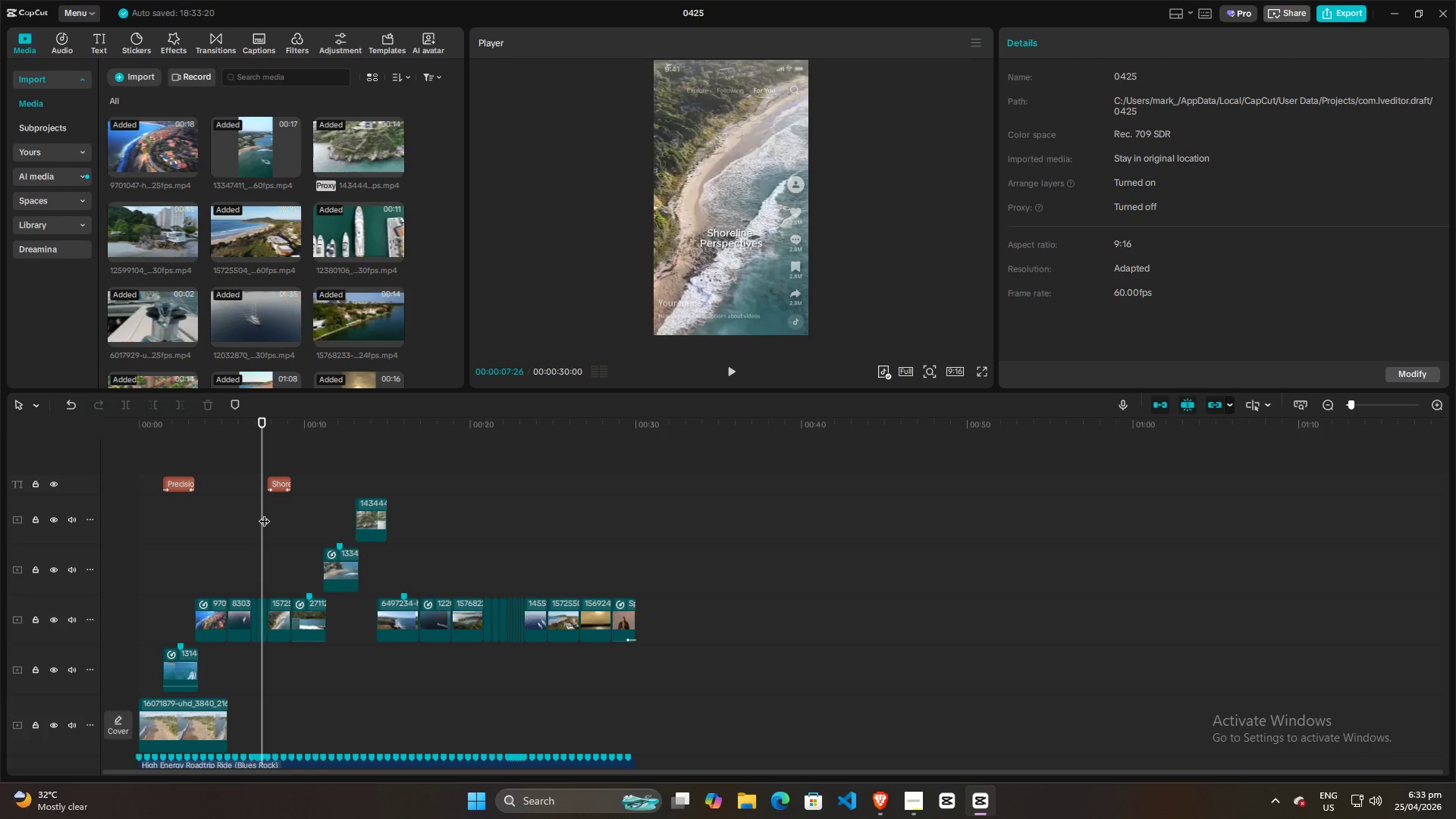 
key(Space)
 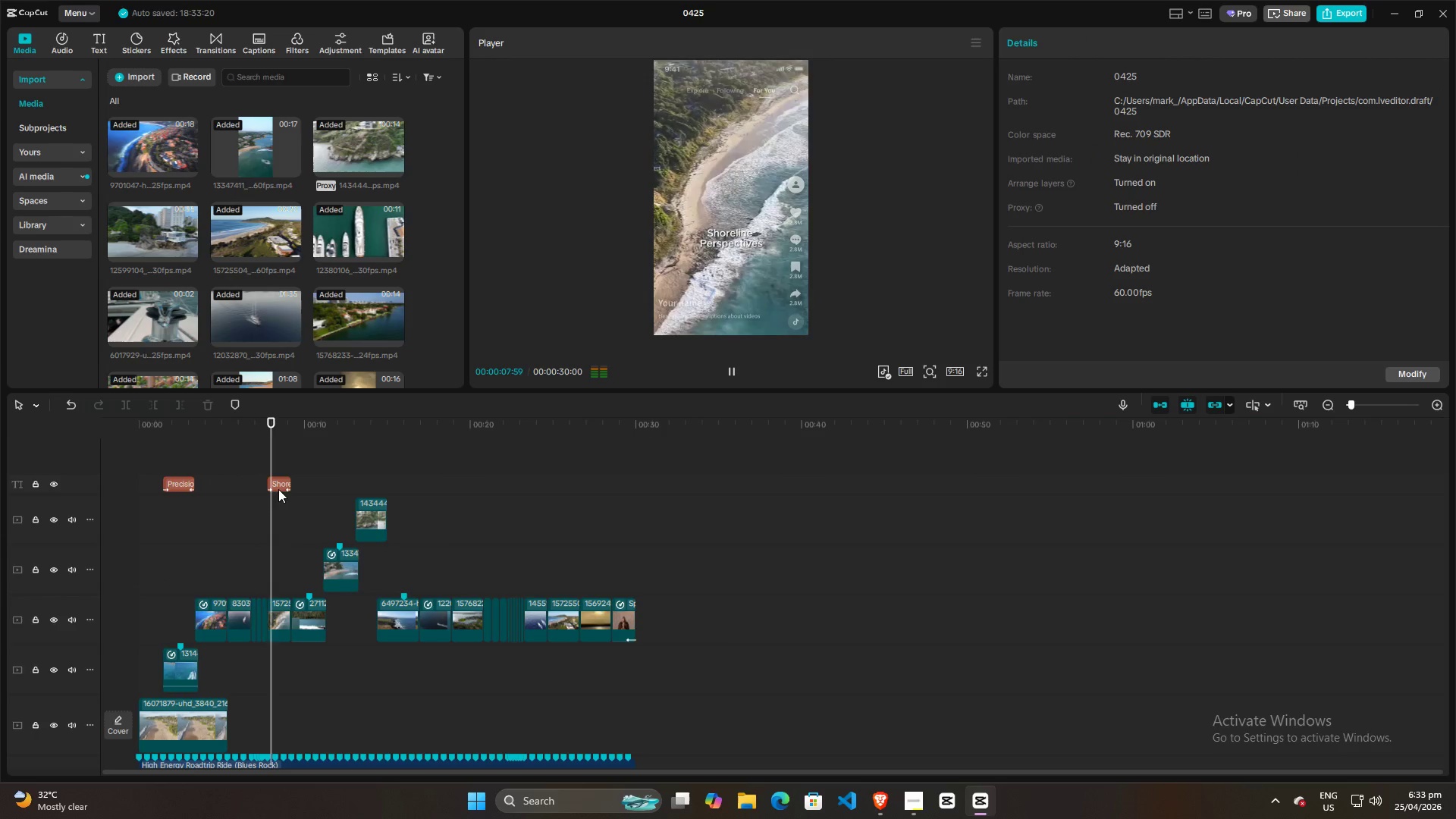 
key(Space)
 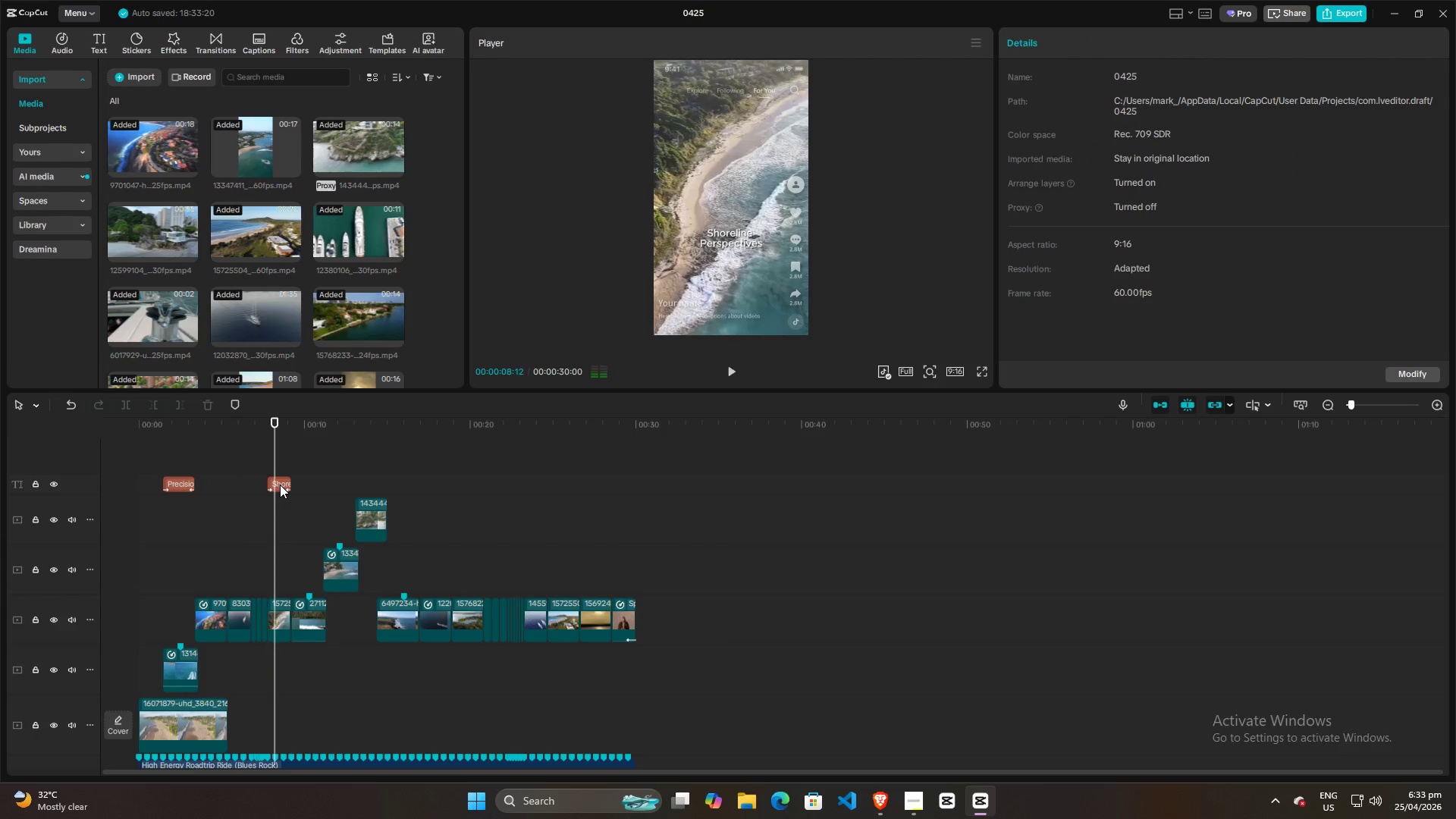 
left_click([280, 485])
 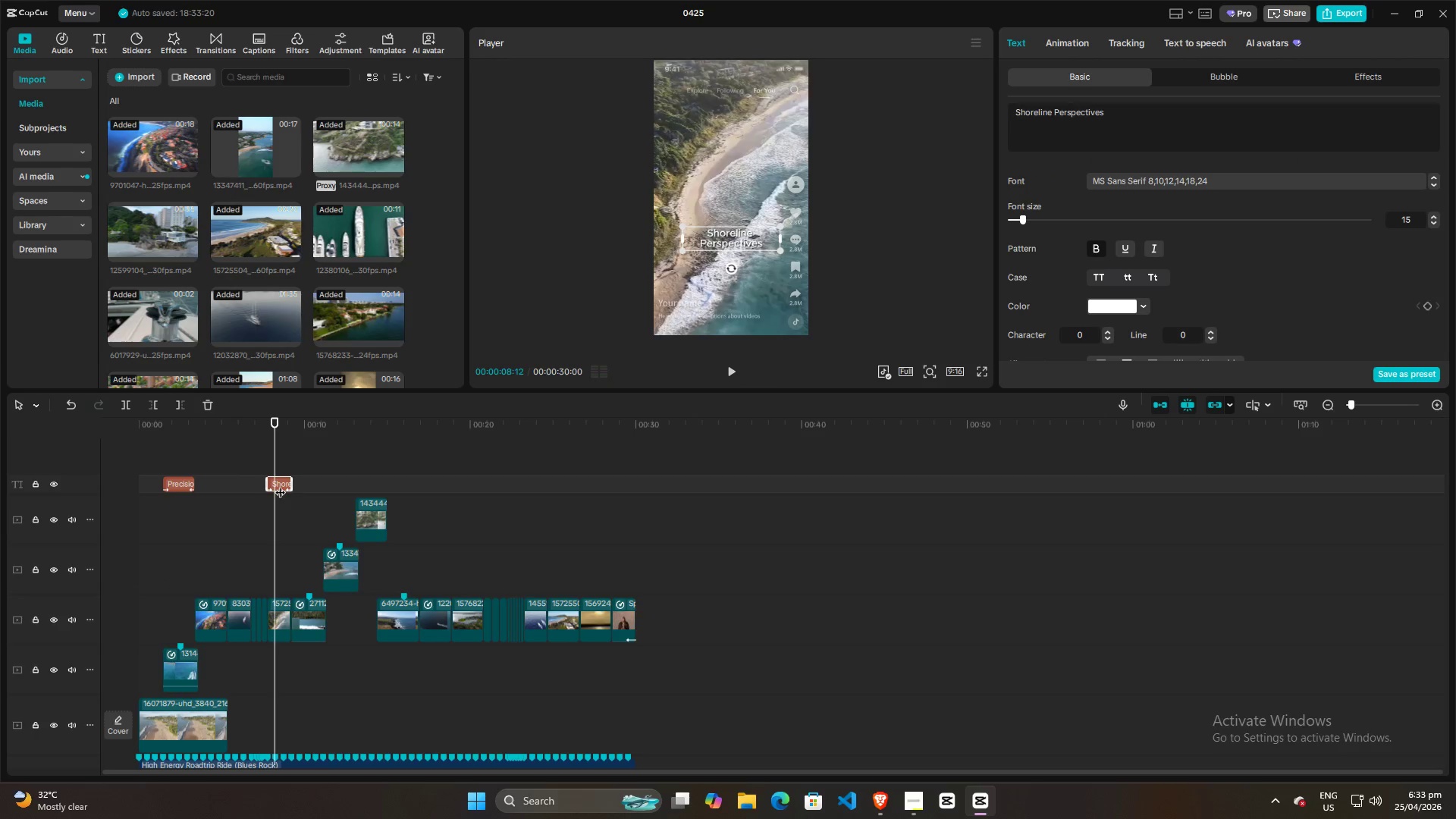 
key(Control+R)
 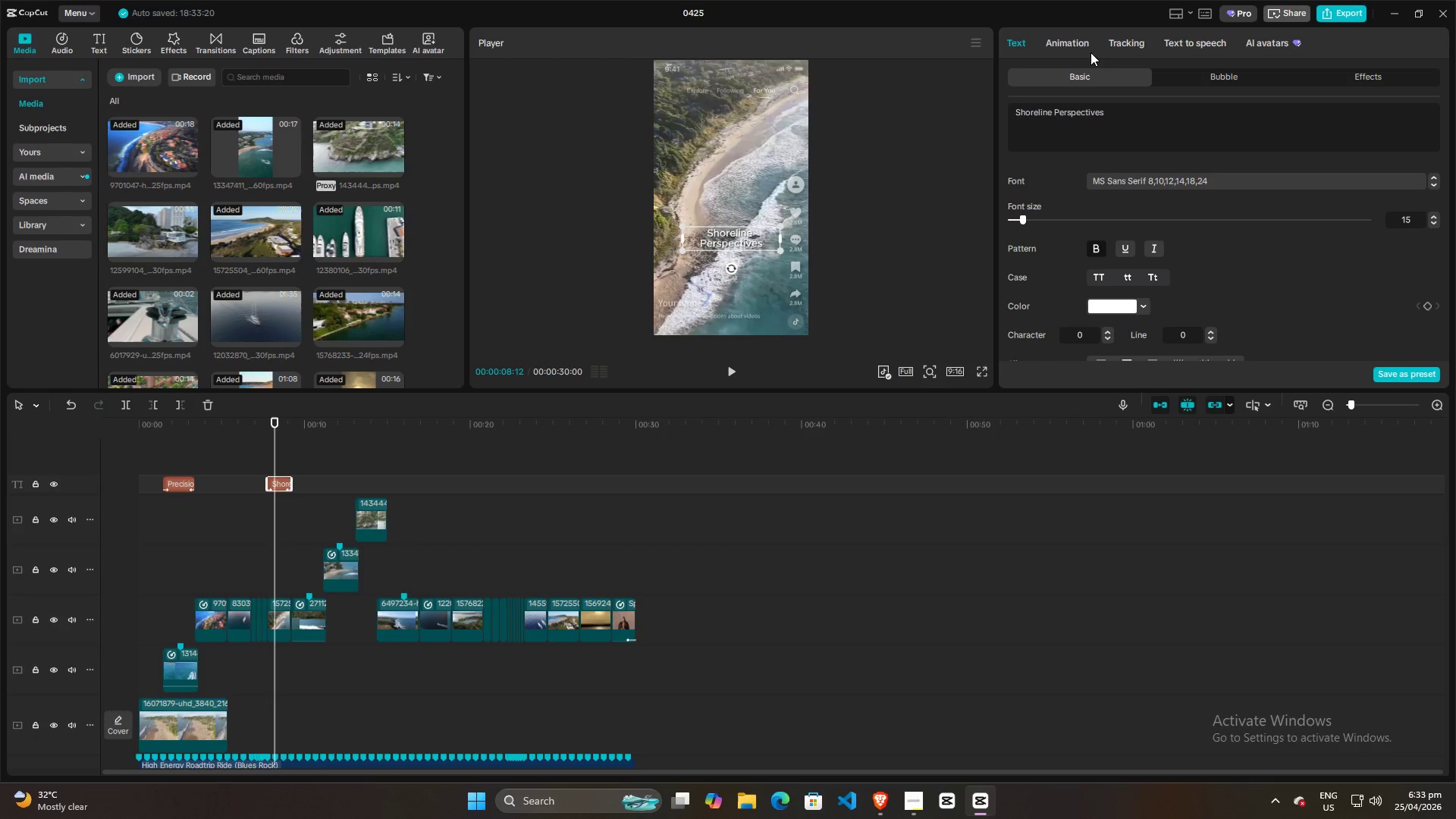 
left_click([1084, 37])
 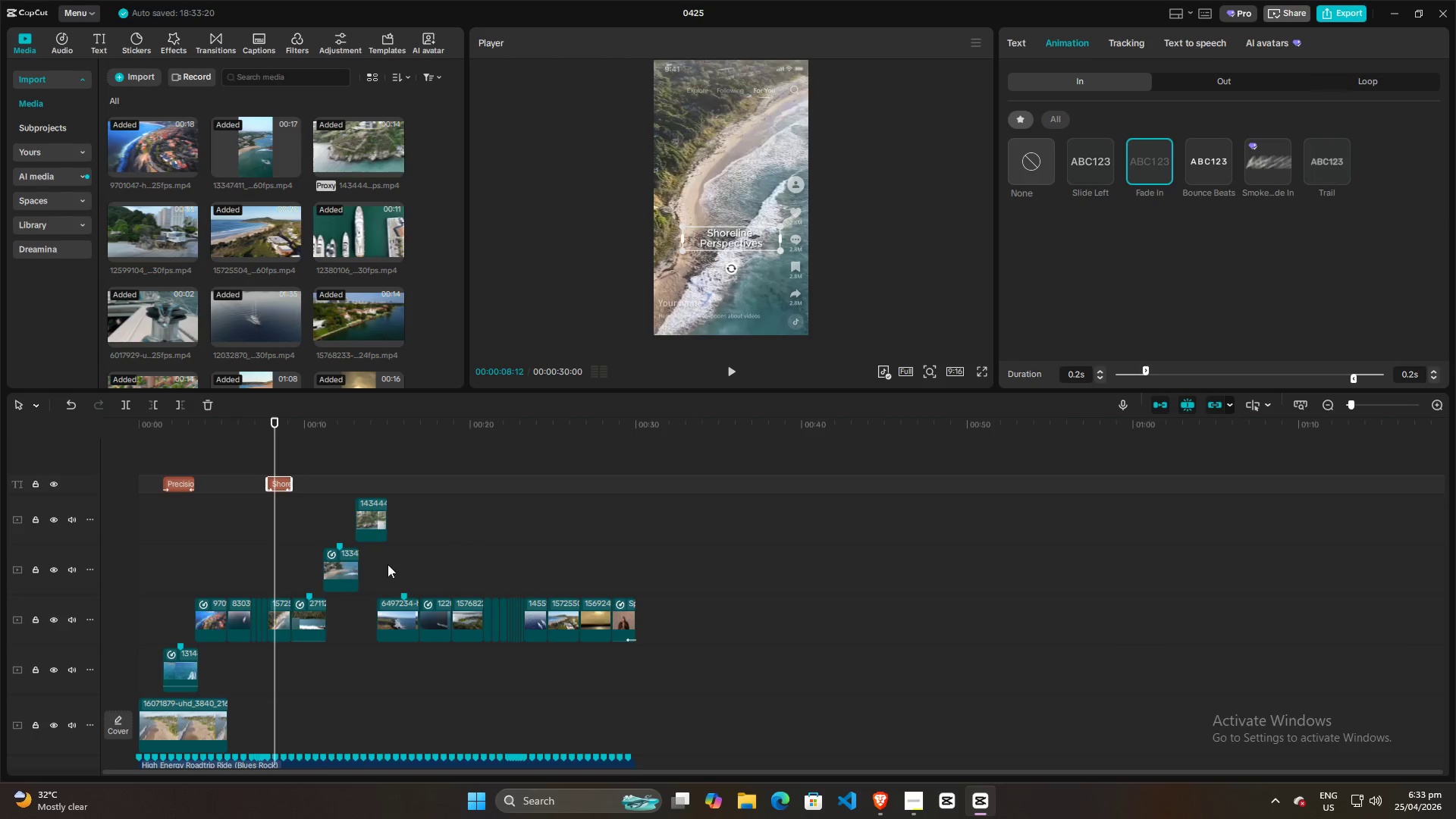 
left_click([240, 538])
 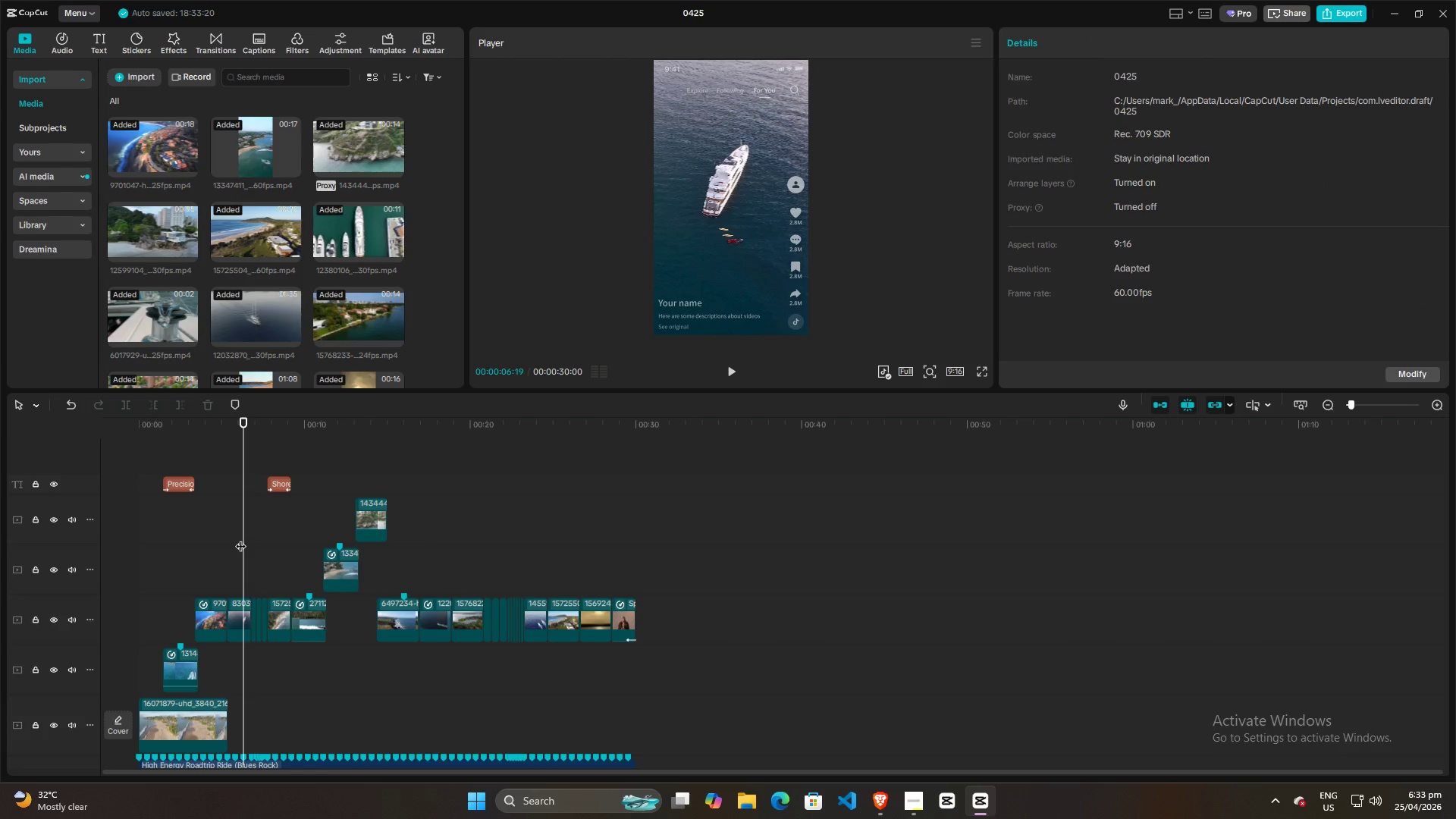 
key(Space)
 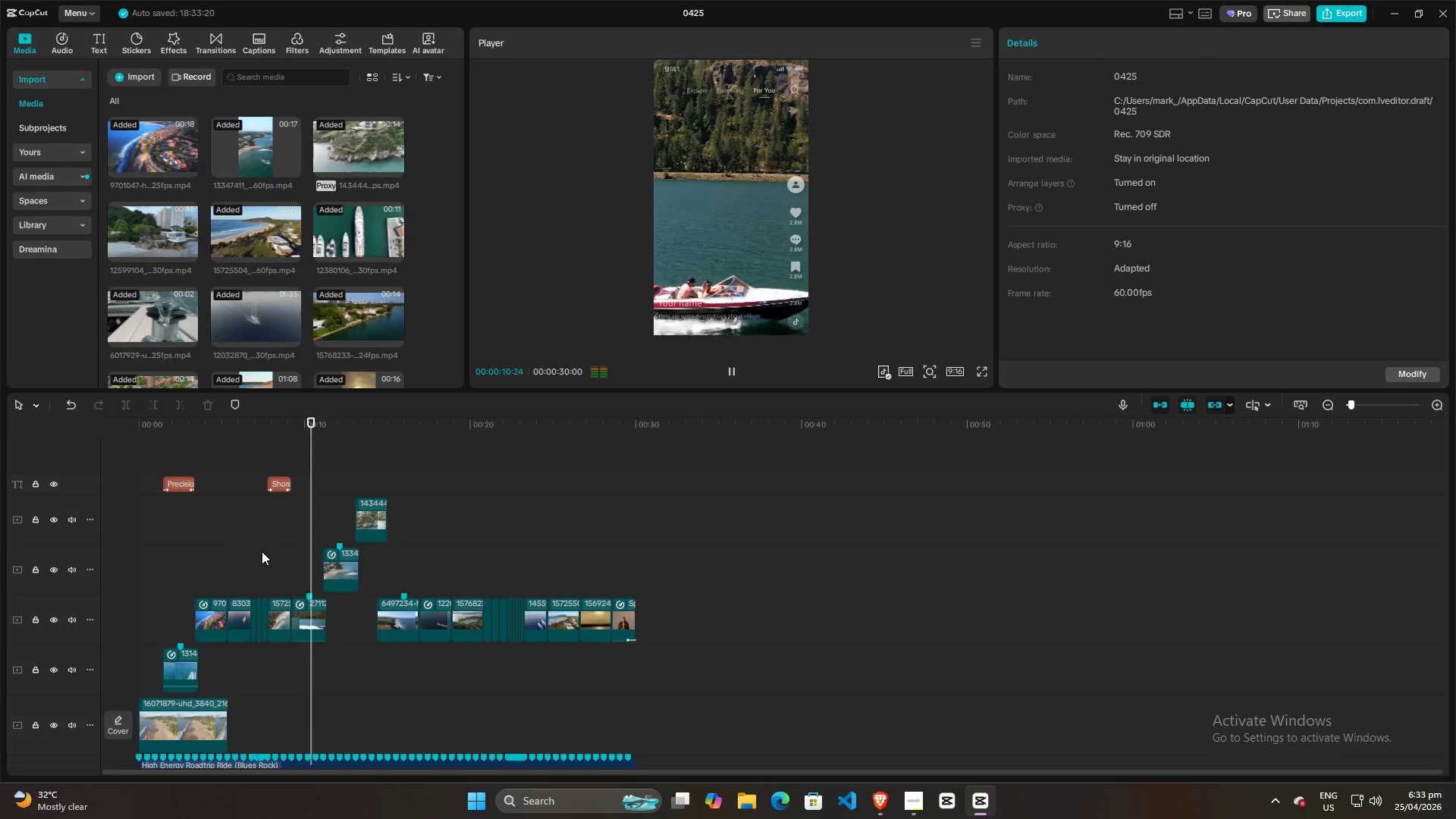 
wait(5.48)
 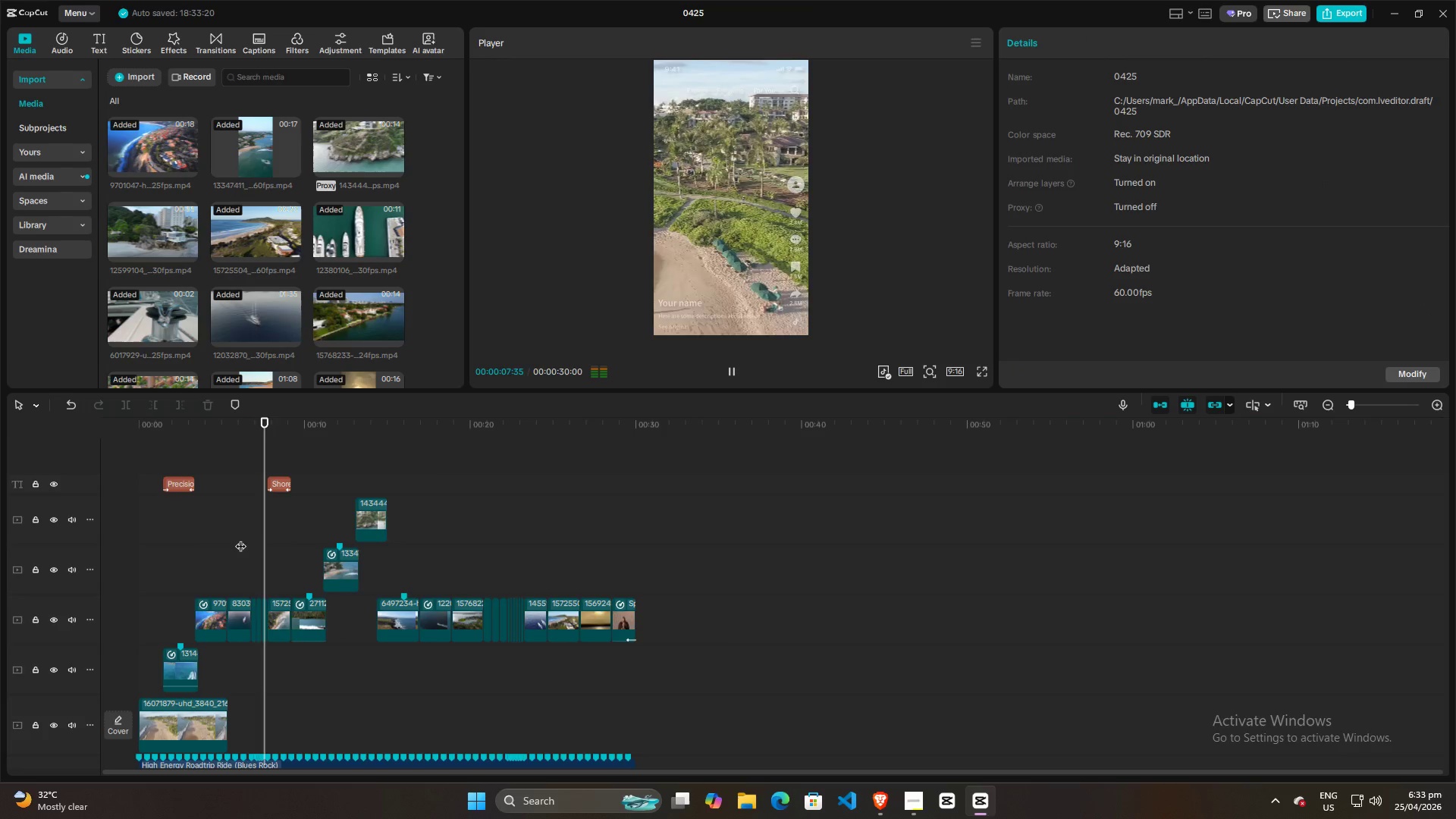 
key(Space)
 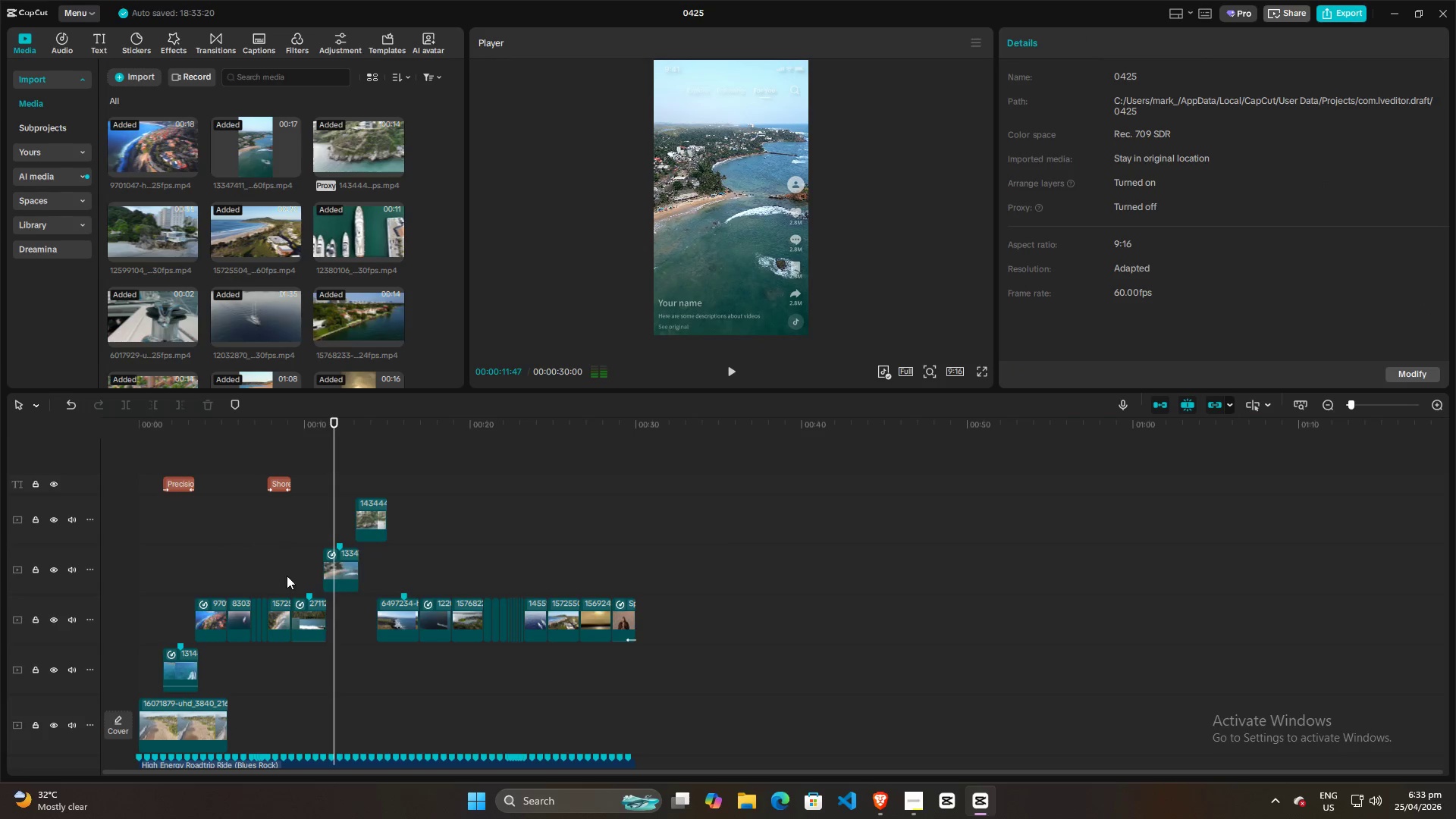 
hold_key(key=ControlLeft, duration=0.73)
scroll: coordinate [287, 576], scroll_direction: up, amount: 9.0
 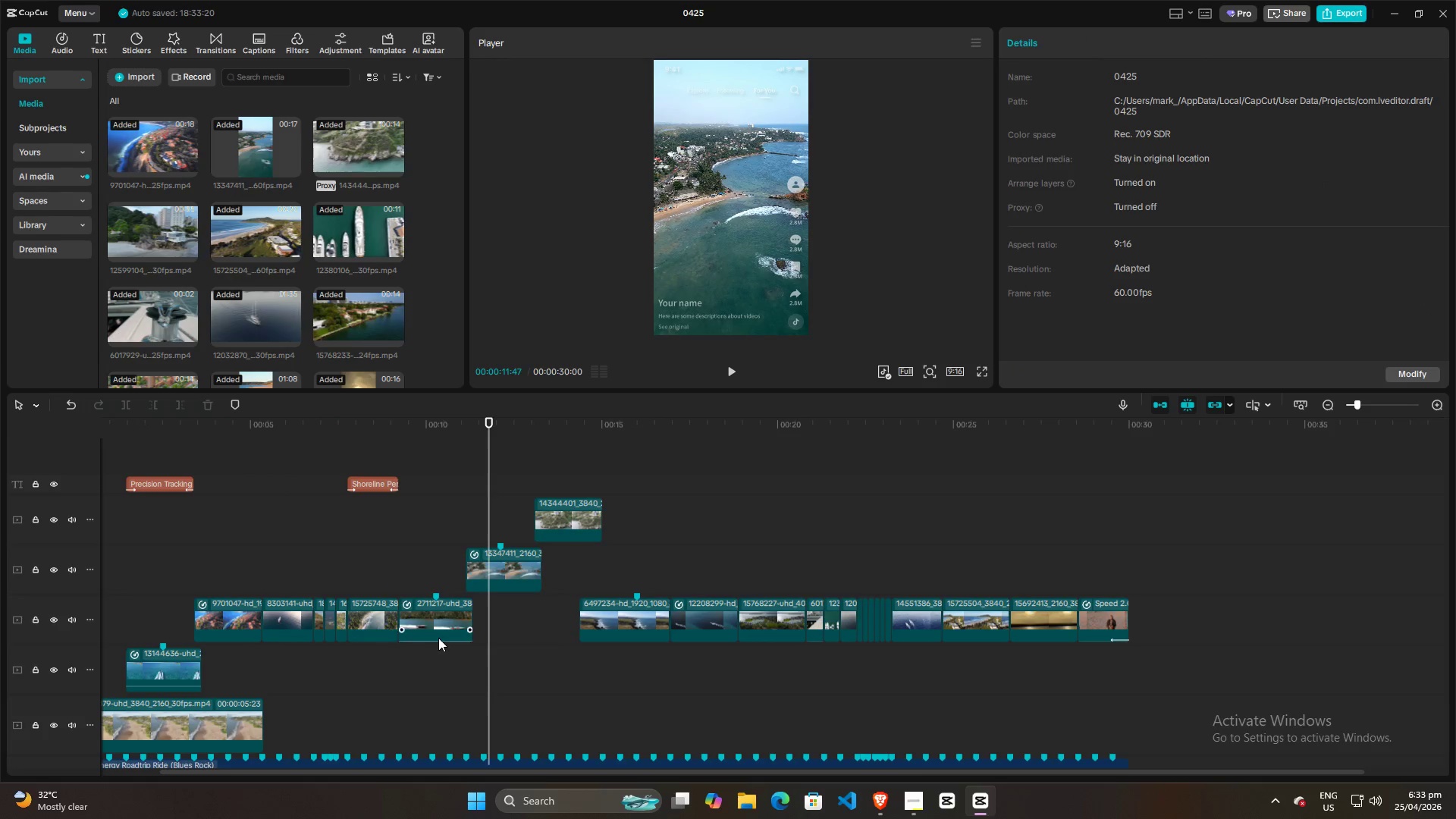 
left_click([438, 638])
 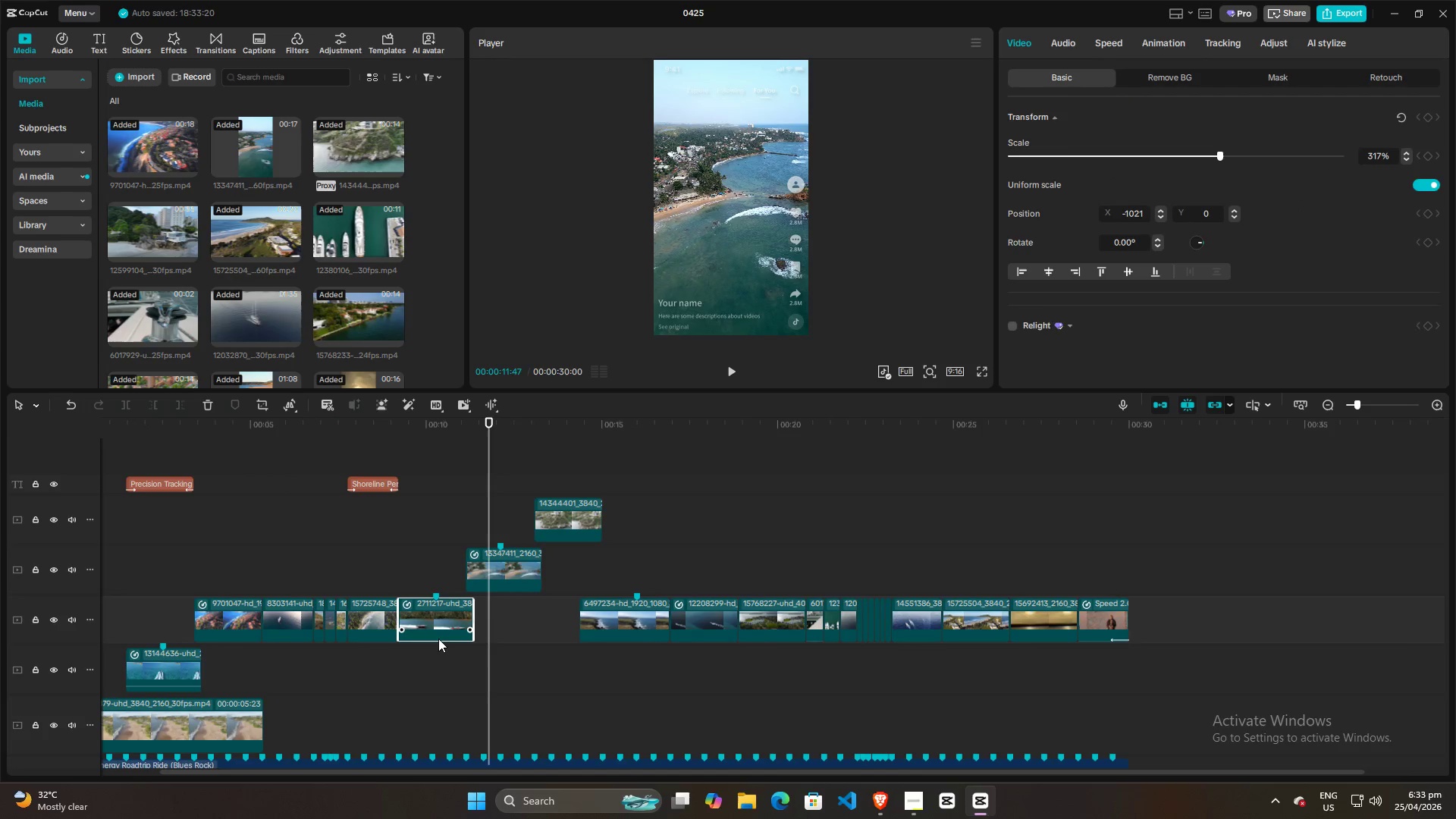 
key(Control+R)
 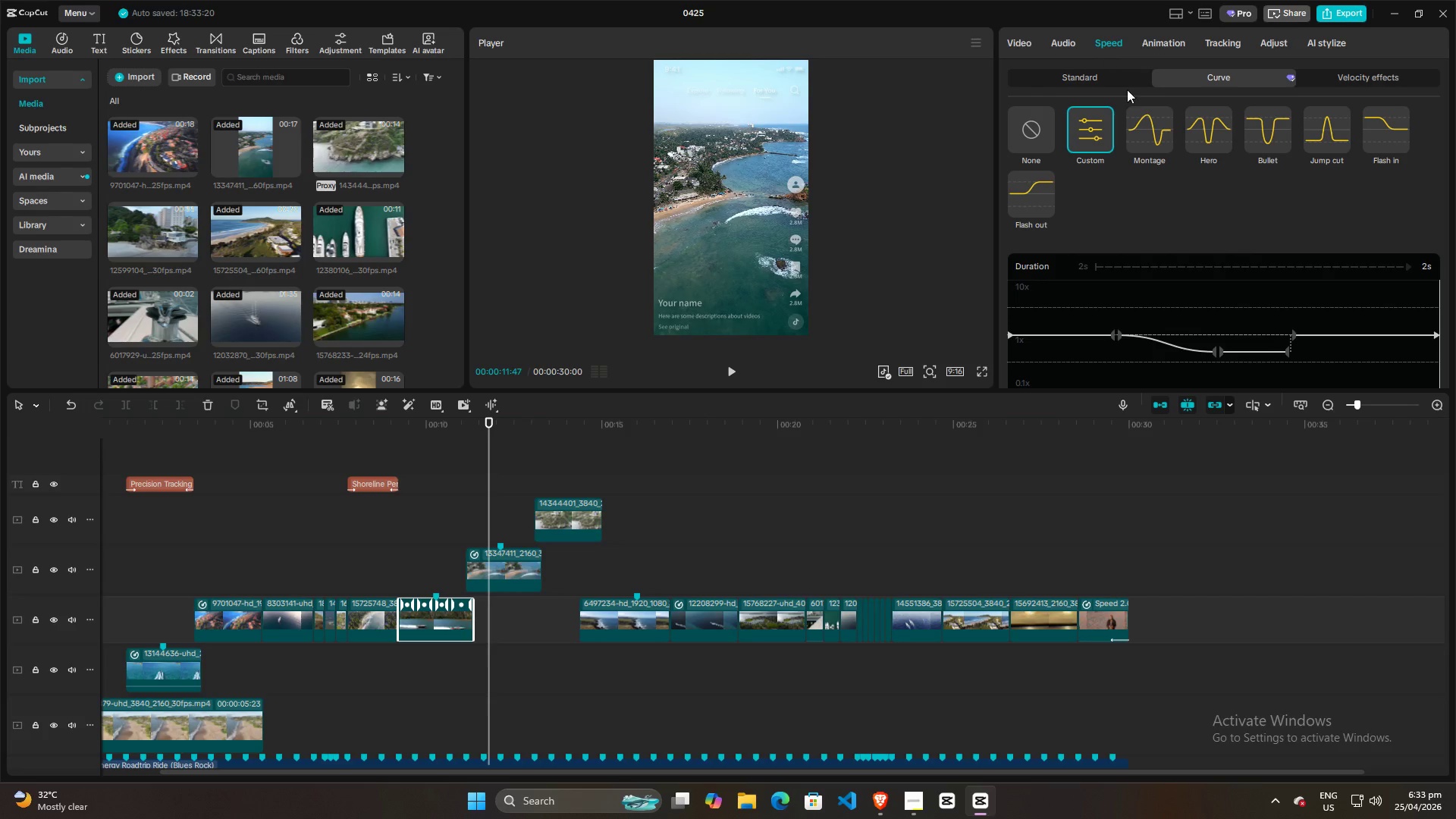 
scroll: coordinate [1234, 262], scroll_direction: down, amount: 4.0
 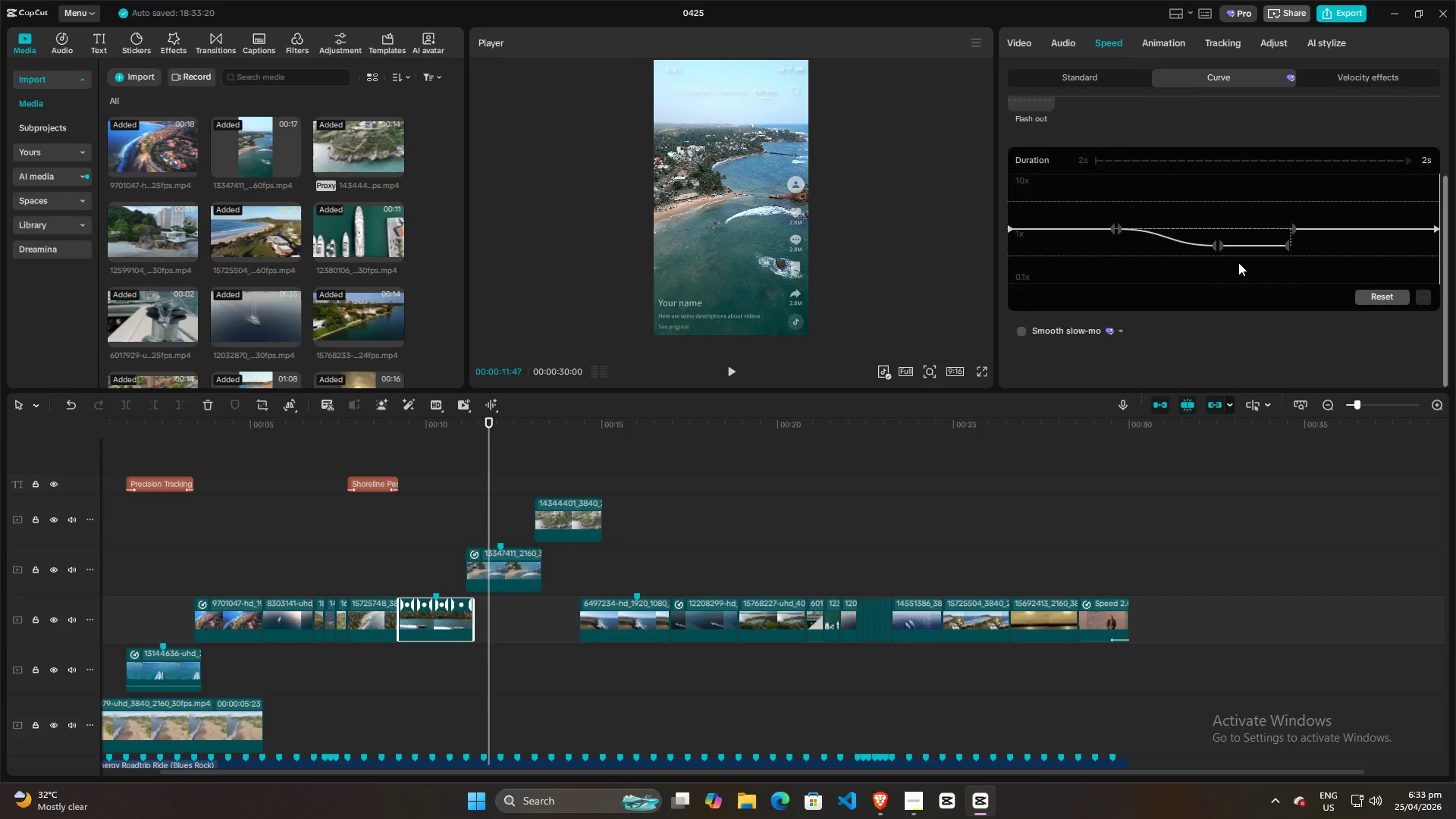 
scroll: coordinate [1238, 262], scroll_direction: up, amount: 2.0
 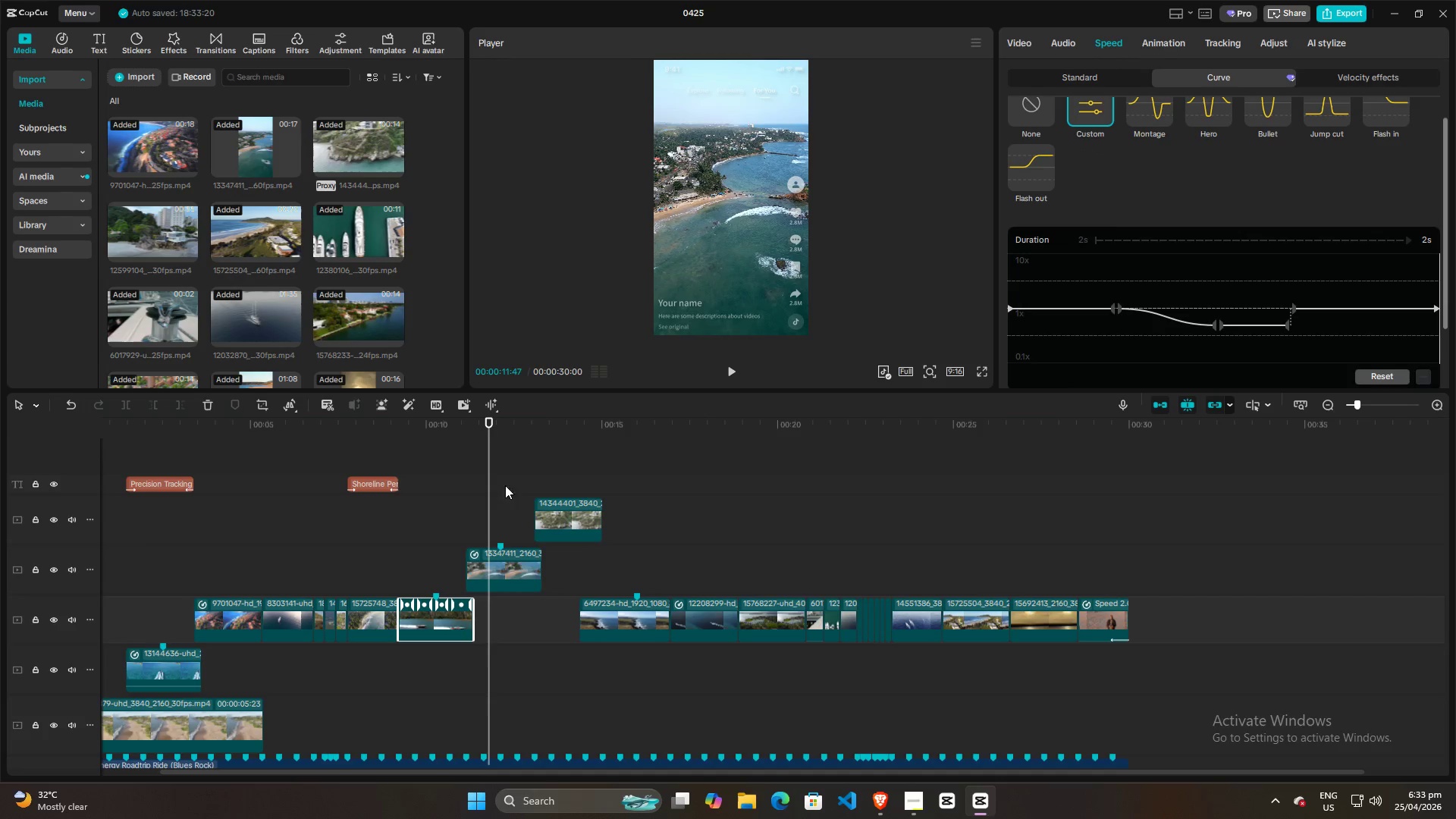 
left_click([425, 525])
 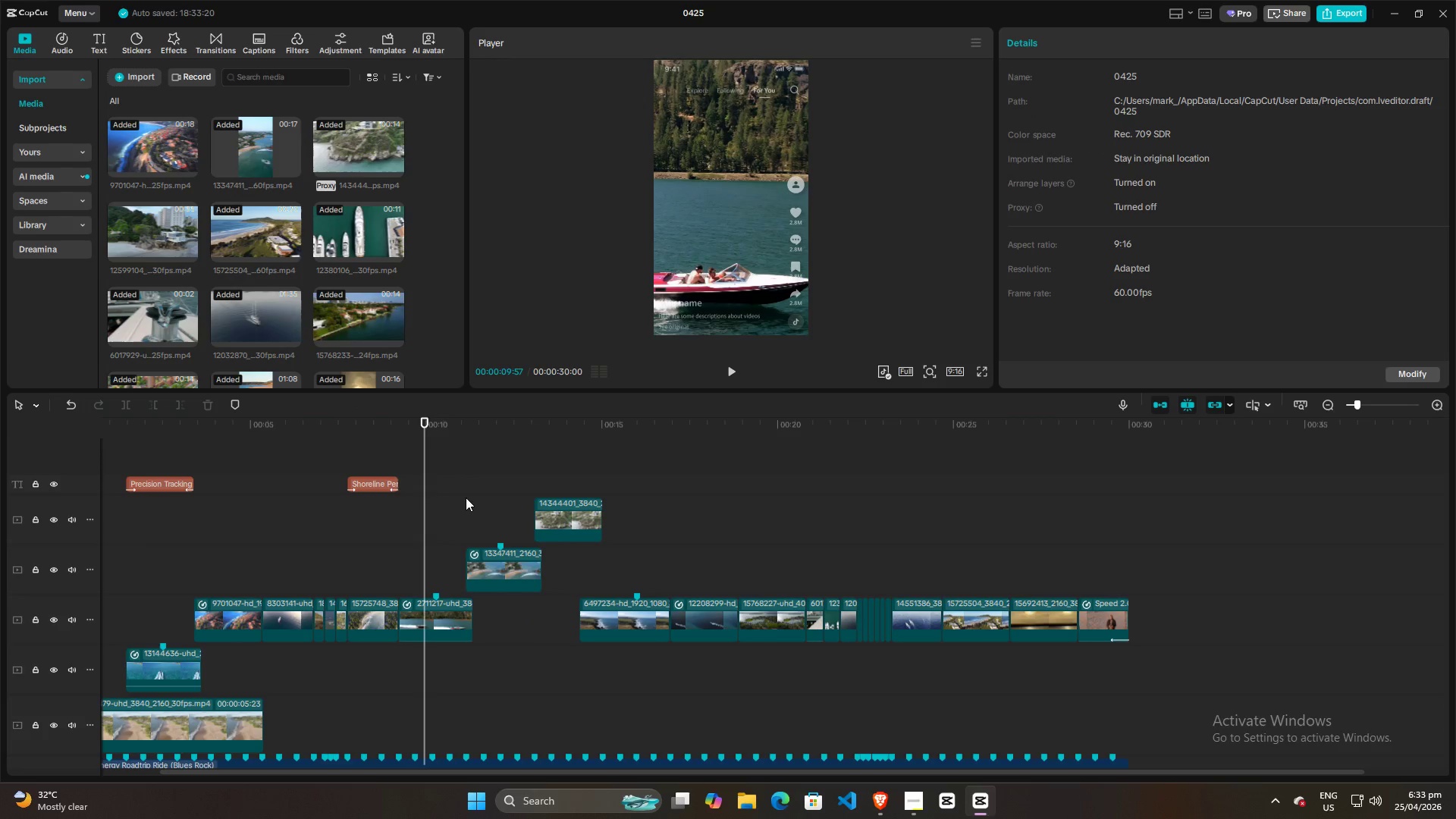 
left_click([472, 493])
 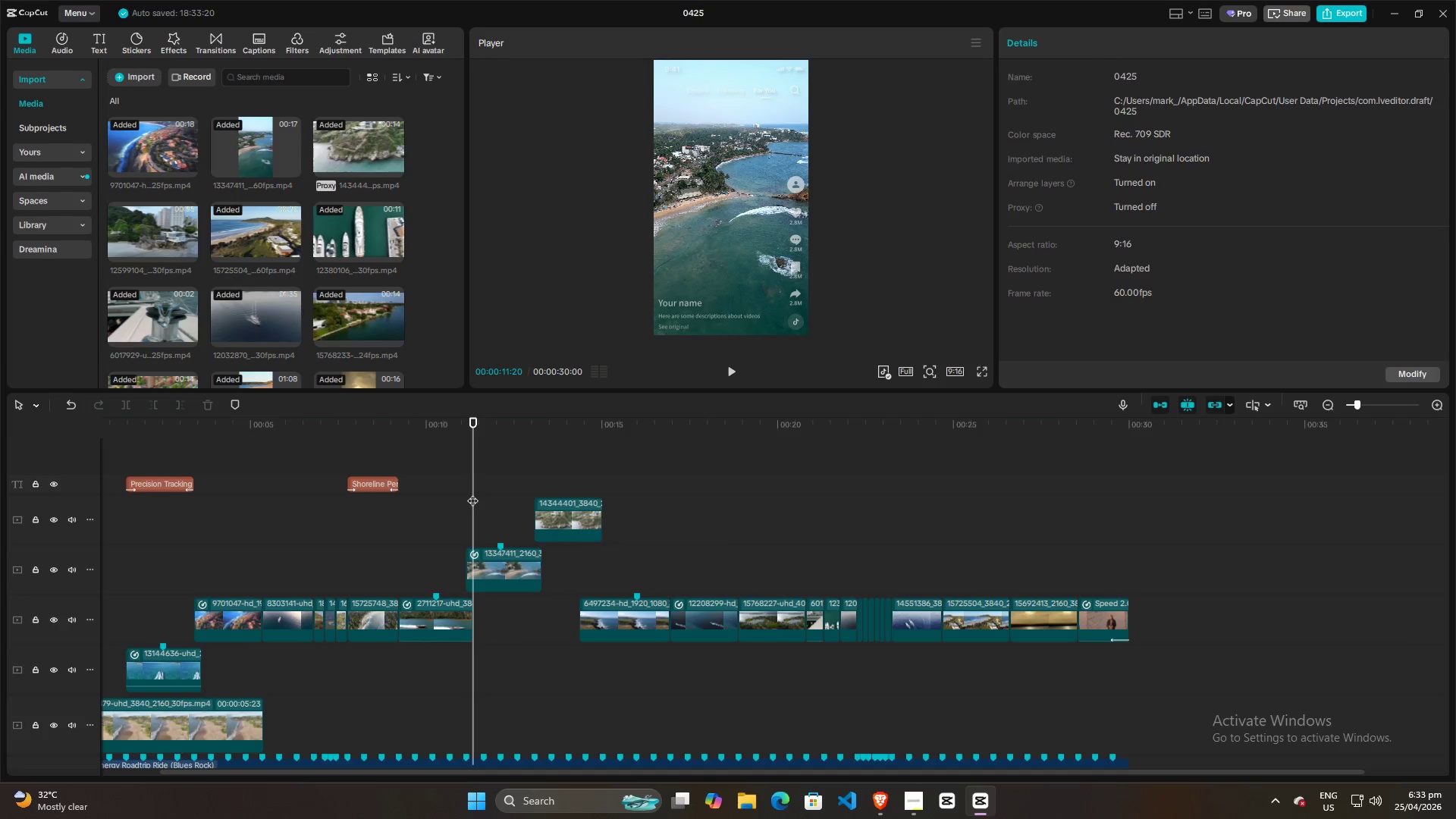 
left_click_drag(start_coordinate=[472, 493], to_coordinate=[1090, 458])
 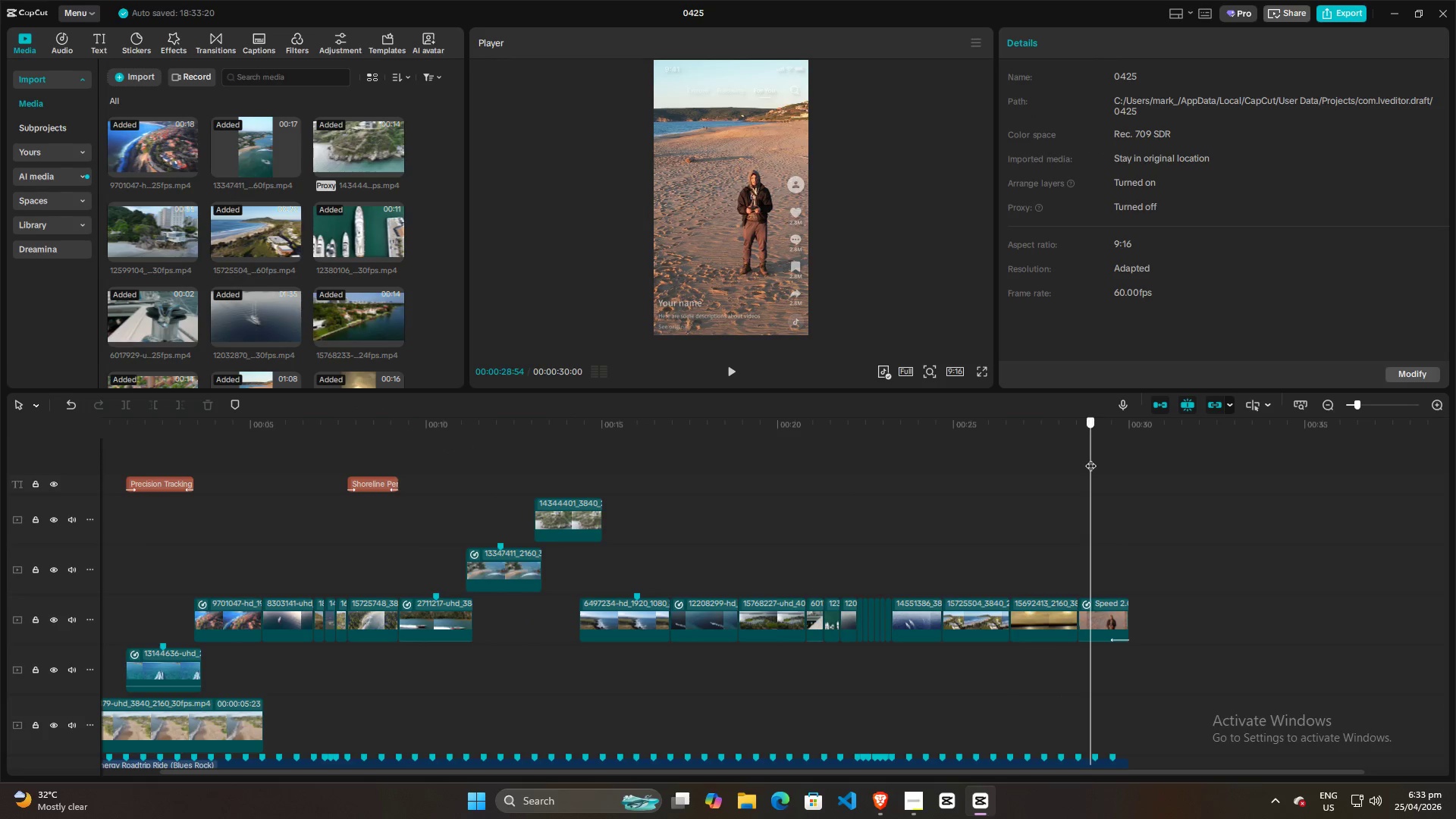 
left_click_drag(start_coordinate=[1090, 458], to_coordinate=[1078, 460])
 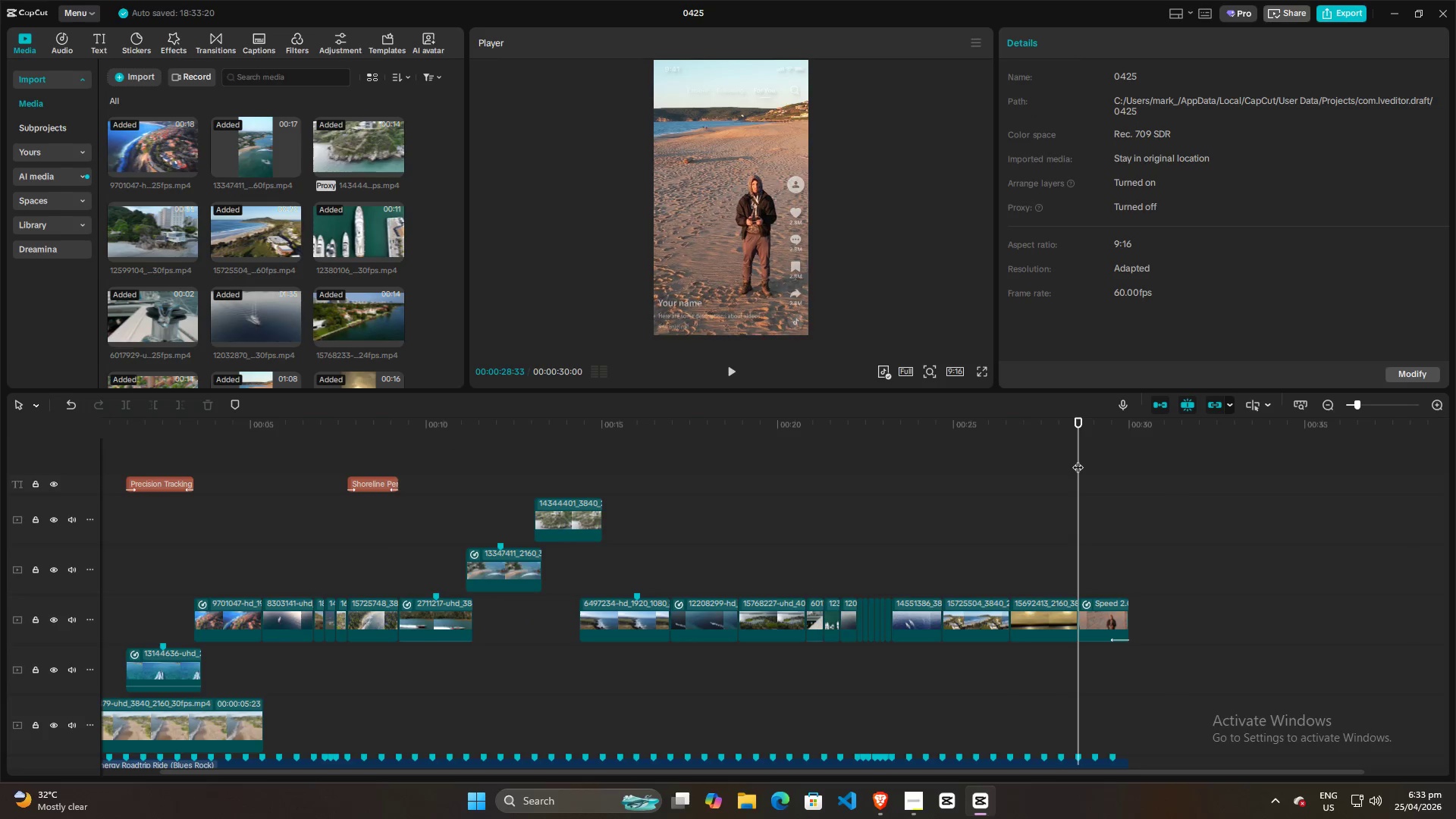 
key(Space)
 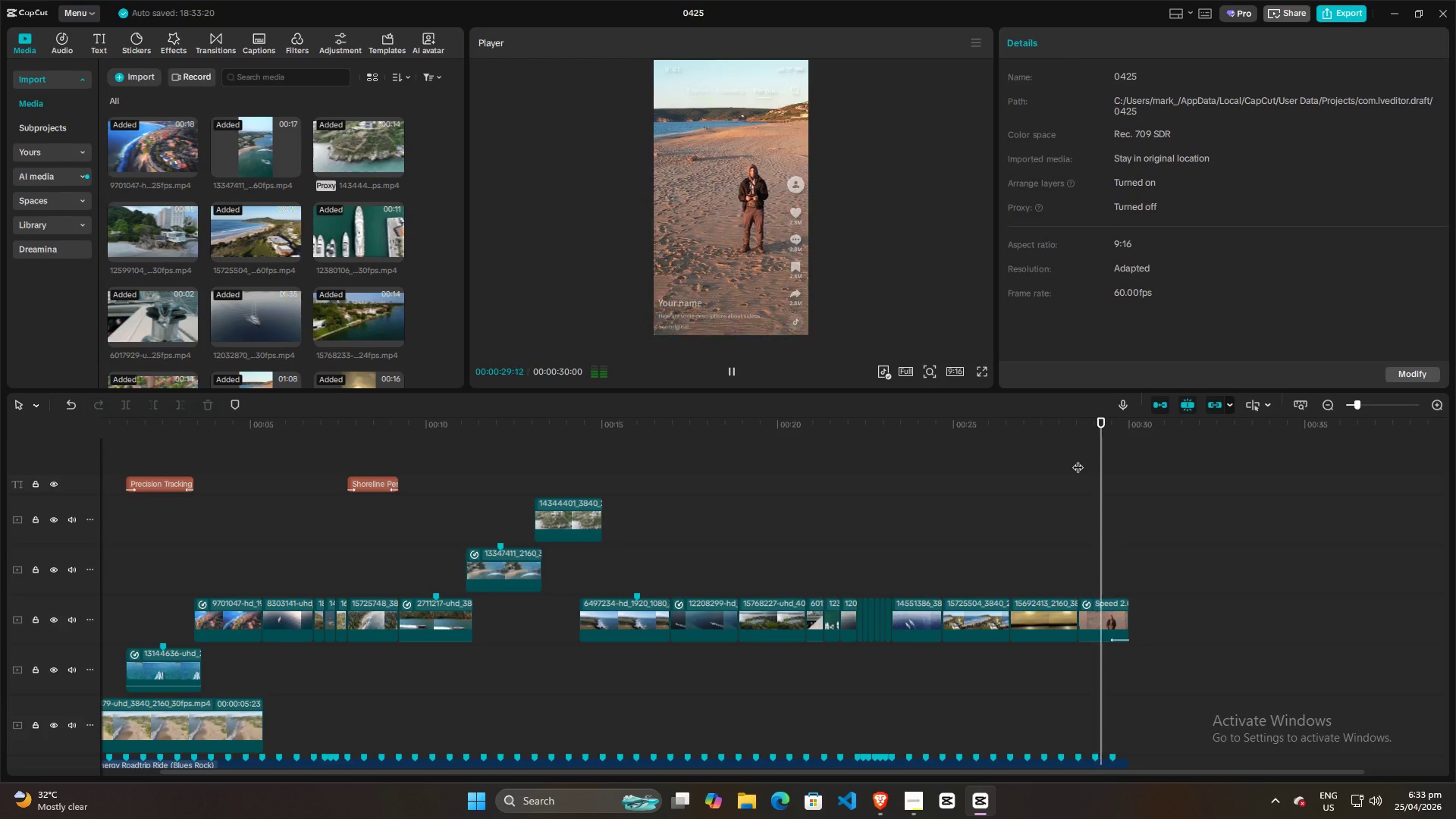 
key(Space)
 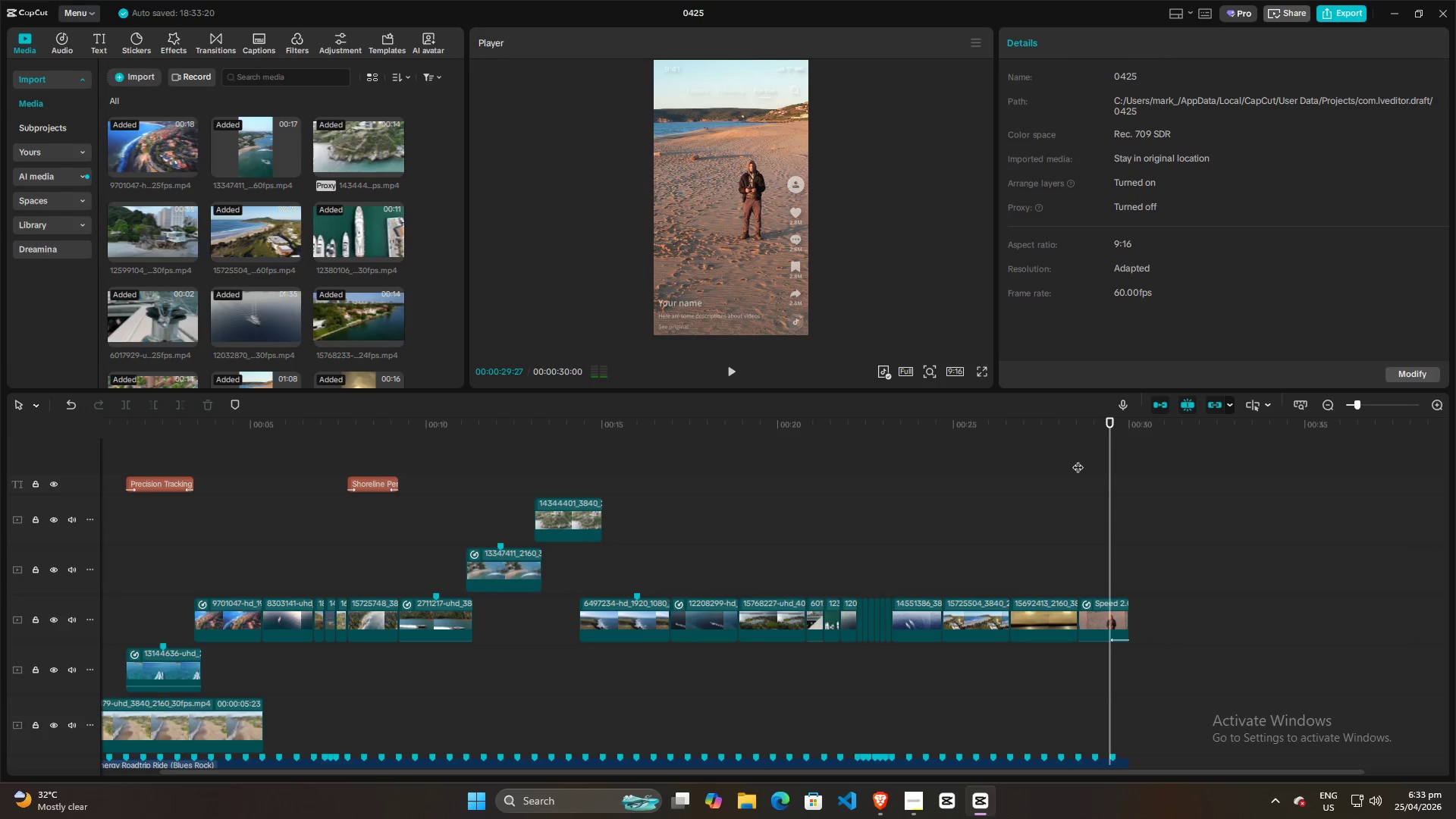 
left_click([1078, 460])
 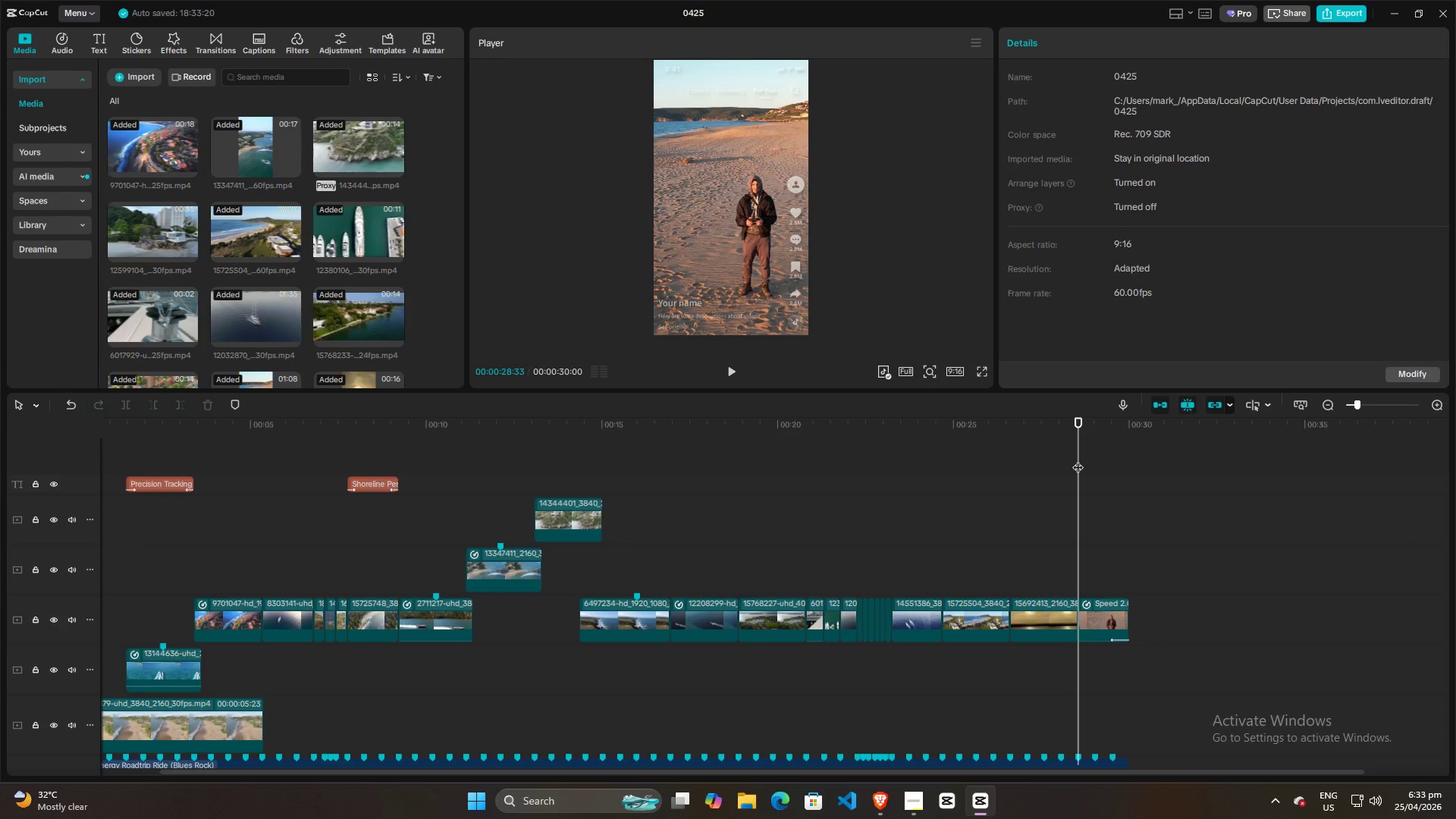 
key(Space)
 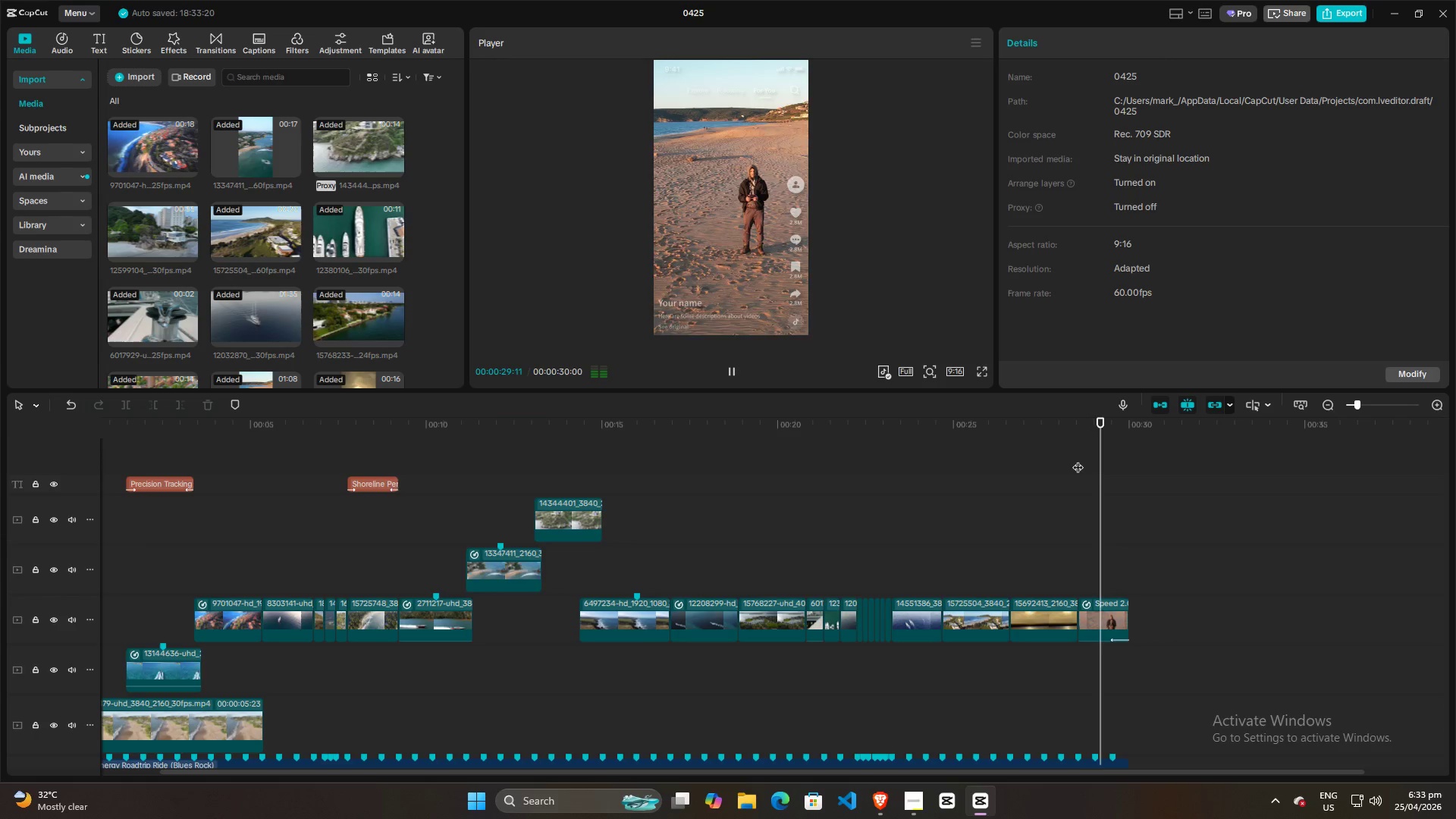 
key(Space)
 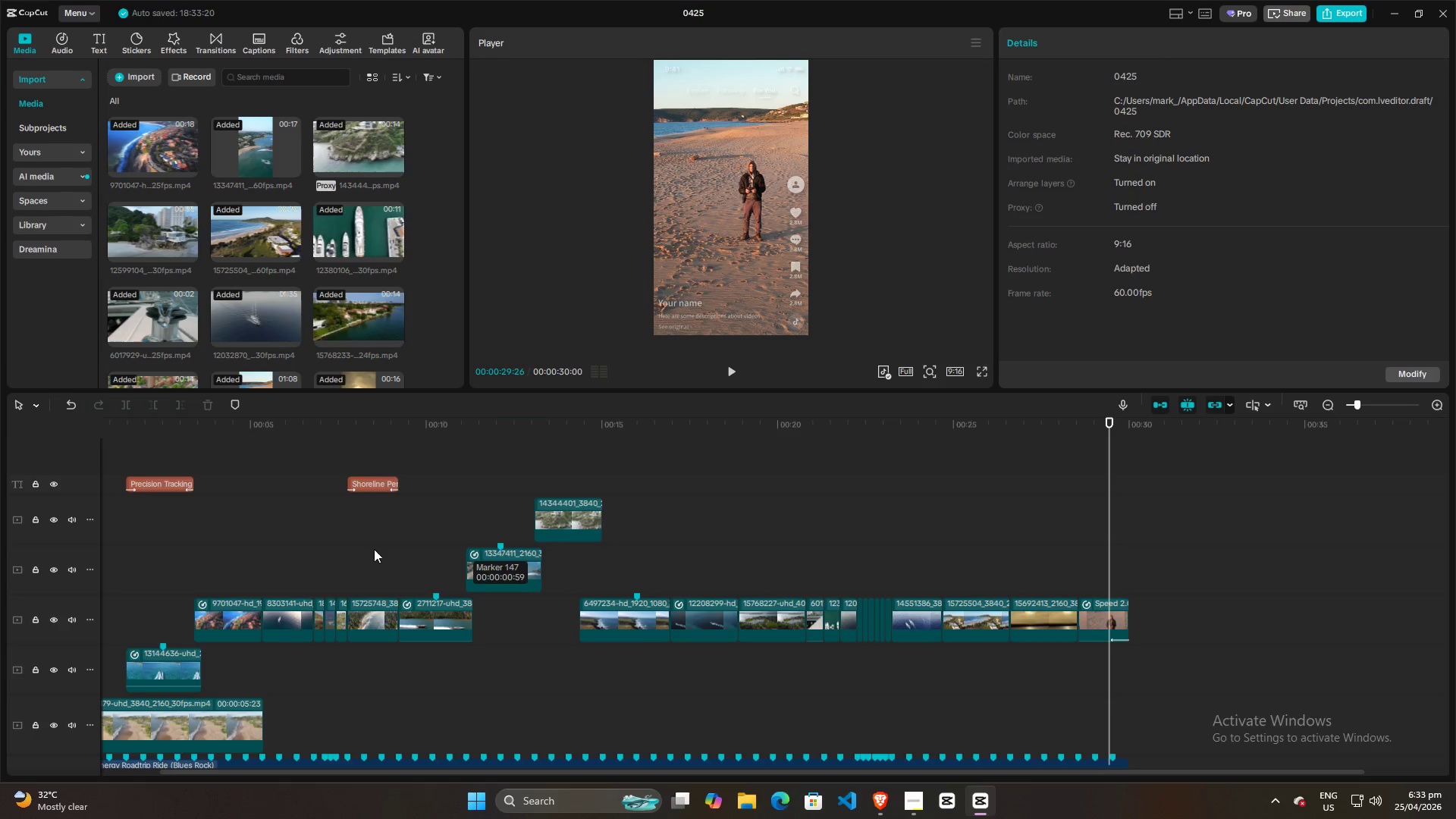 
wait(5.58)
 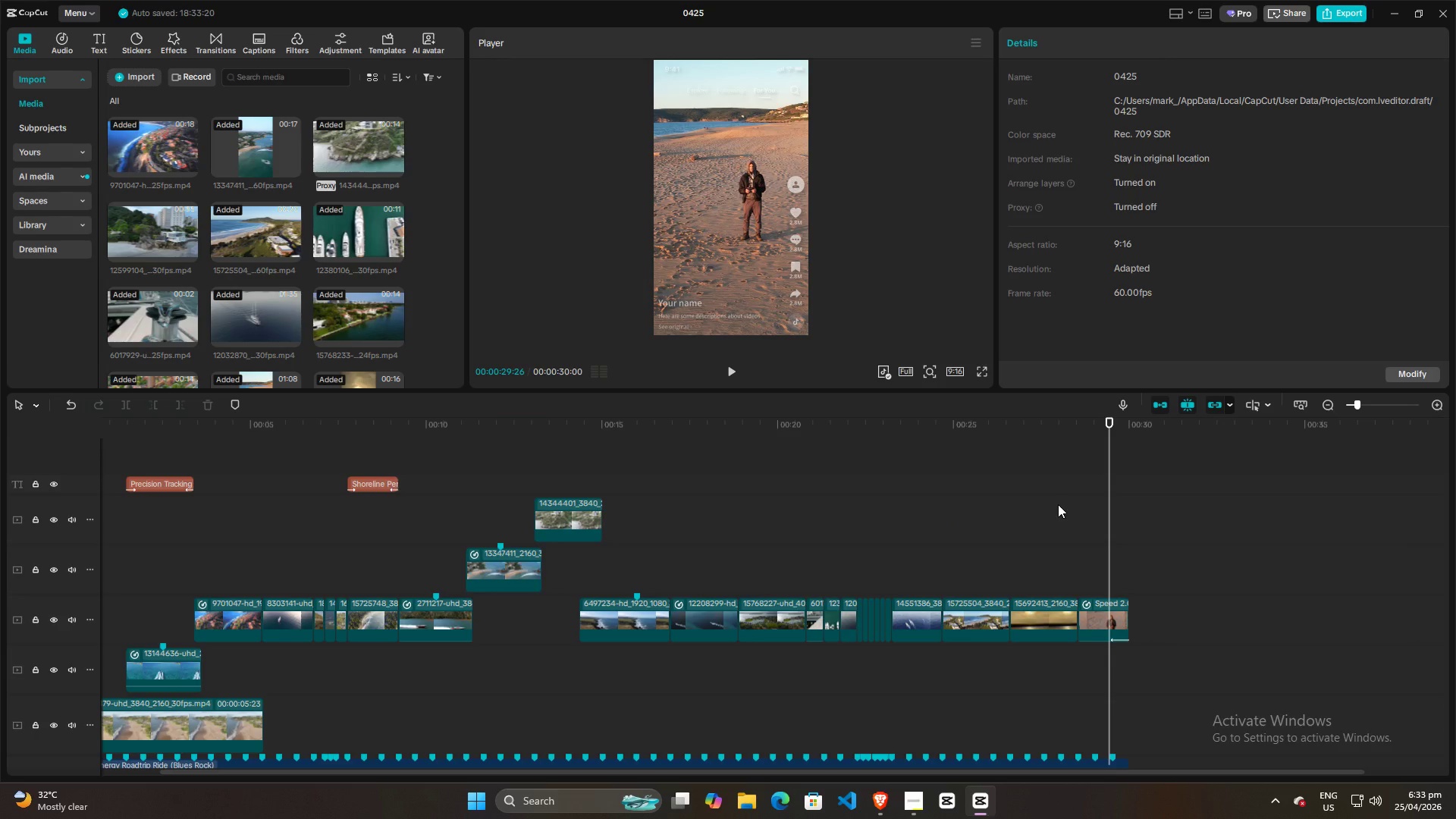 
hold_key(key=ControlLeft, duration=1.27)
scroll: coordinate [1090, 532], scroll_direction: up, amount: 6.0
 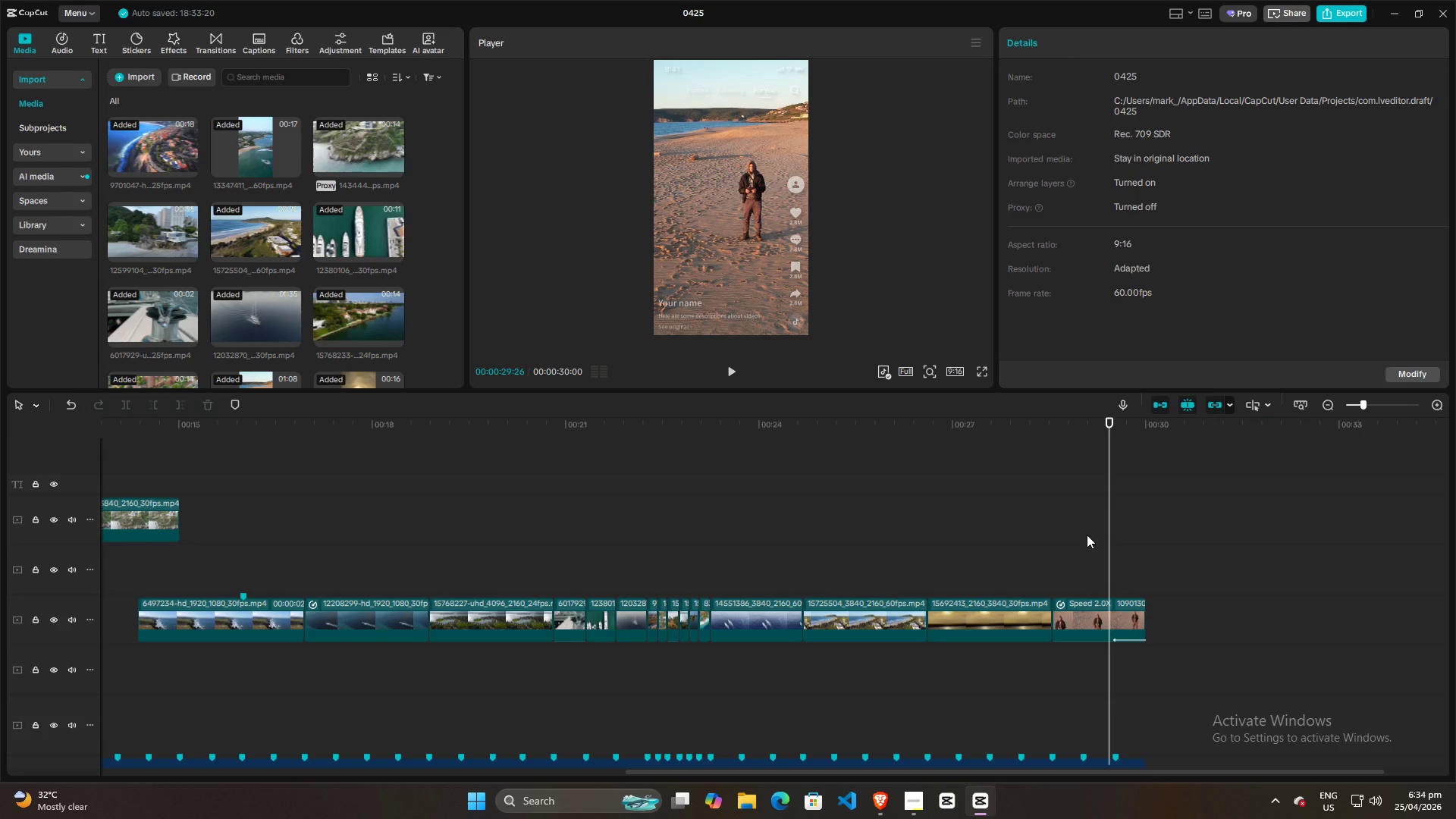 
hold_key(key=ControlLeft, duration=0.55)
scroll: coordinate [458, 606], scroll_direction: down, amount: 5.0
 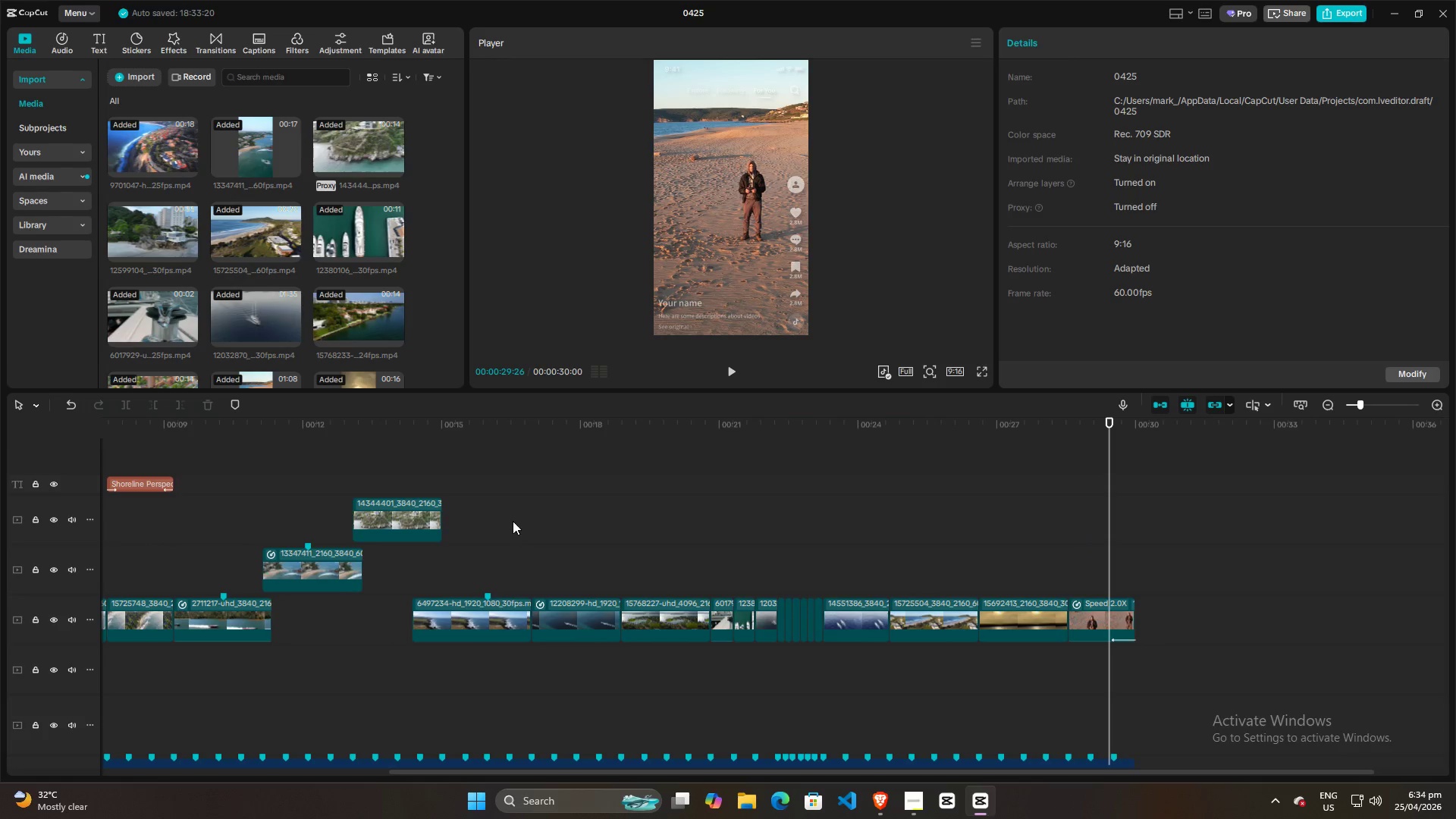 
left_click([513, 519])
 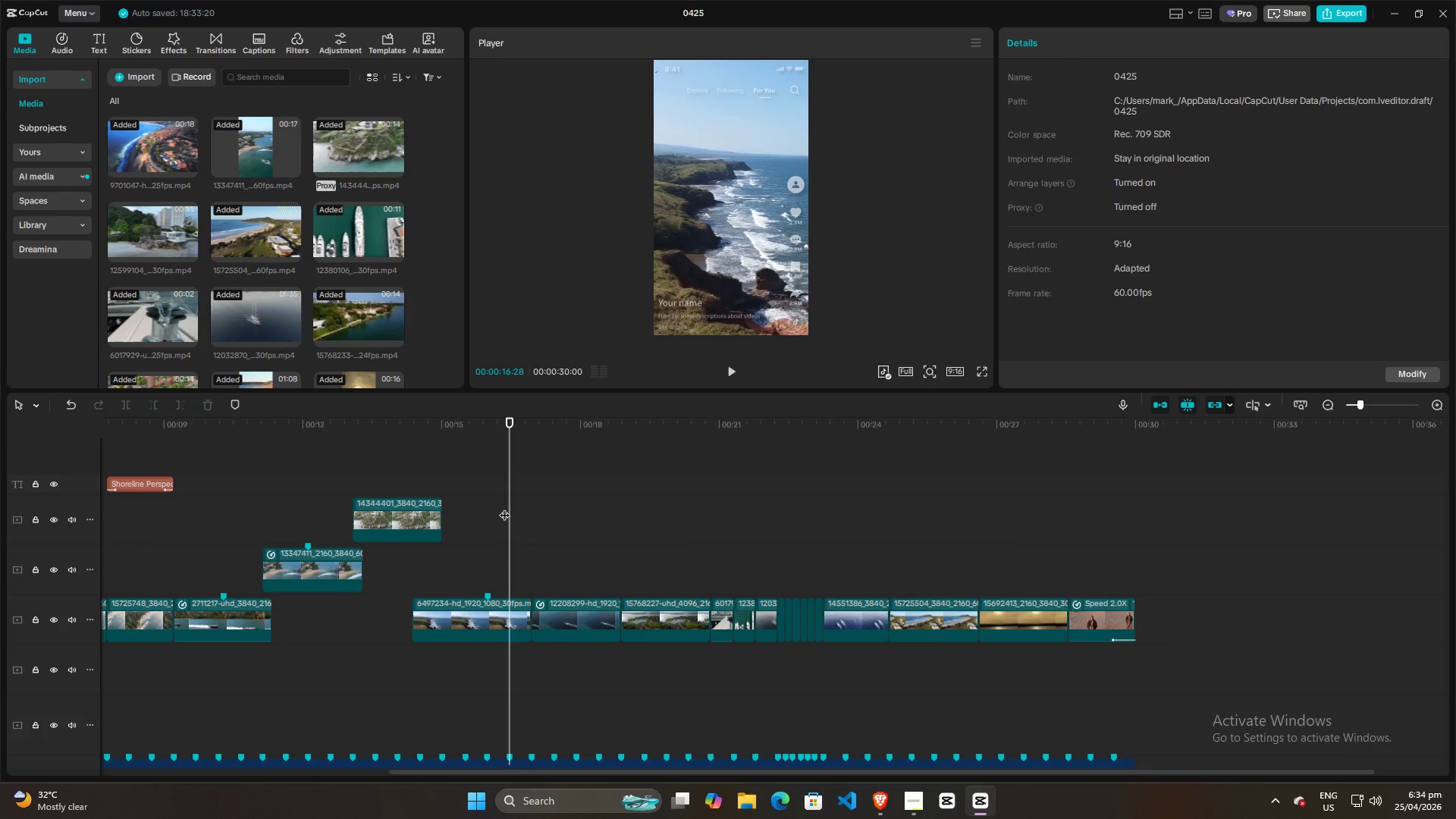 
key(Space)
 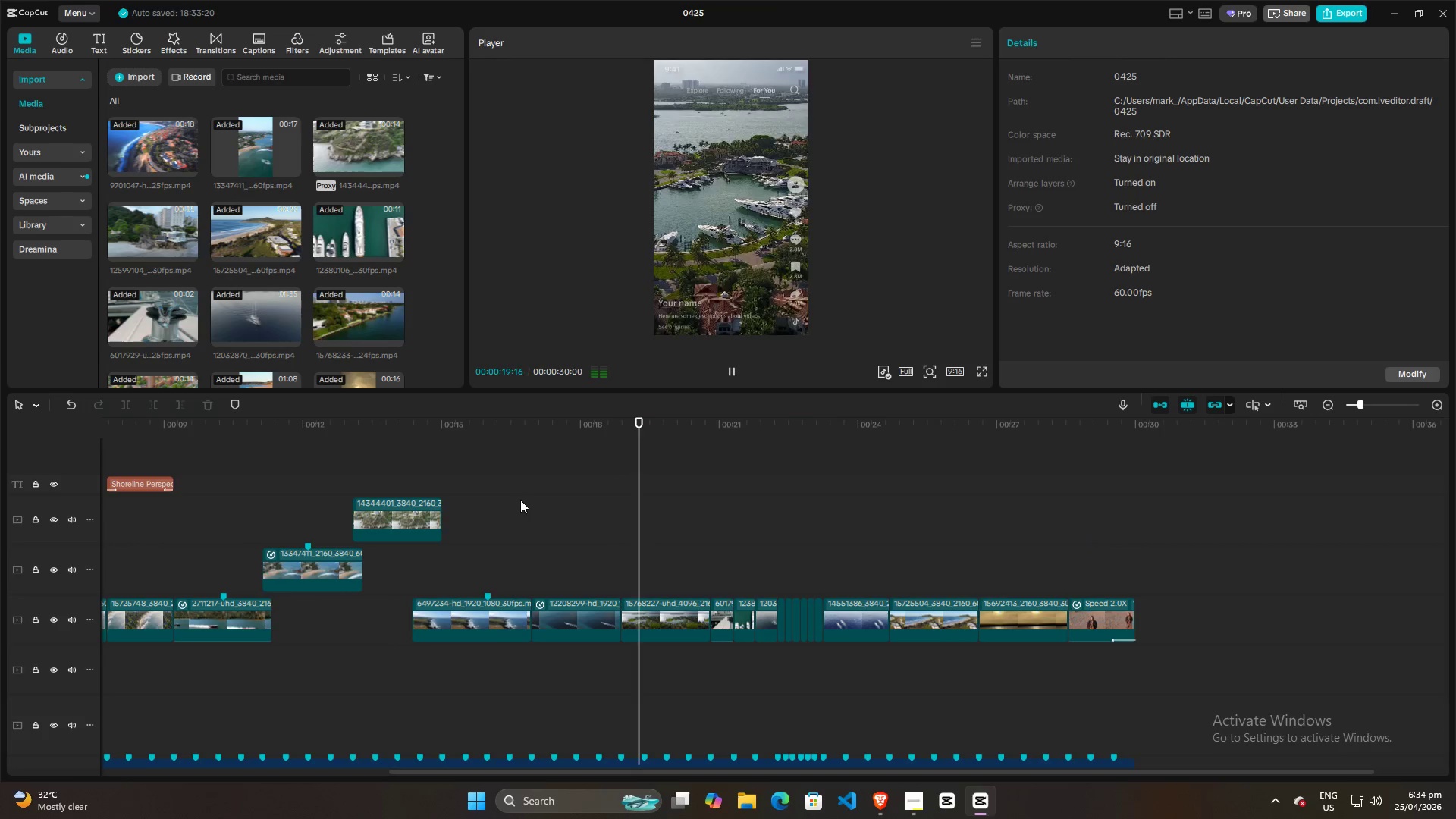 
key(Space)
 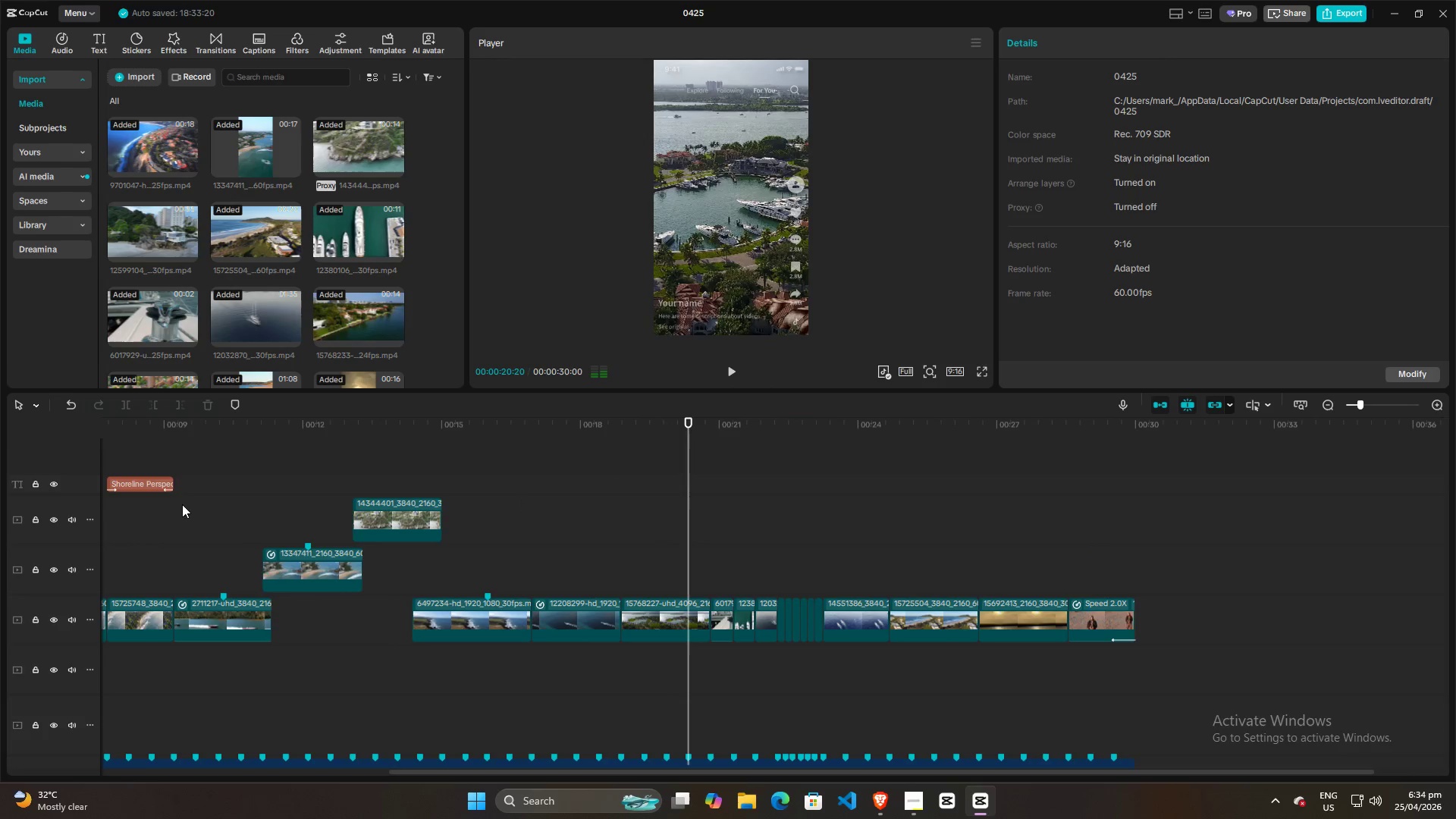 
left_click([171, 508])
 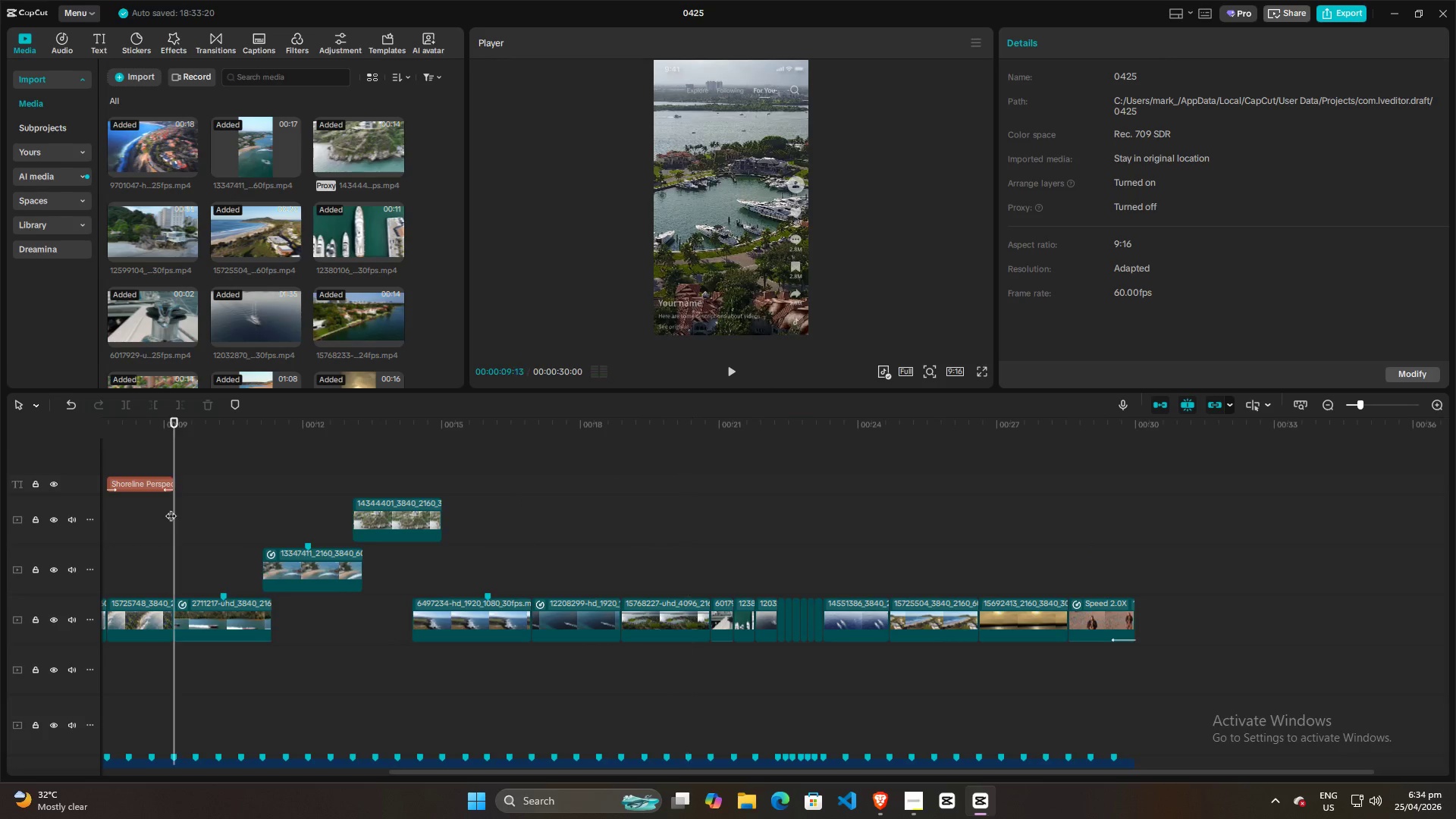 
hold_key(key=ControlLeft, duration=0.61)
scroll: coordinate [171, 508], scroll_direction: down, amount: 5.0
 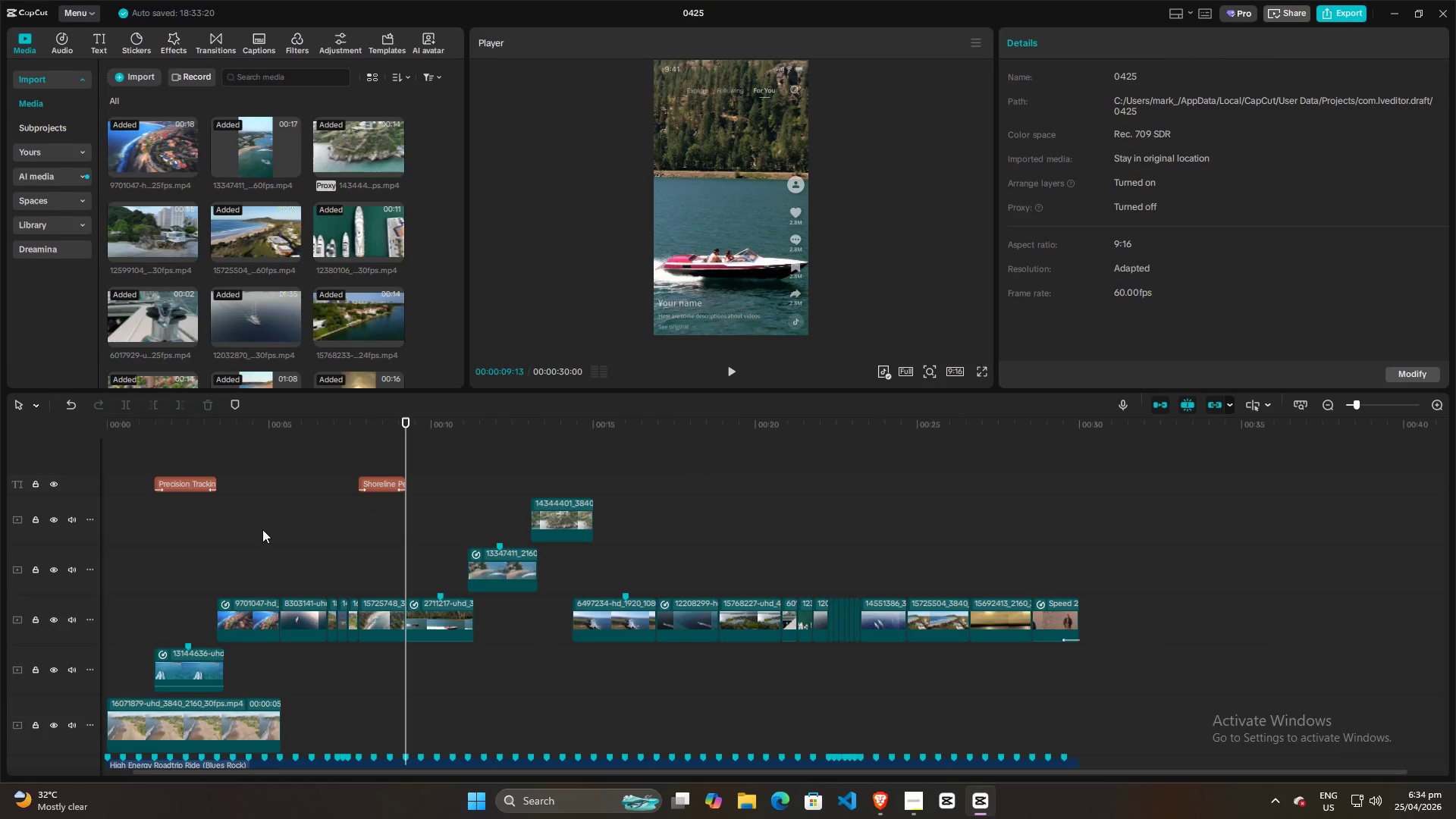 
left_click([263, 529])
 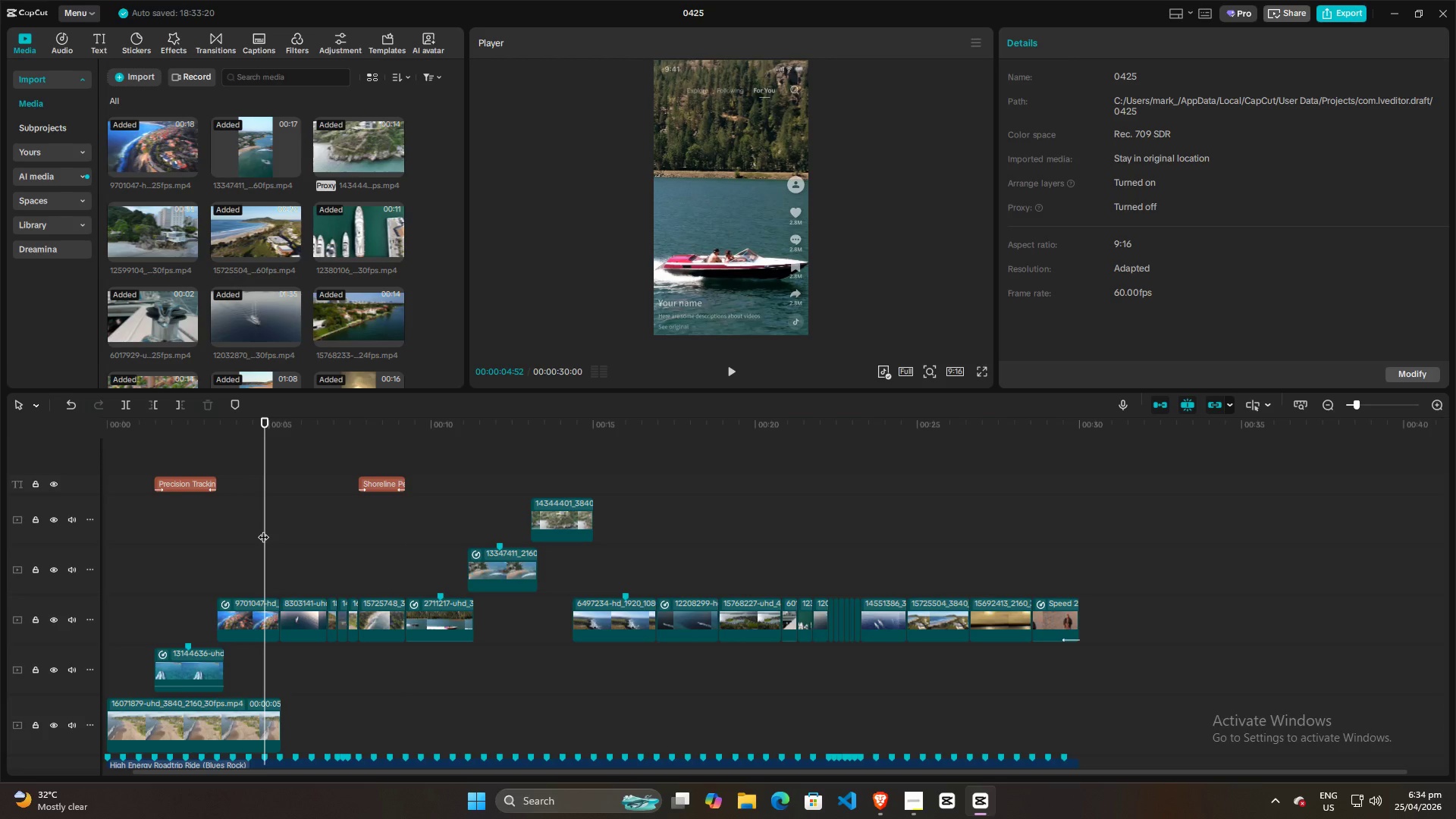 
key(Space)
 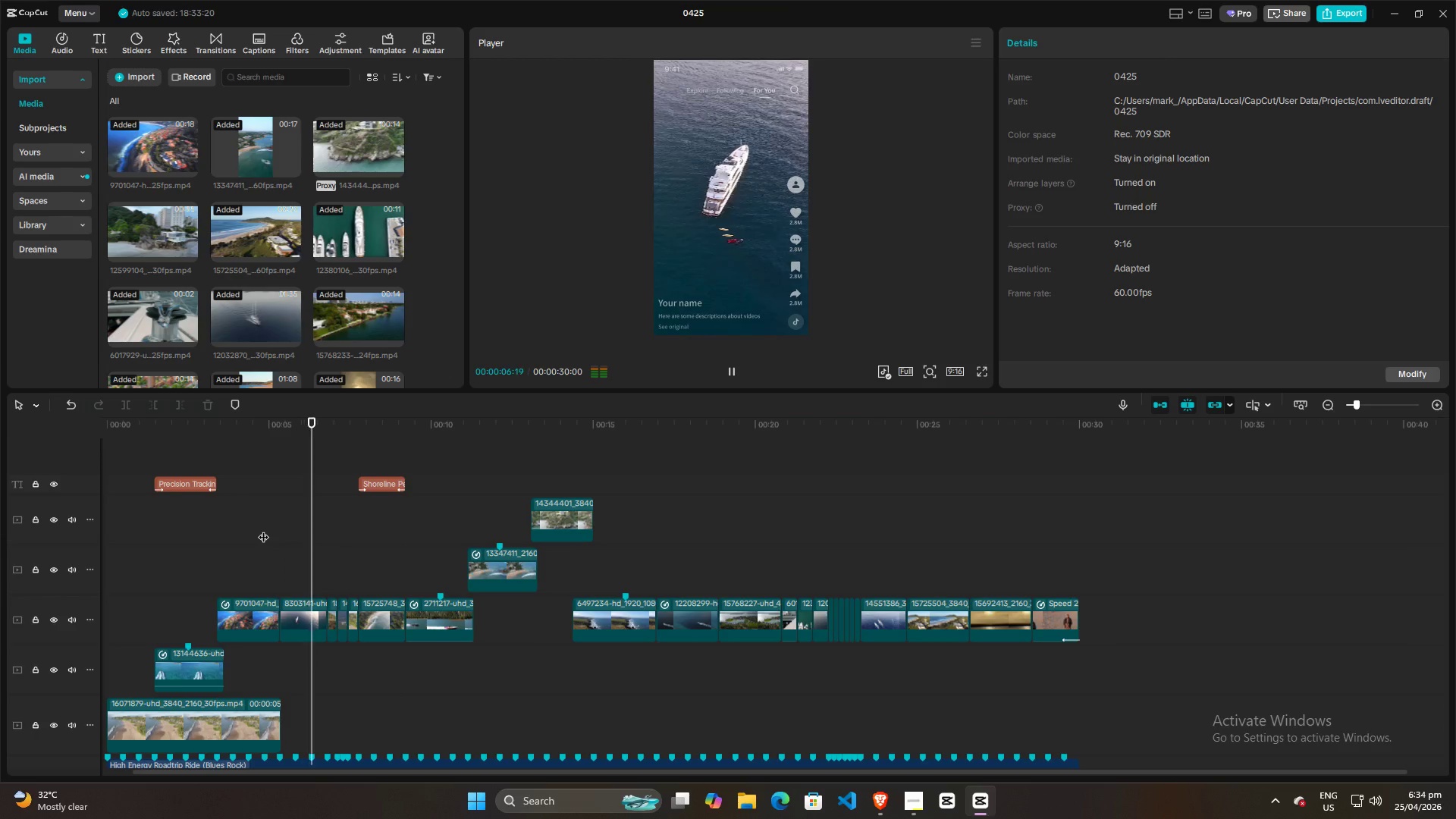 
key(Space)
 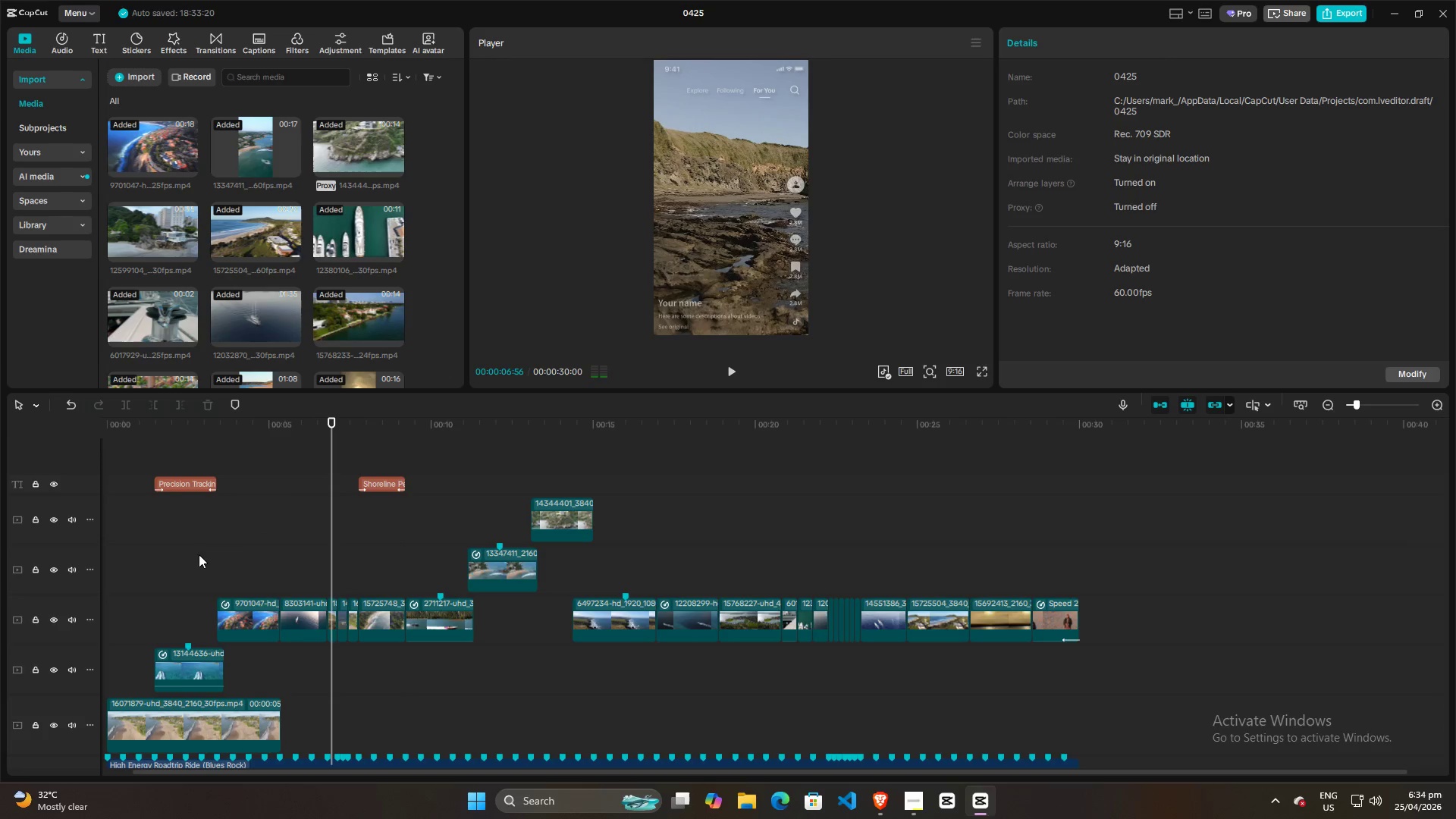 
left_click([138, 557])
 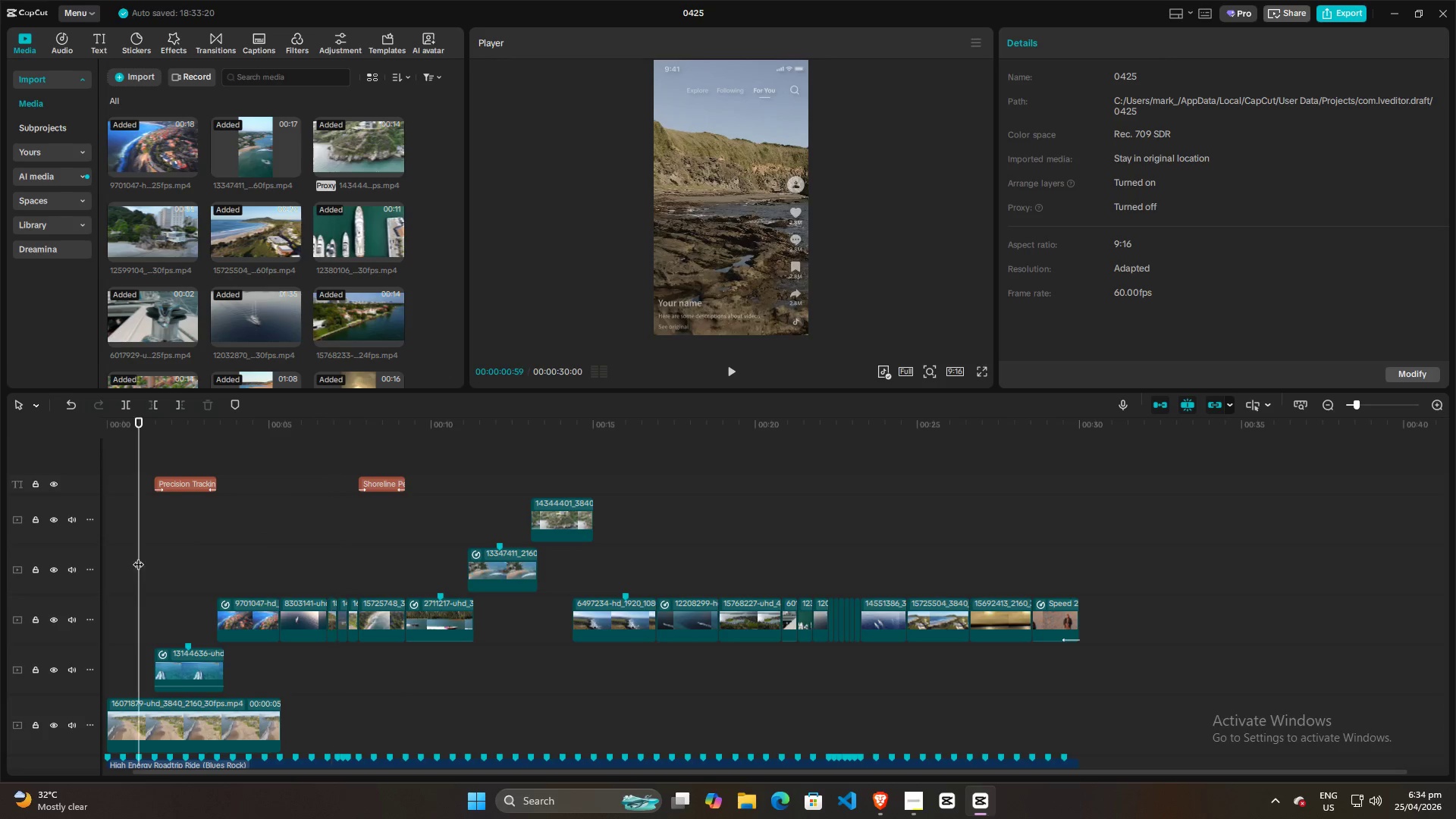 
key(Space)
 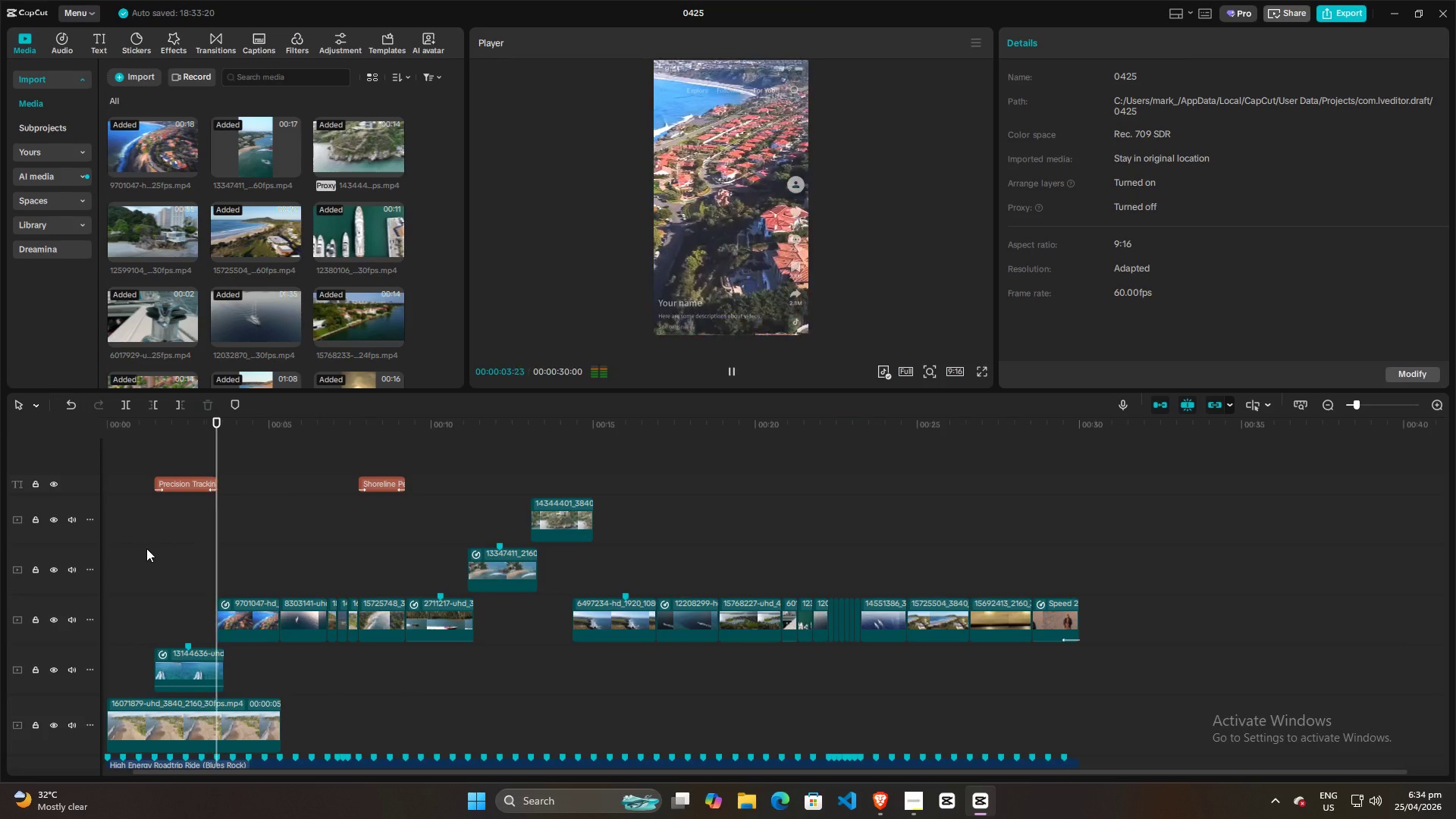 
key(Space)
 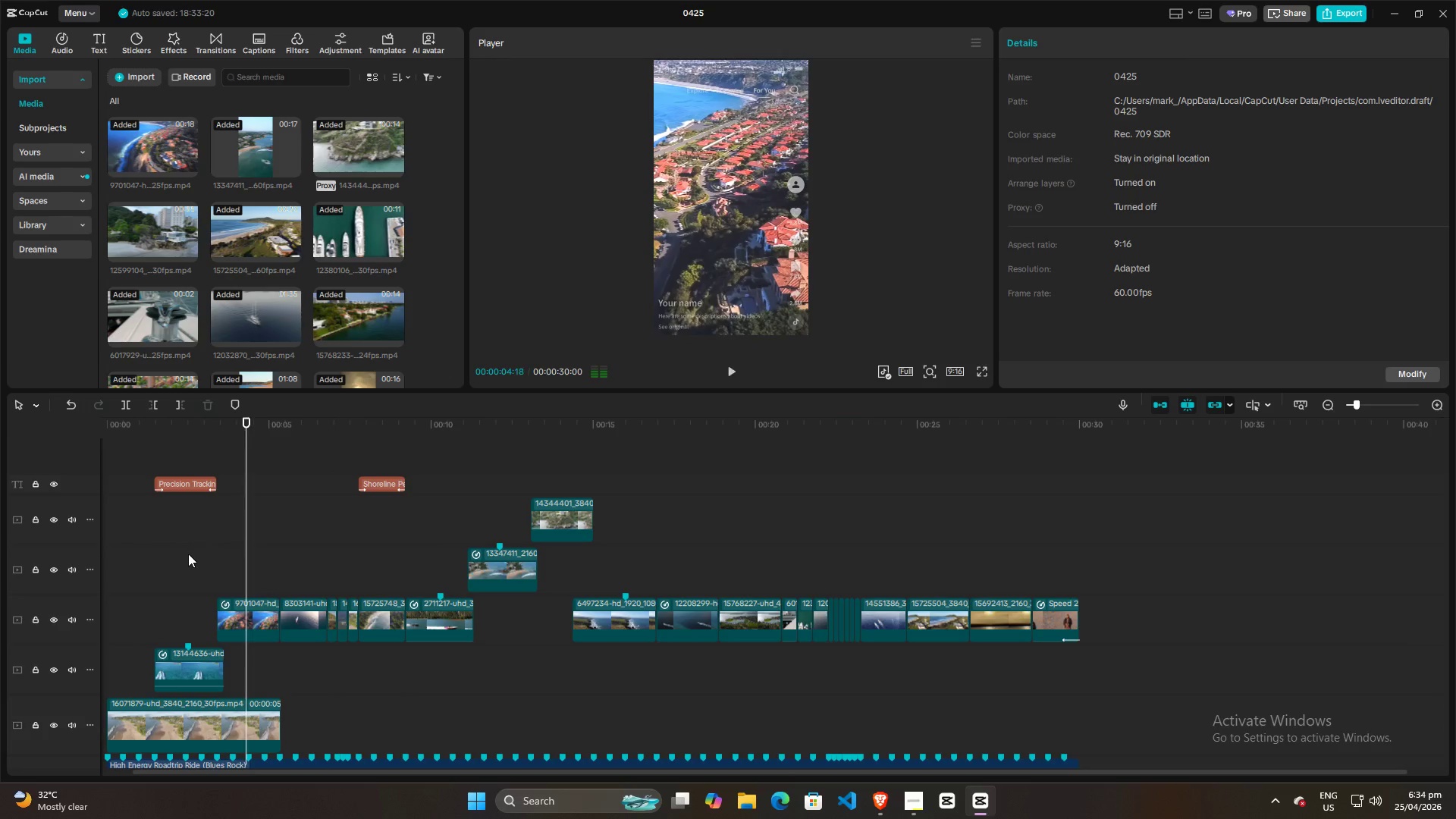 
left_click([188, 554])
 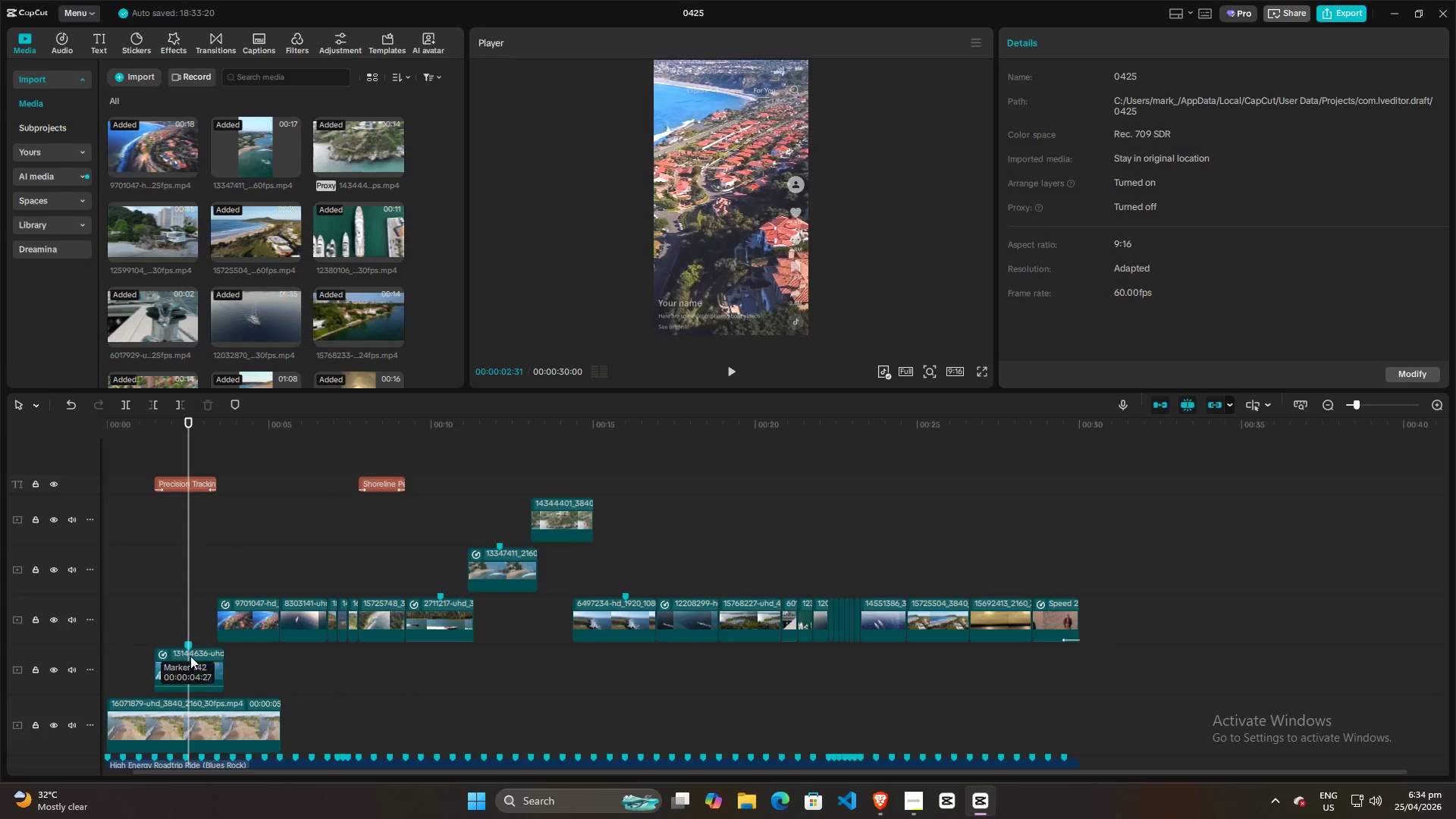 
left_click([189, 664])
 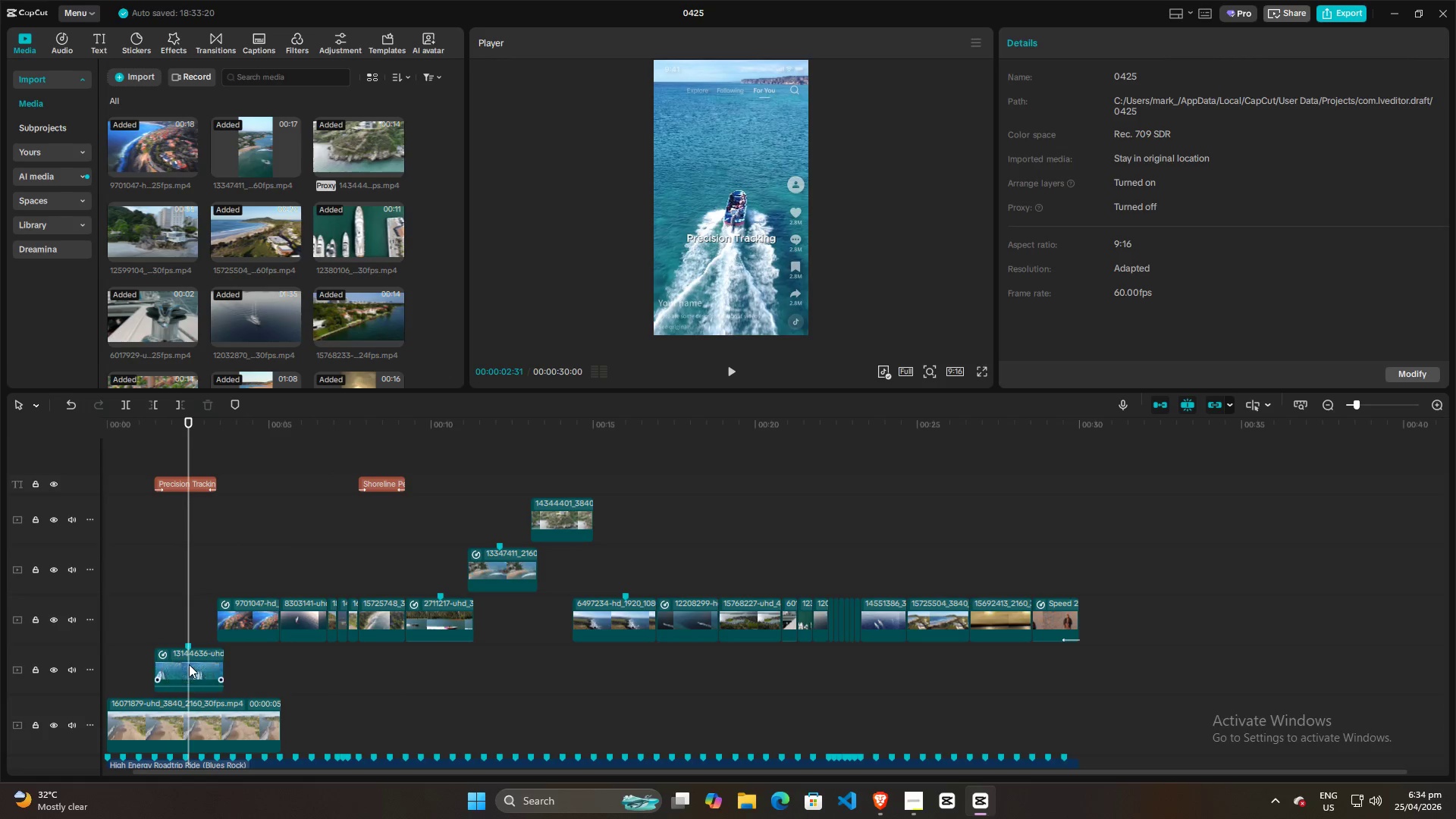 
key(Control+R)
 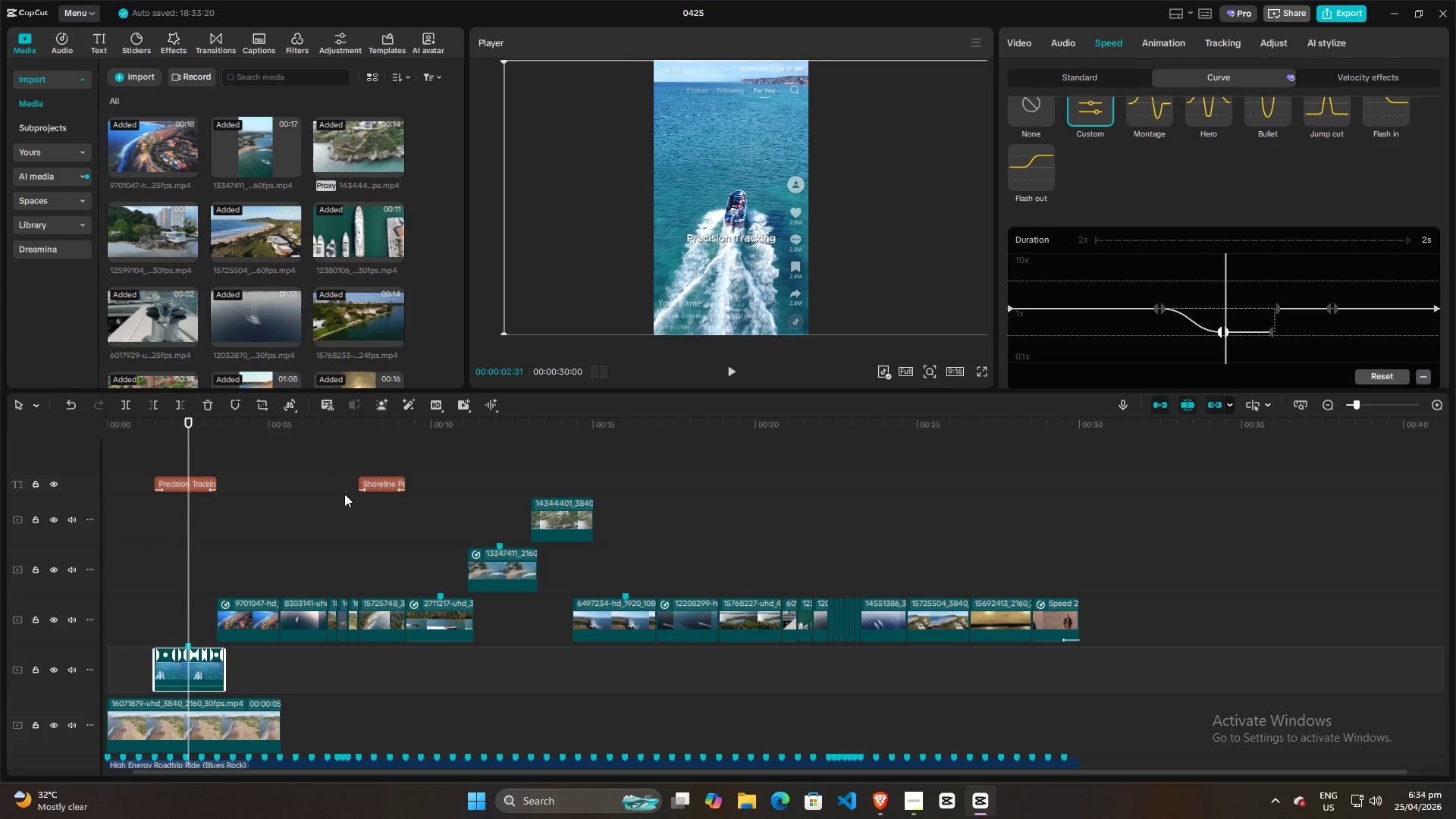 
left_click([162, 567])
 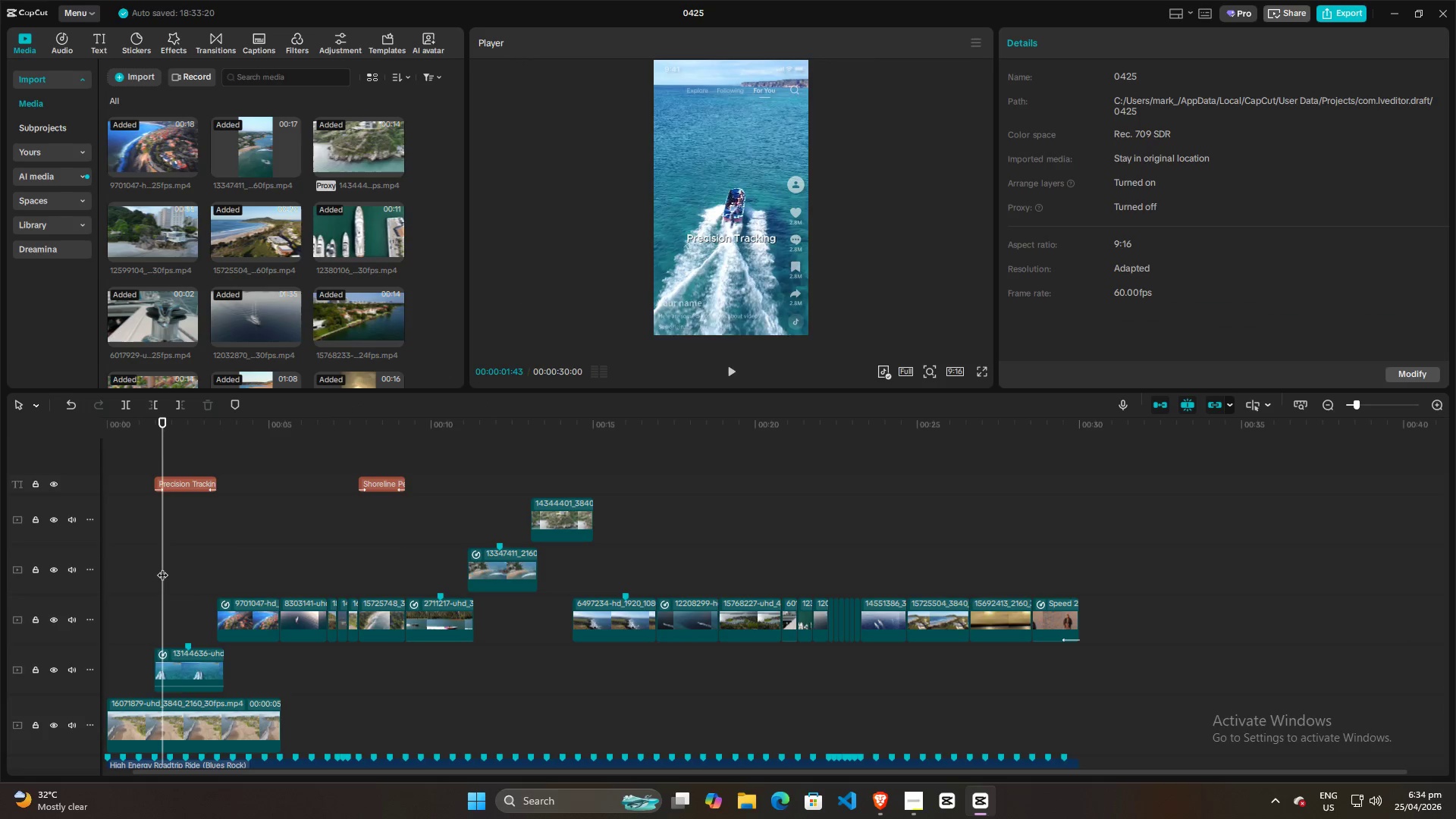 
key(Space)
 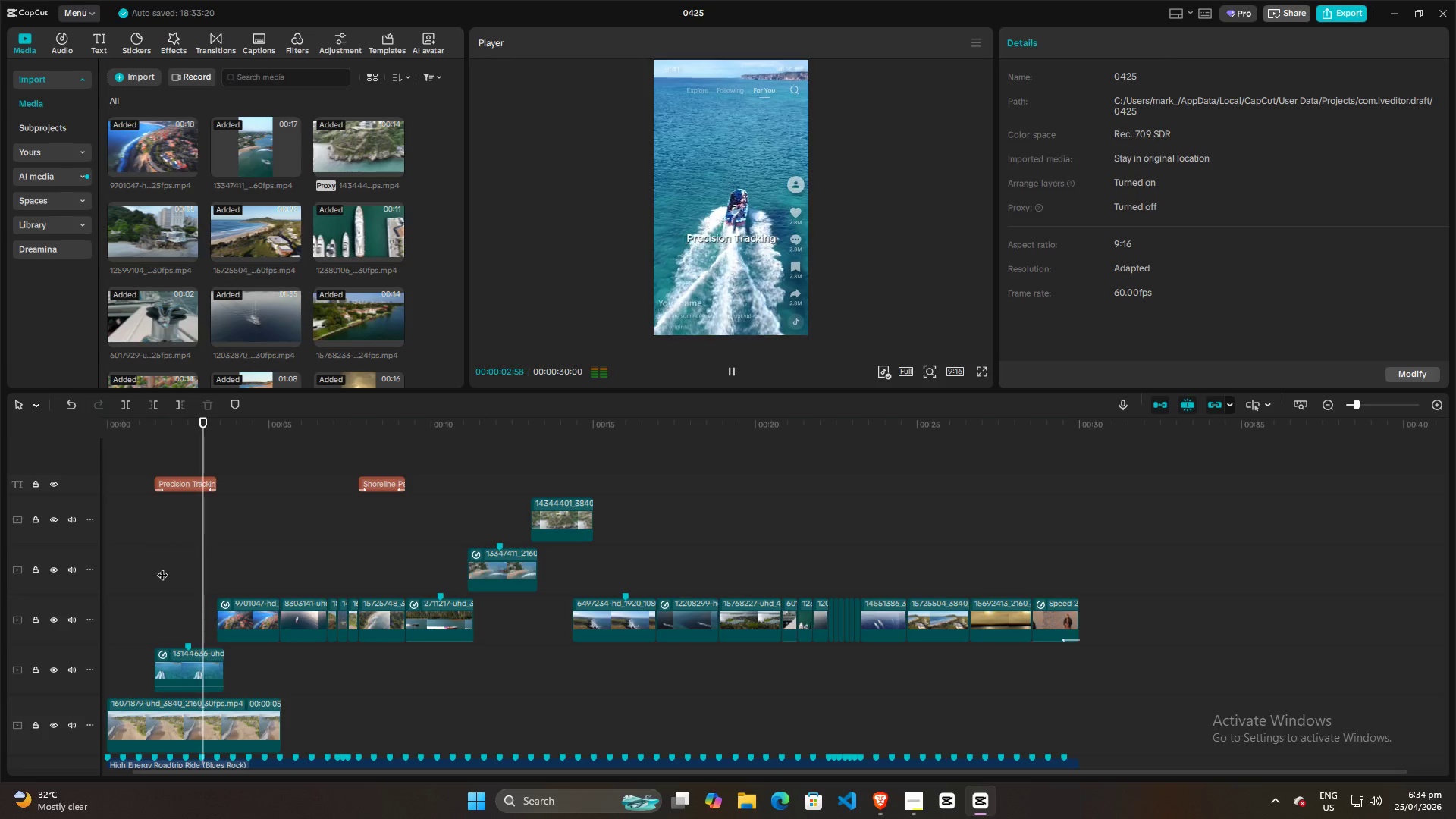 
key(Space)
 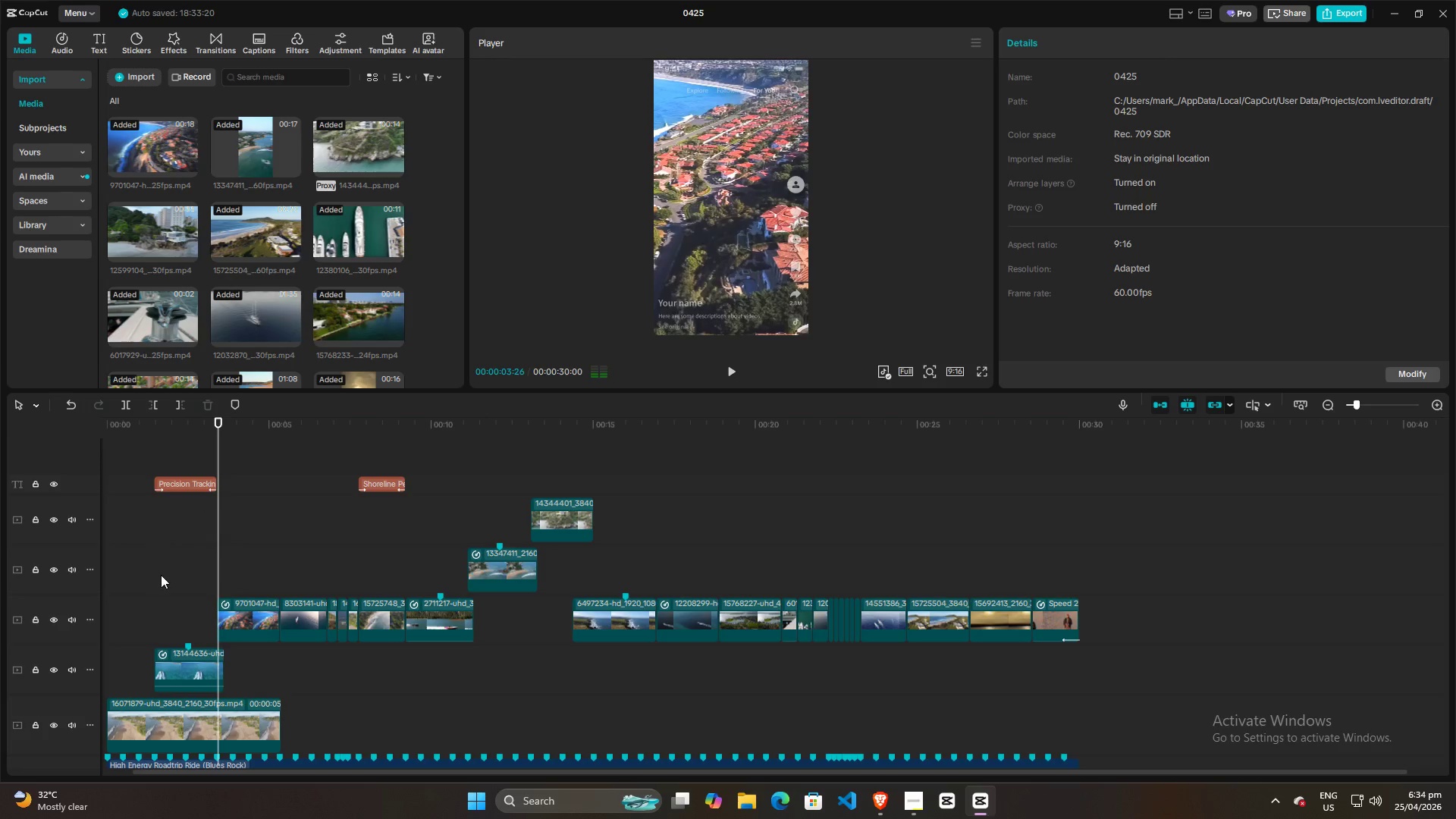 
left_click([161, 575])
 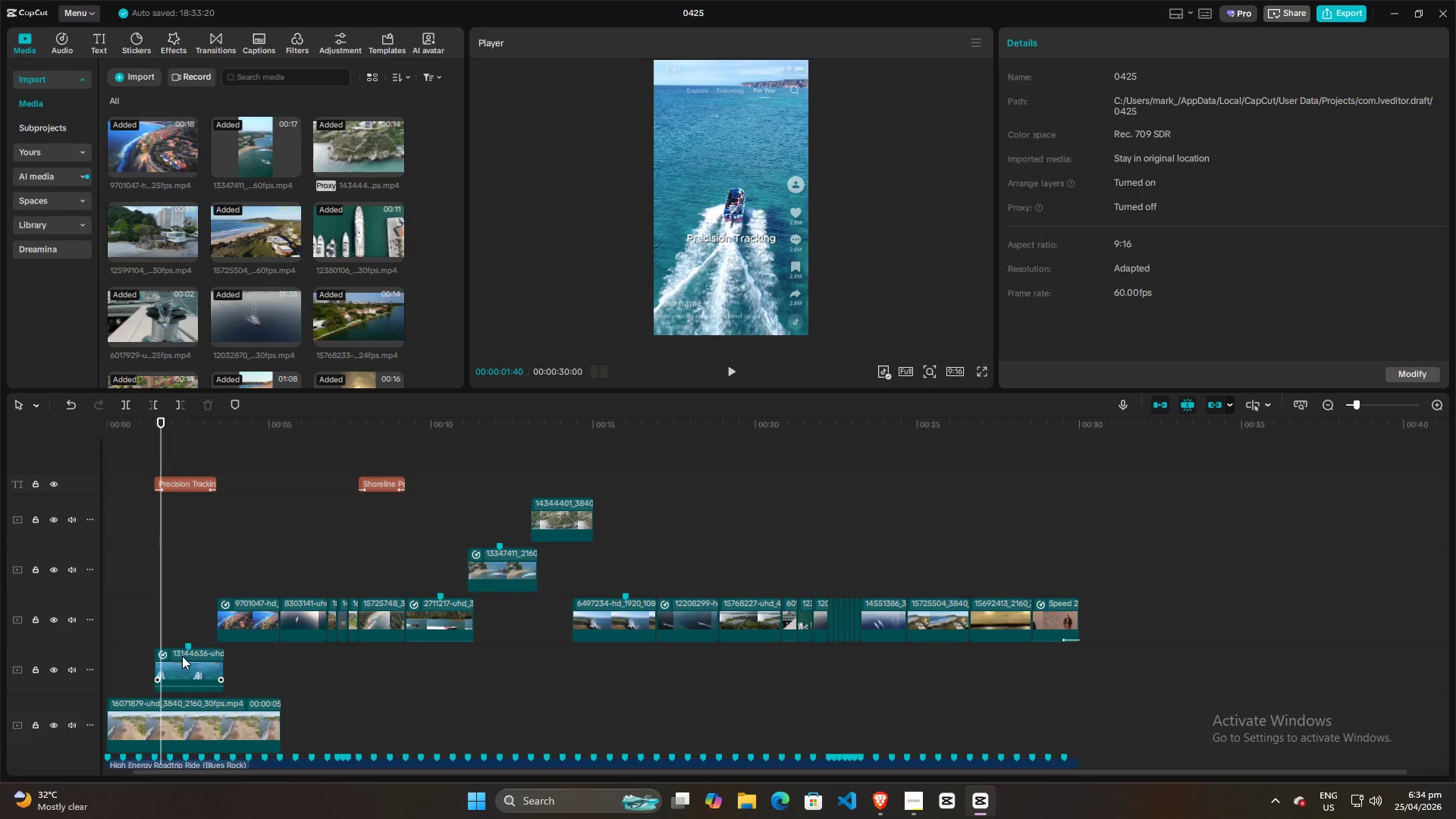 
hold_key(key=ControlLeft, duration=1.39)
scroll: coordinate [216, 575], scroll_direction: up, amount: 21.0
 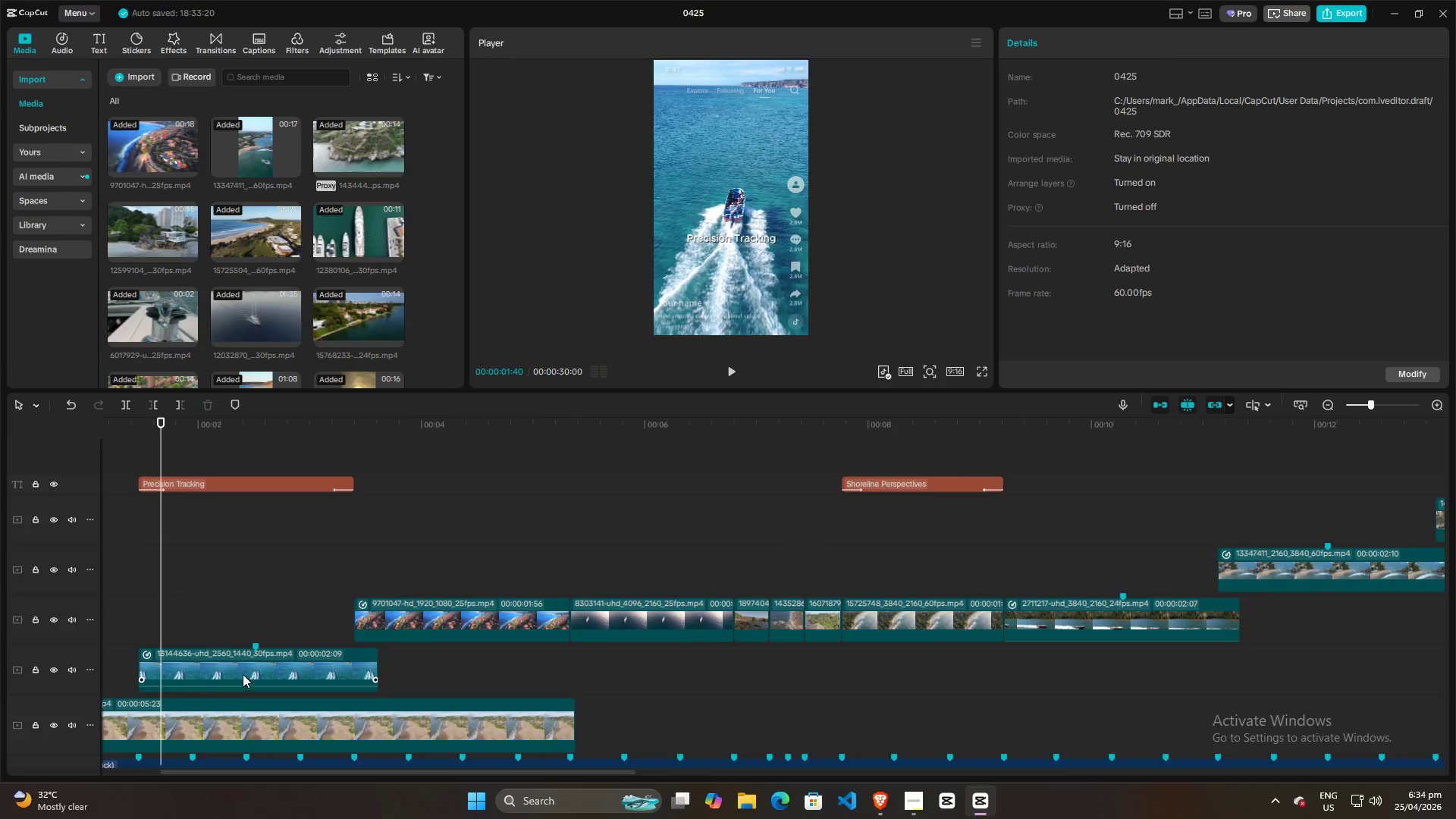 
left_click([249, 663])
 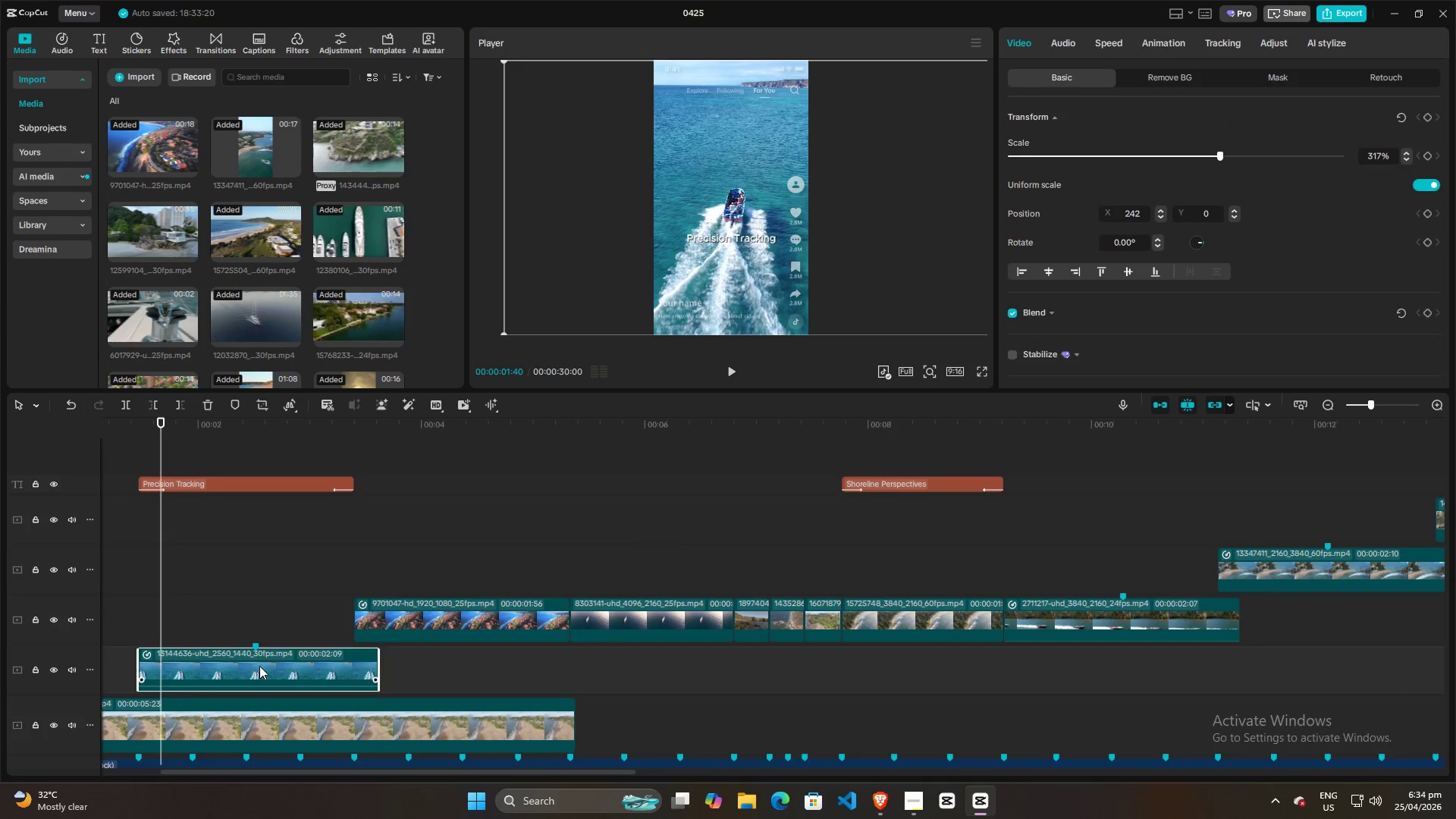 
key(Control+R)
 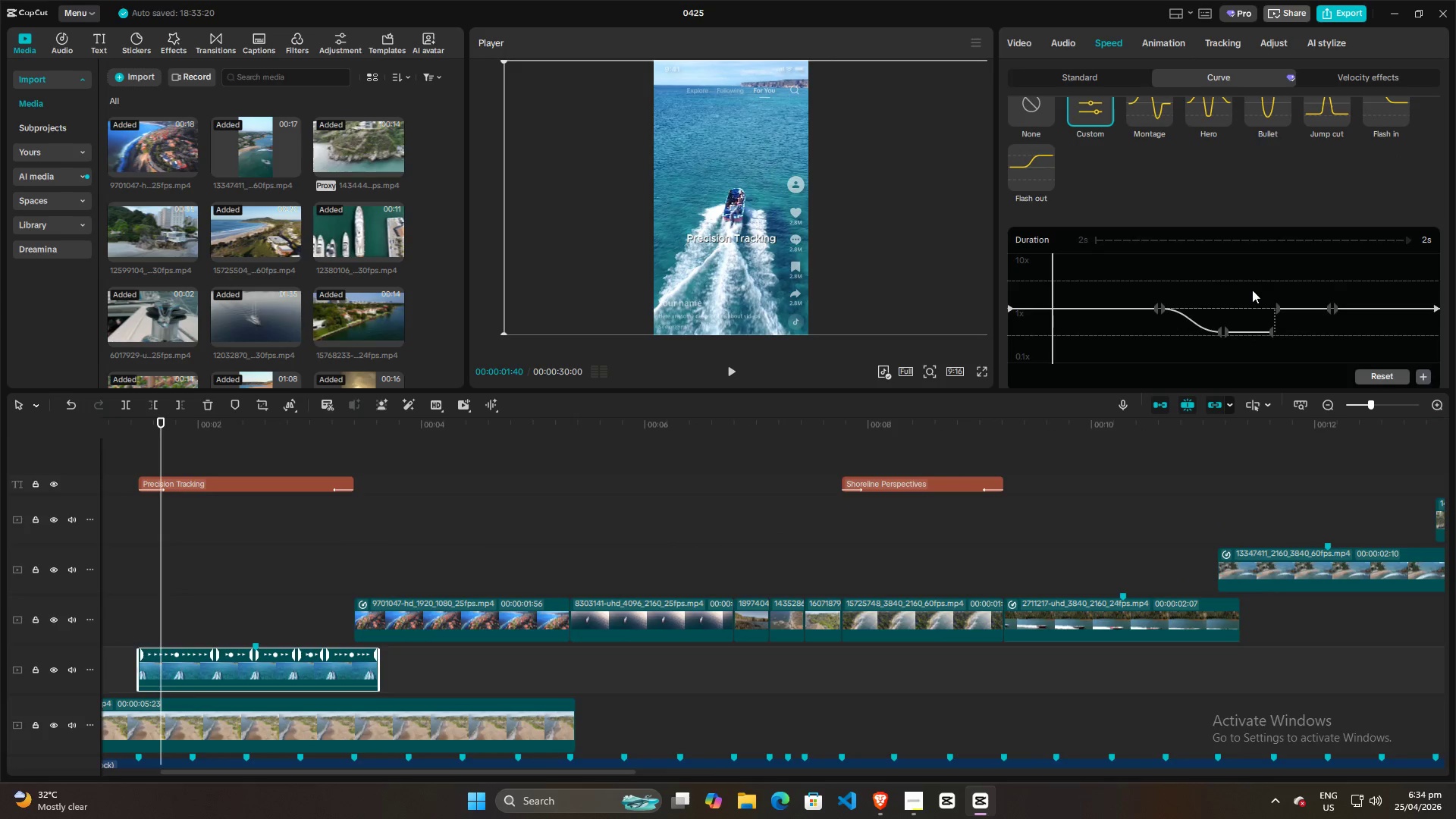 
left_click([1272, 287])
 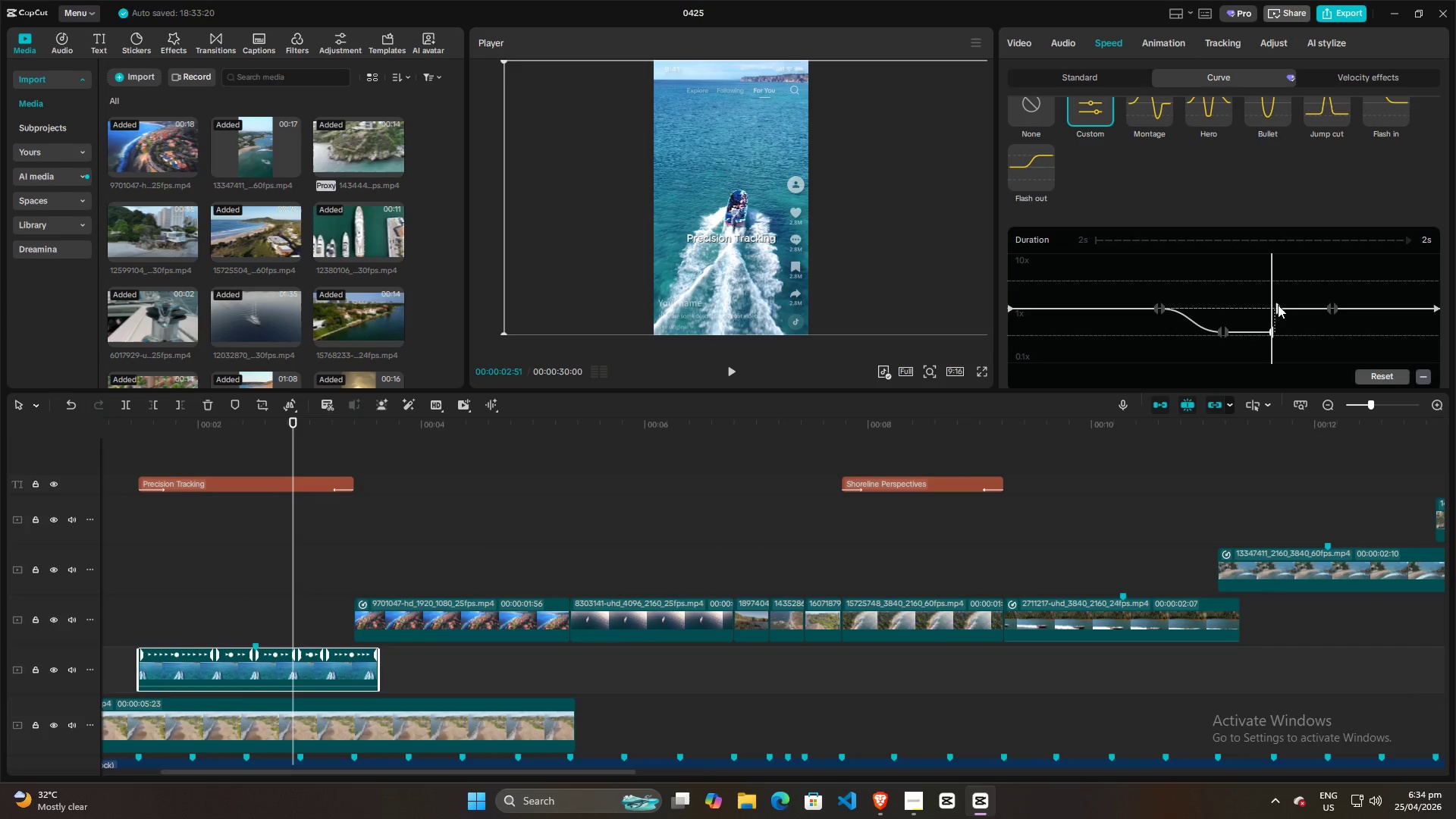 
left_click([1279, 306])
 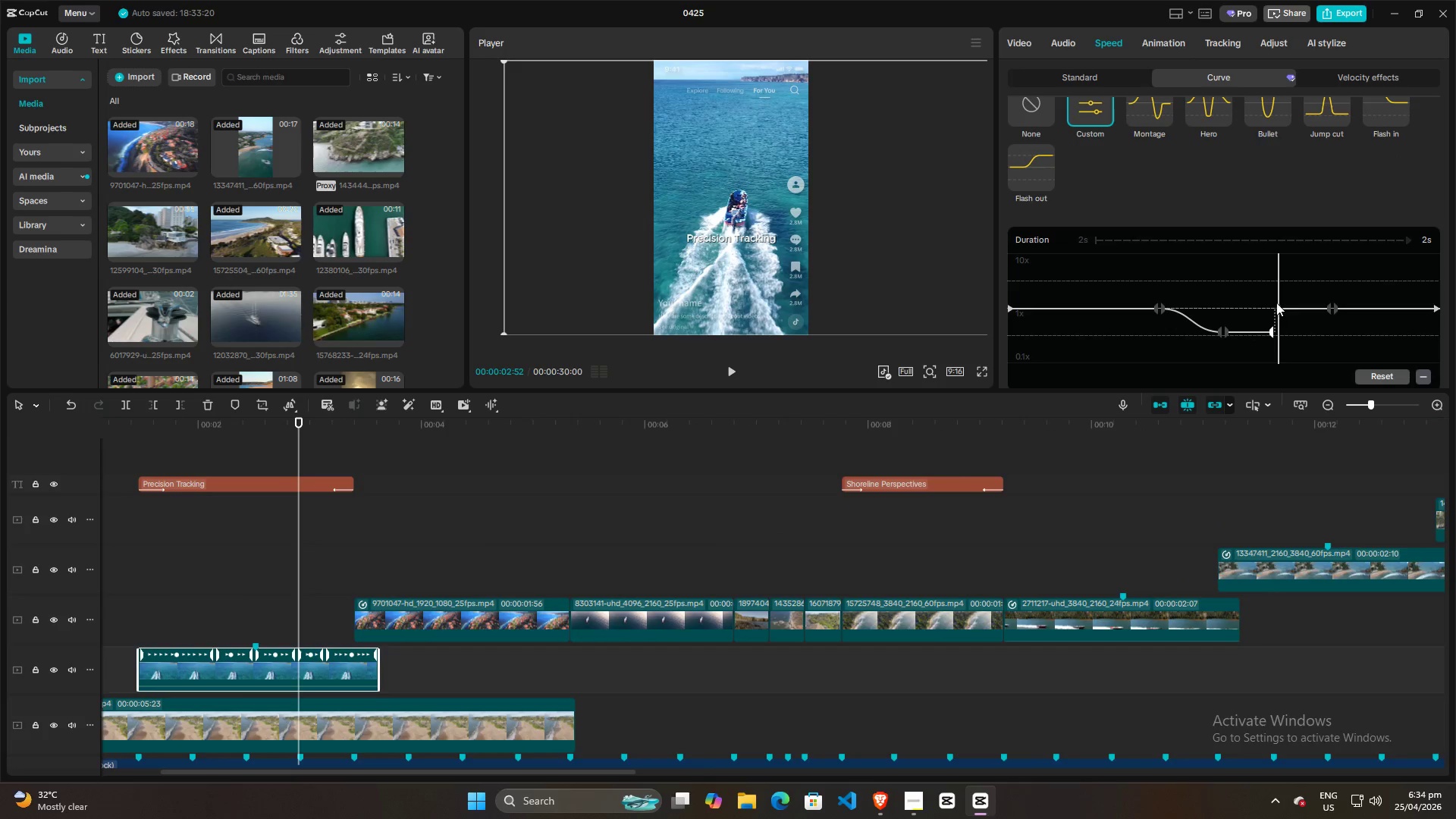 
left_click([1274, 297])
 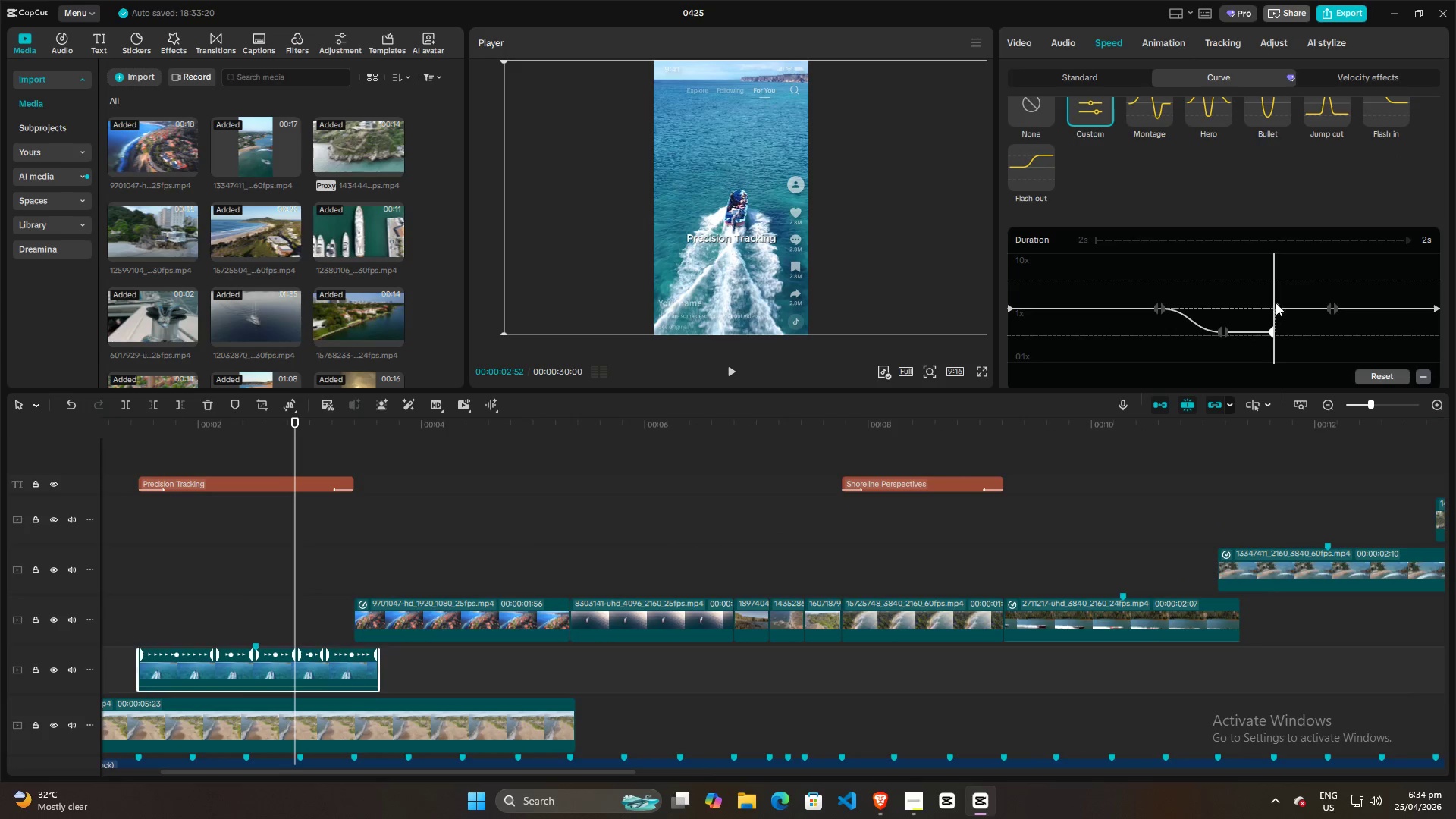 
left_click_drag(start_coordinate=[1277, 309], to_coordinate=[1282, 297])
 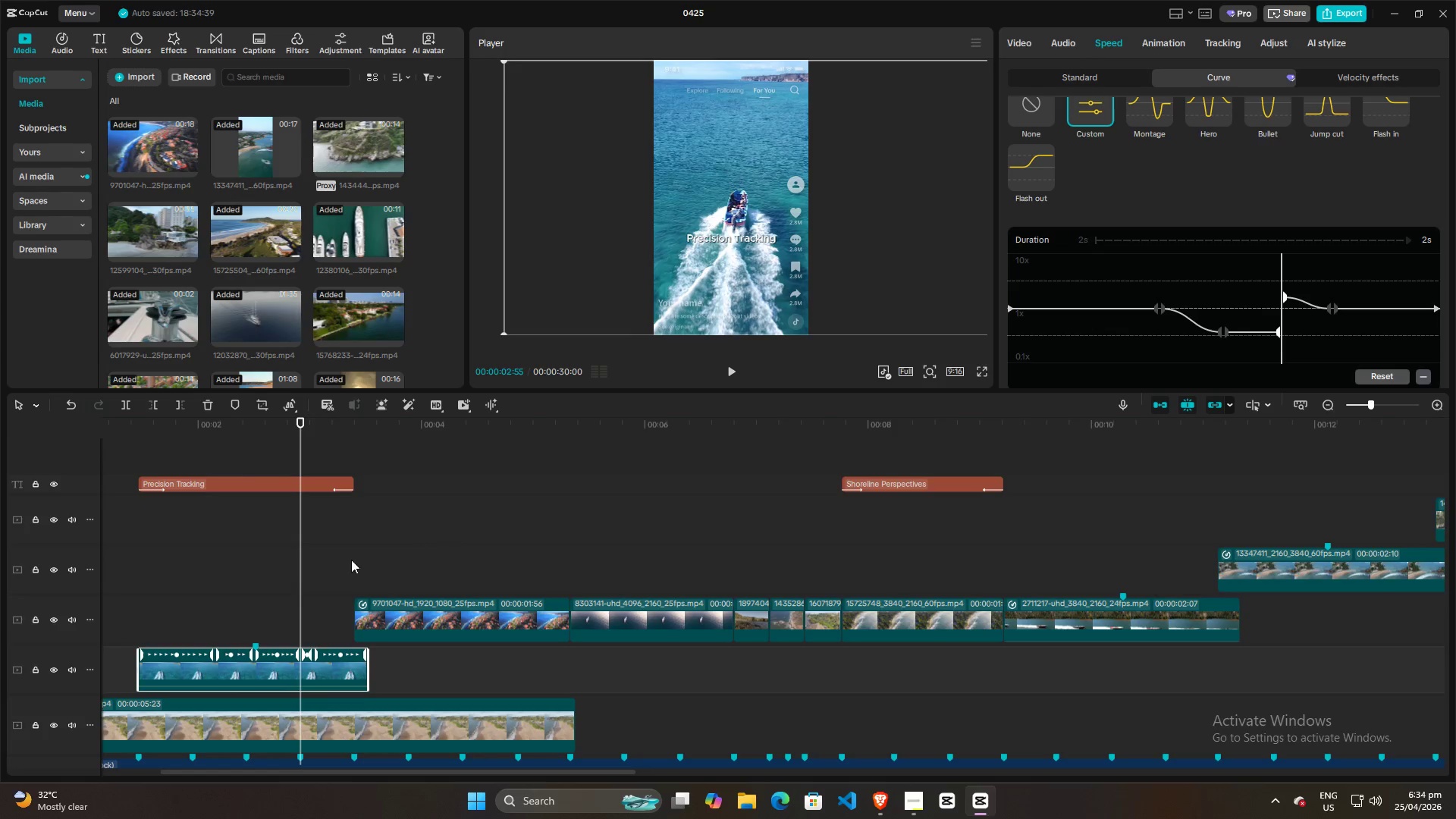 
left_click([268, 590])
 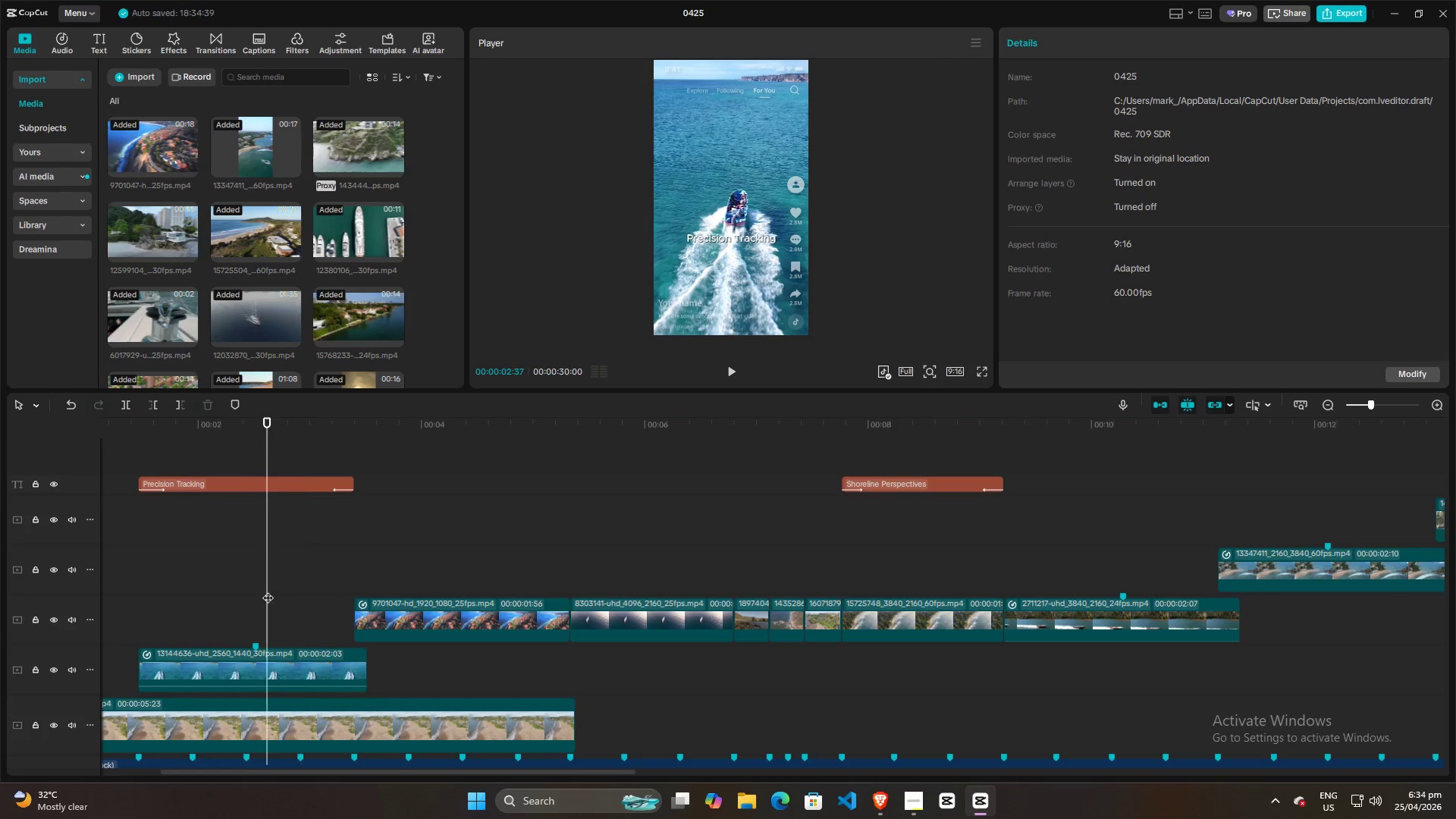 
key(Space)
 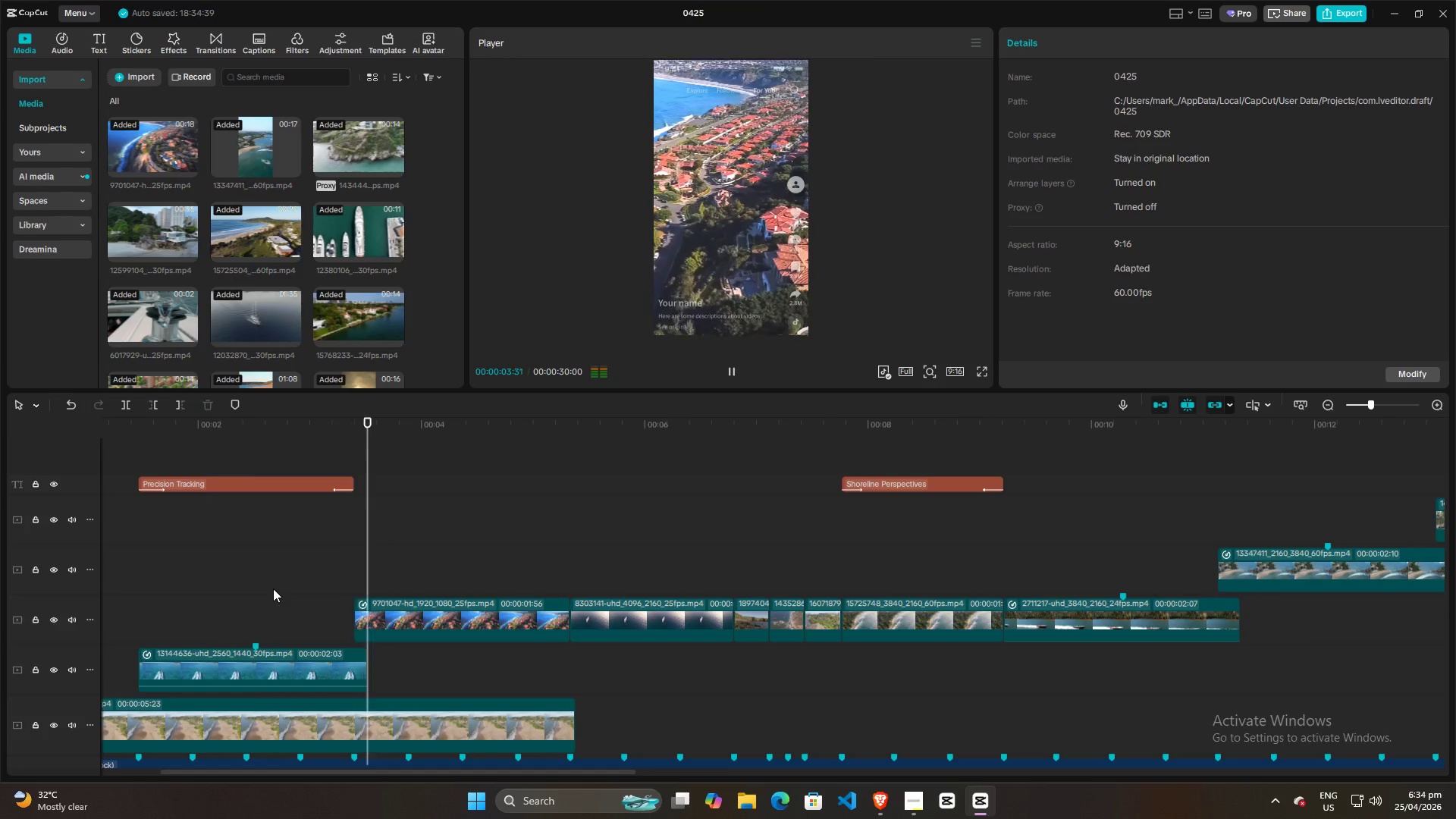 
key(Space)
 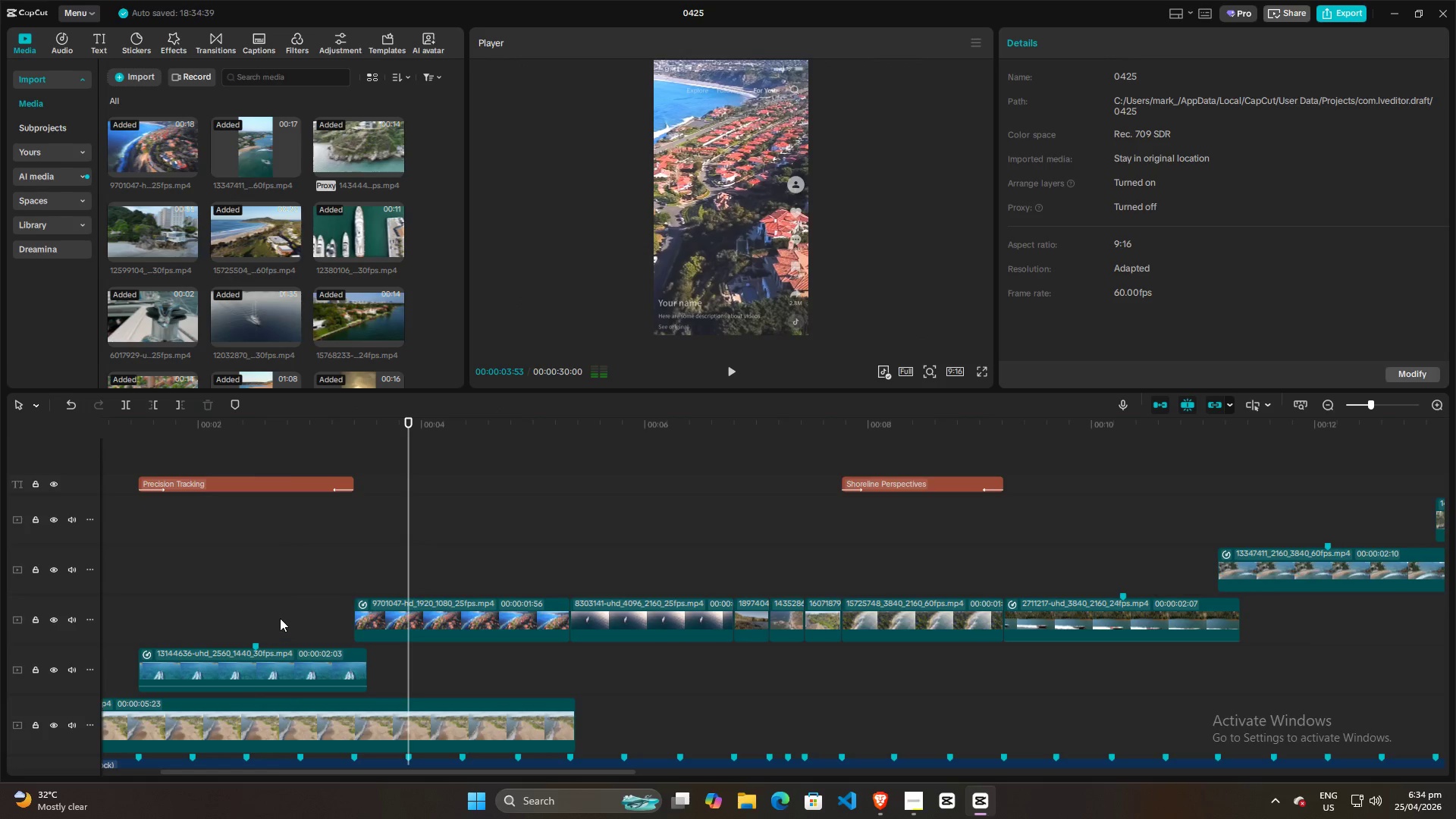 
hold_key(key=ControlLeft, duration=0.89)
 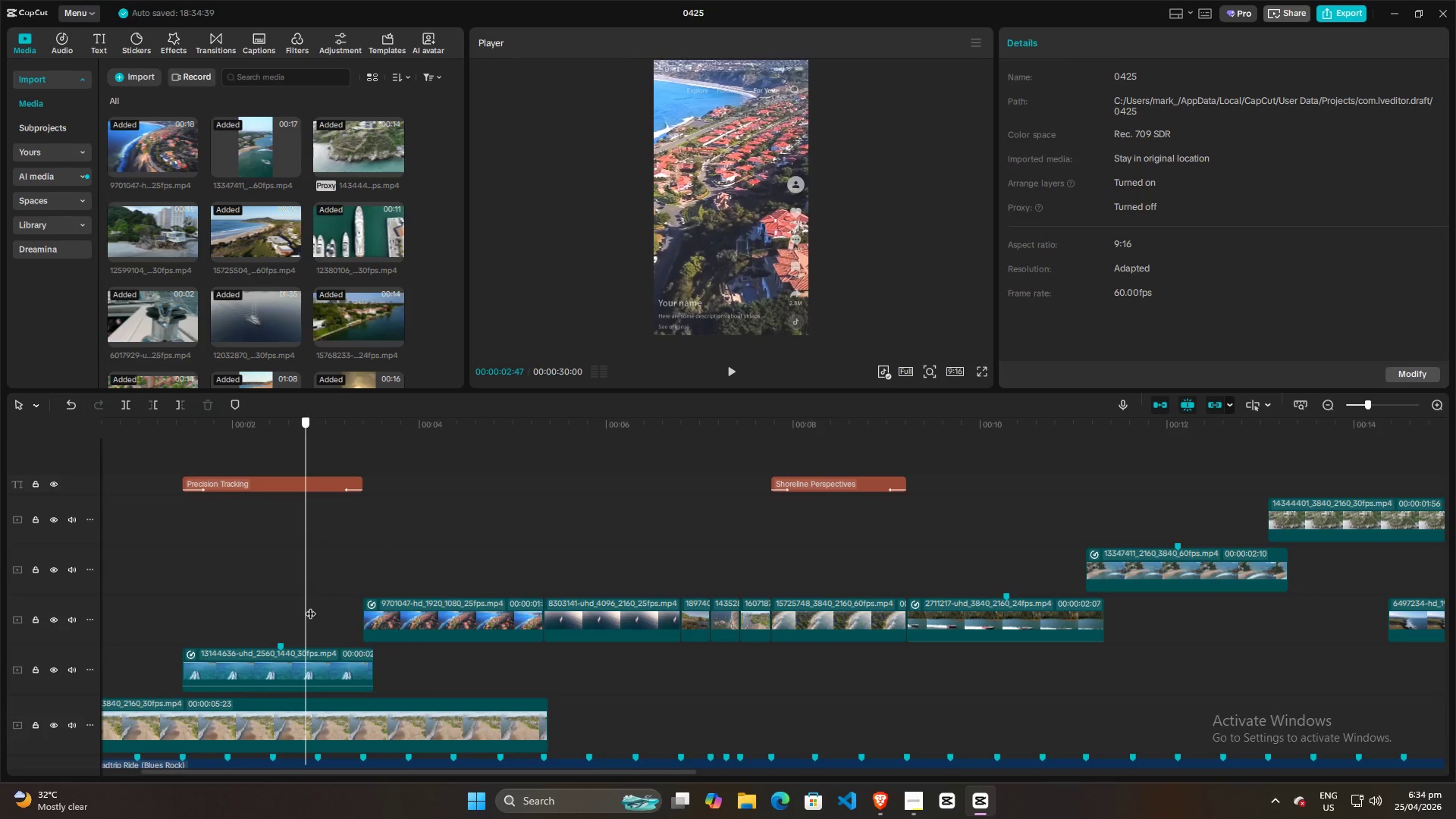 
left_click([305, 606])
 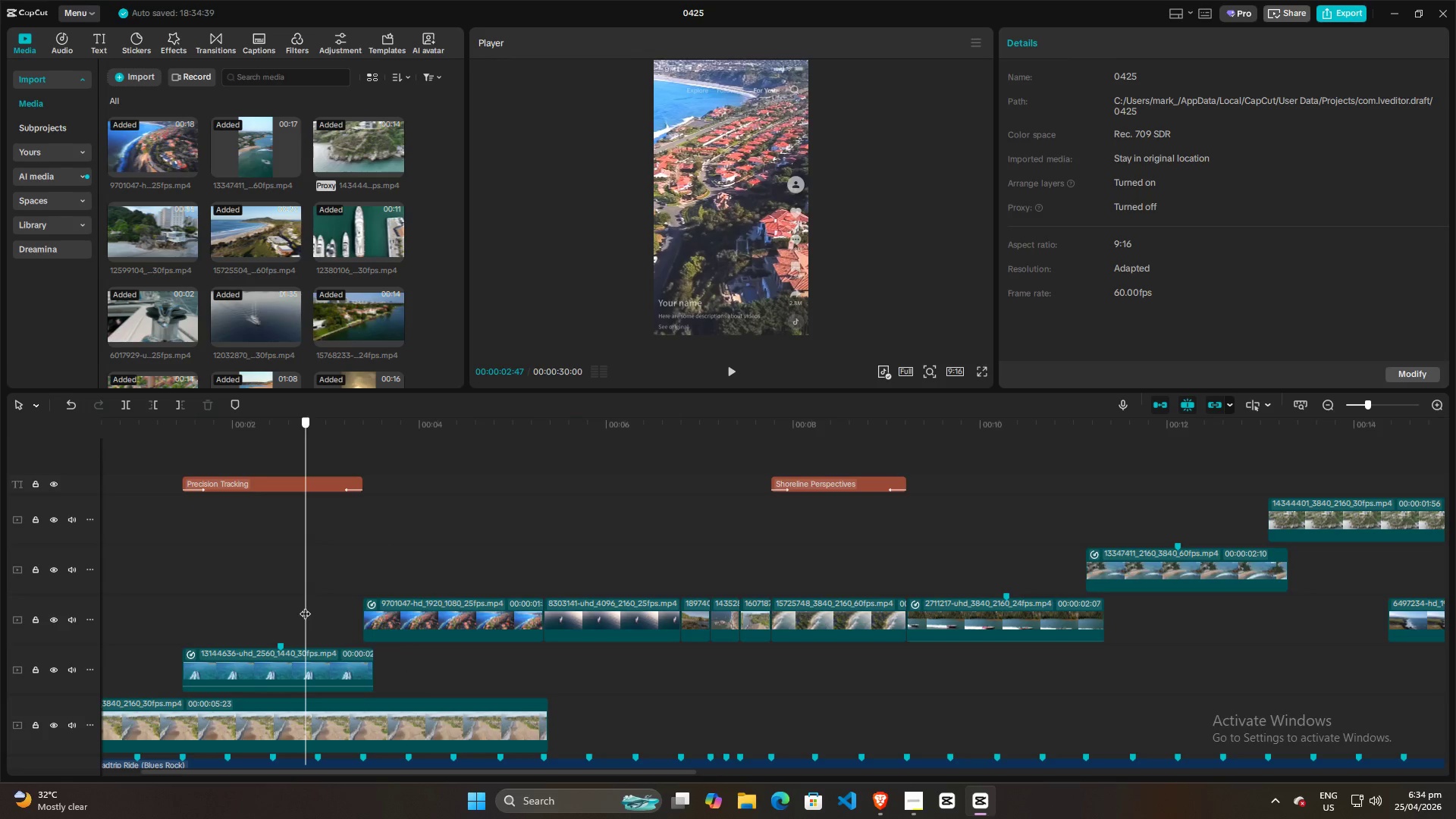 
scroll: coordinate [305, 606], scroll_direction: down, amount: 4.0
 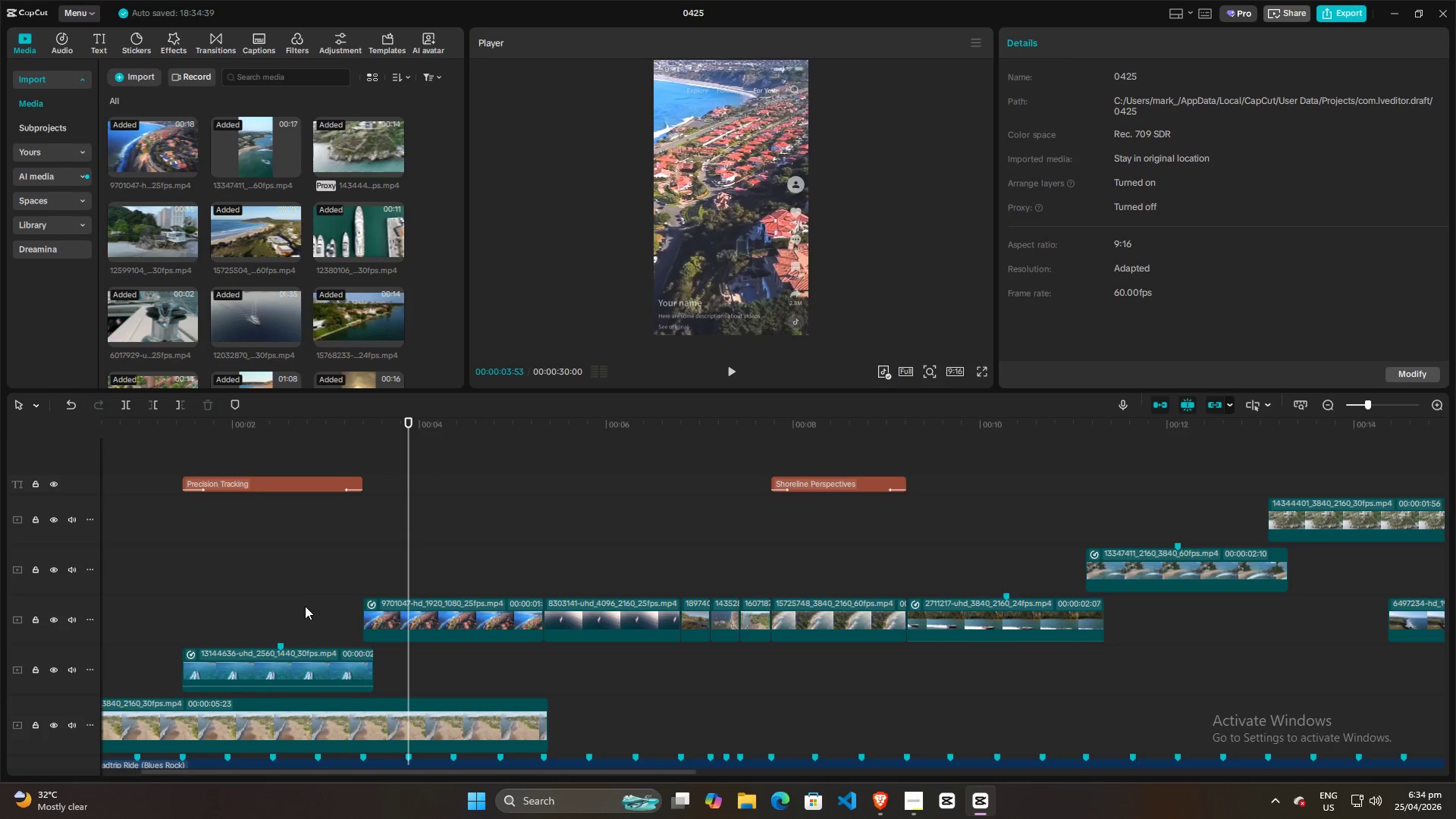 
left_click_drag(start_coordinate=[305, 606], to_coordinate=[319, 606])
 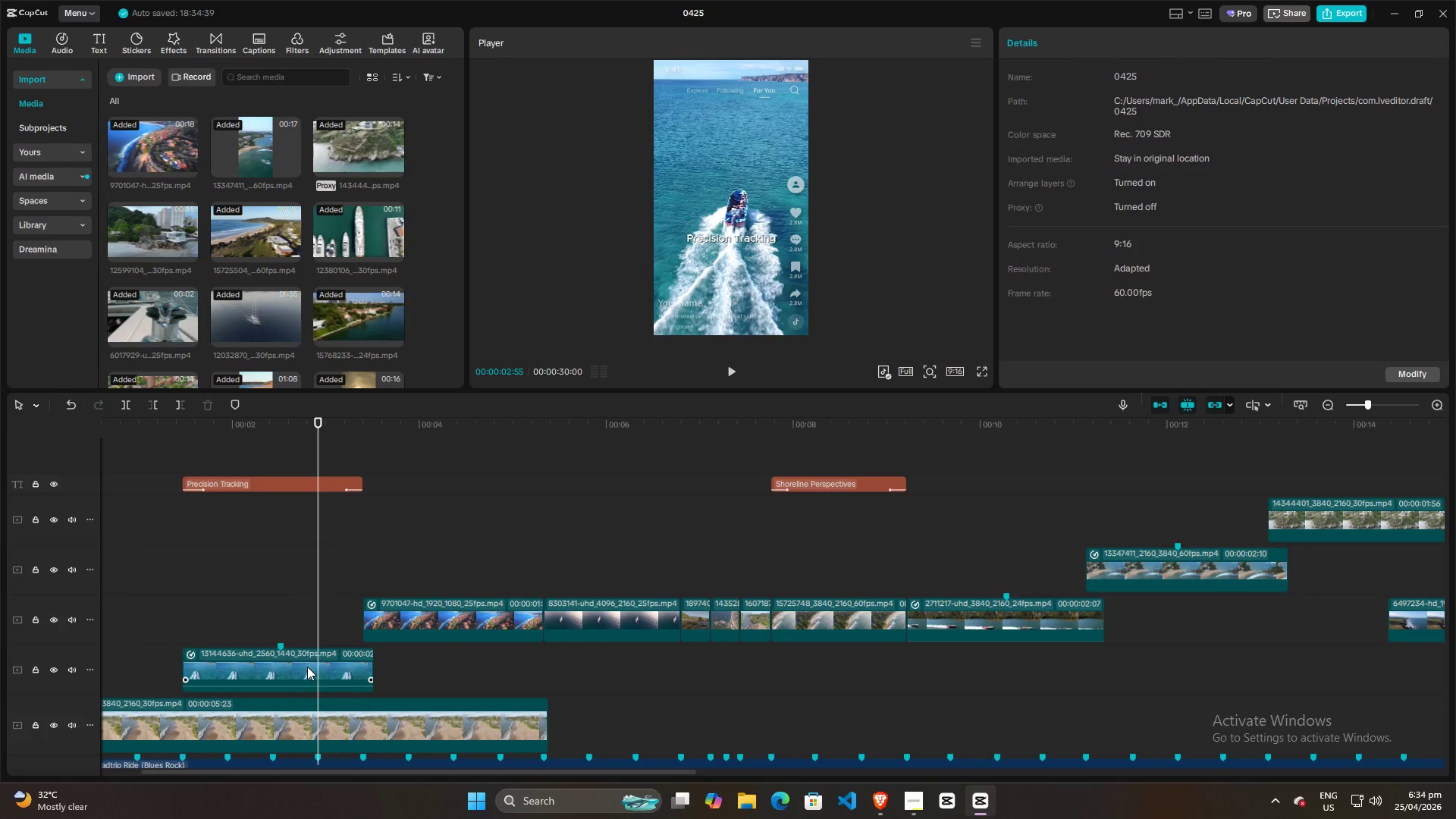 
left_click([307, 667])
 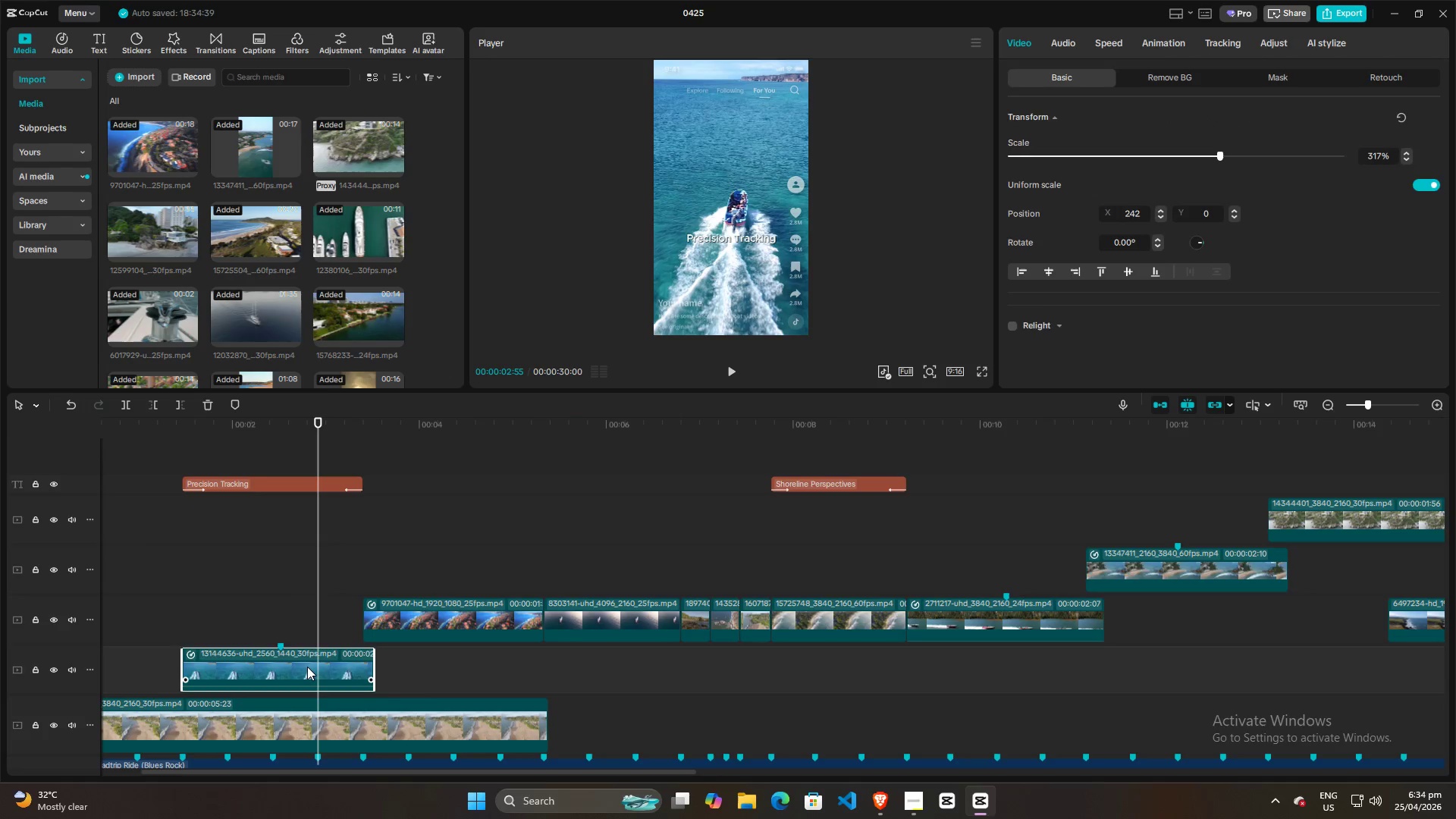 
key(Control+R)
 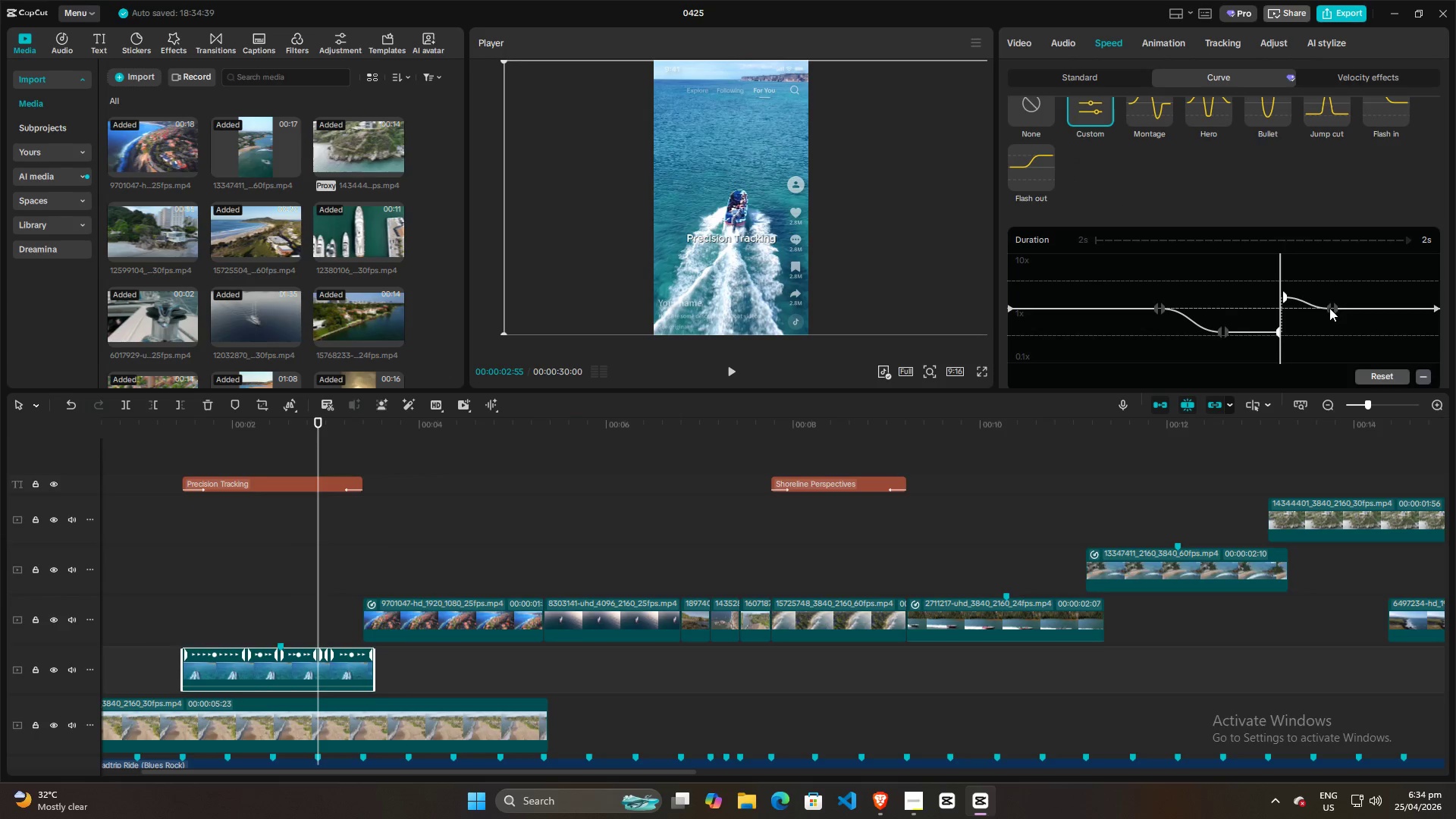 
left_click_drag(start_coordinate=[1330, 308], to_coordinate=[1332, 299])
 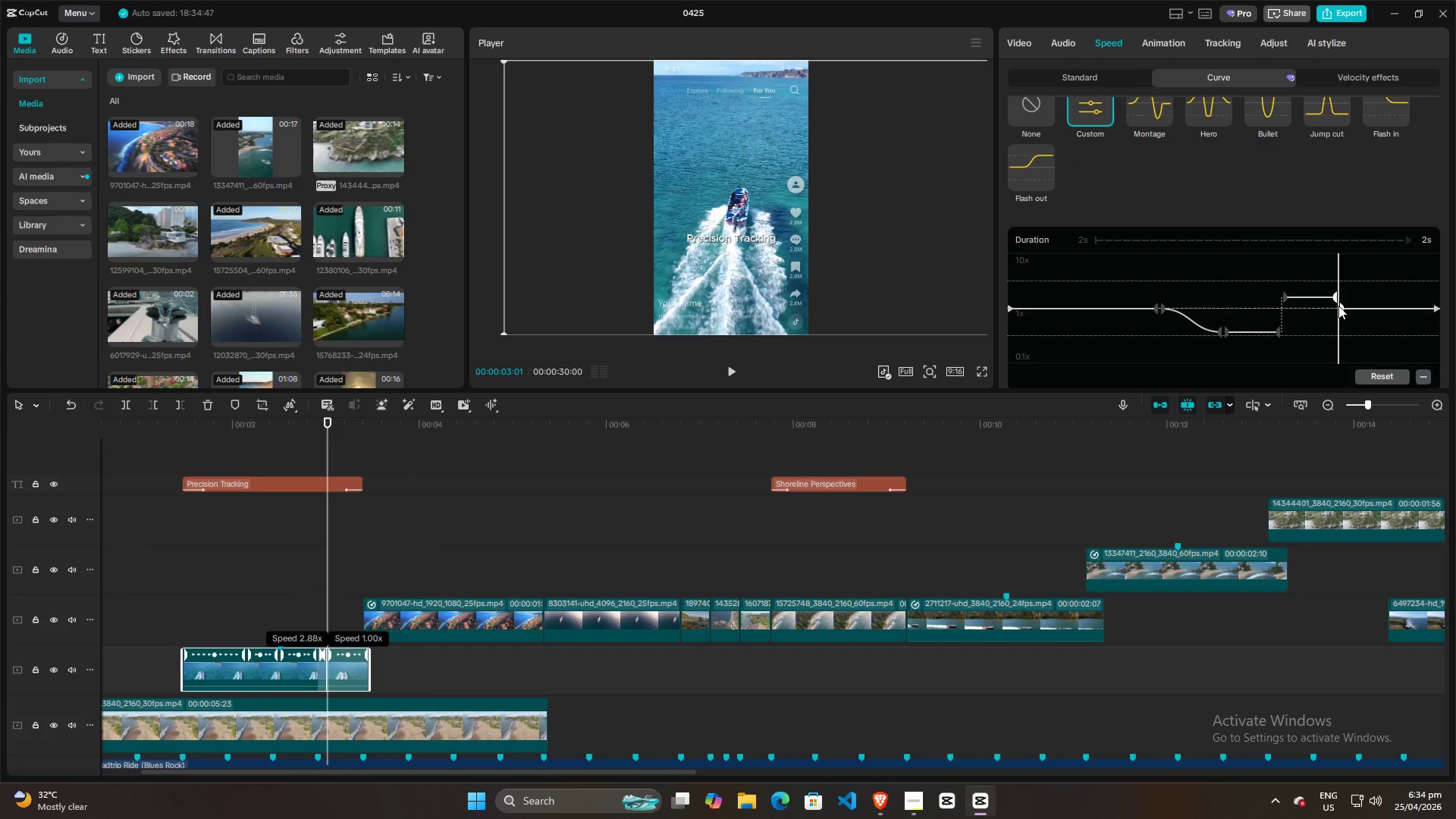 
left_click_drag(start_coordinate=[1335, 296], to_coordinate=[1334, 303])
 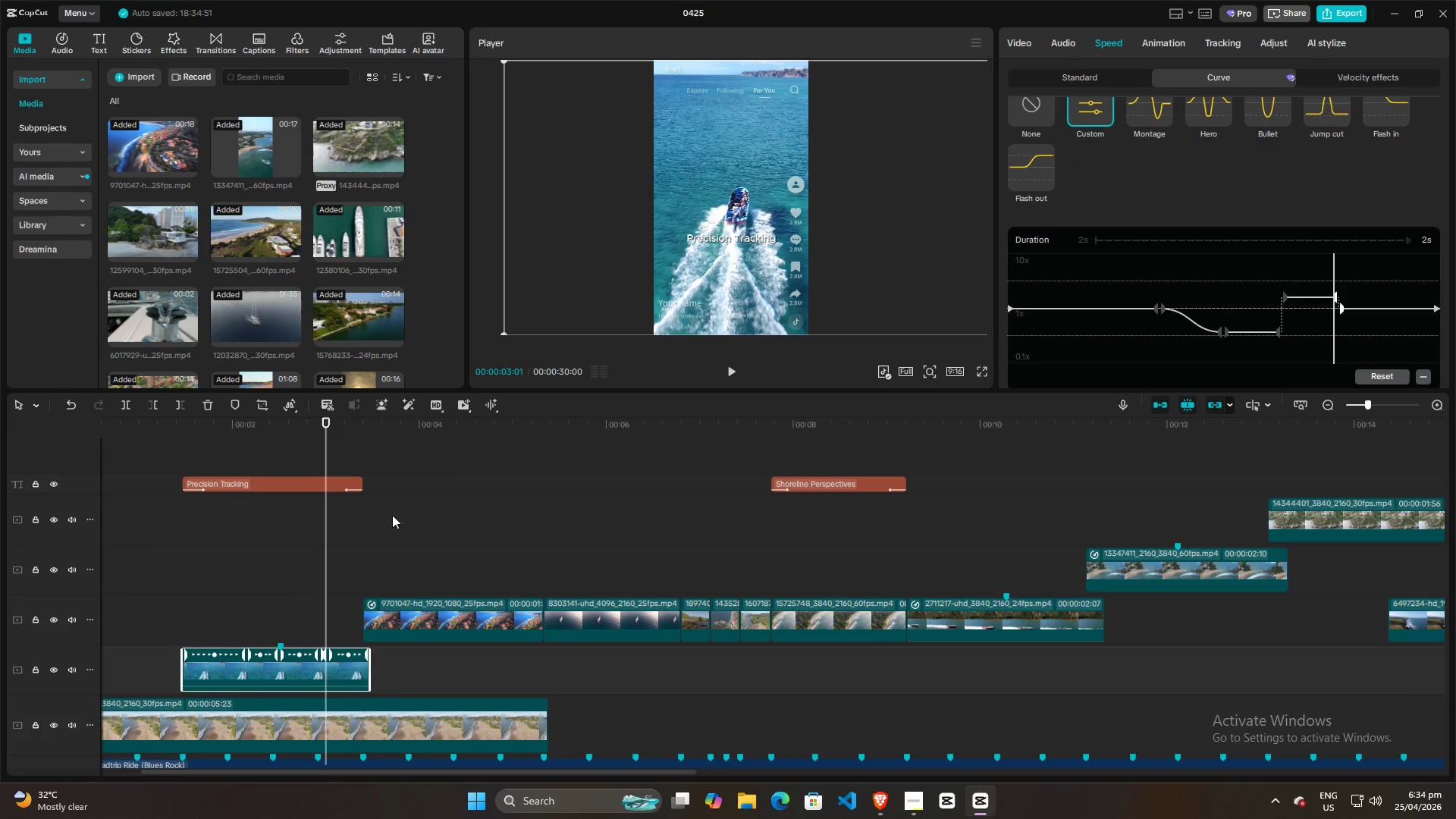 
left_click([307, 561])
 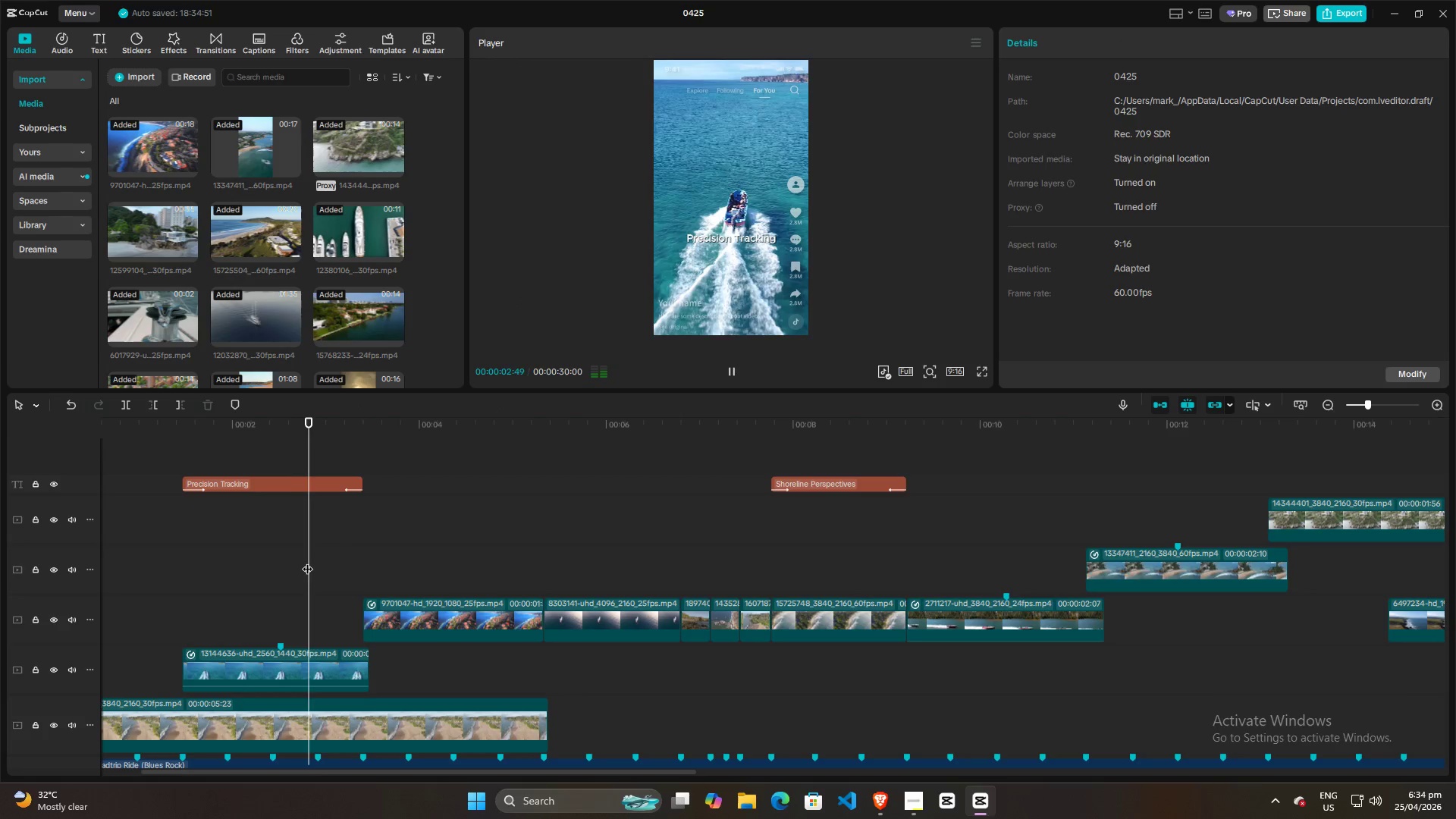 
key(Space)
 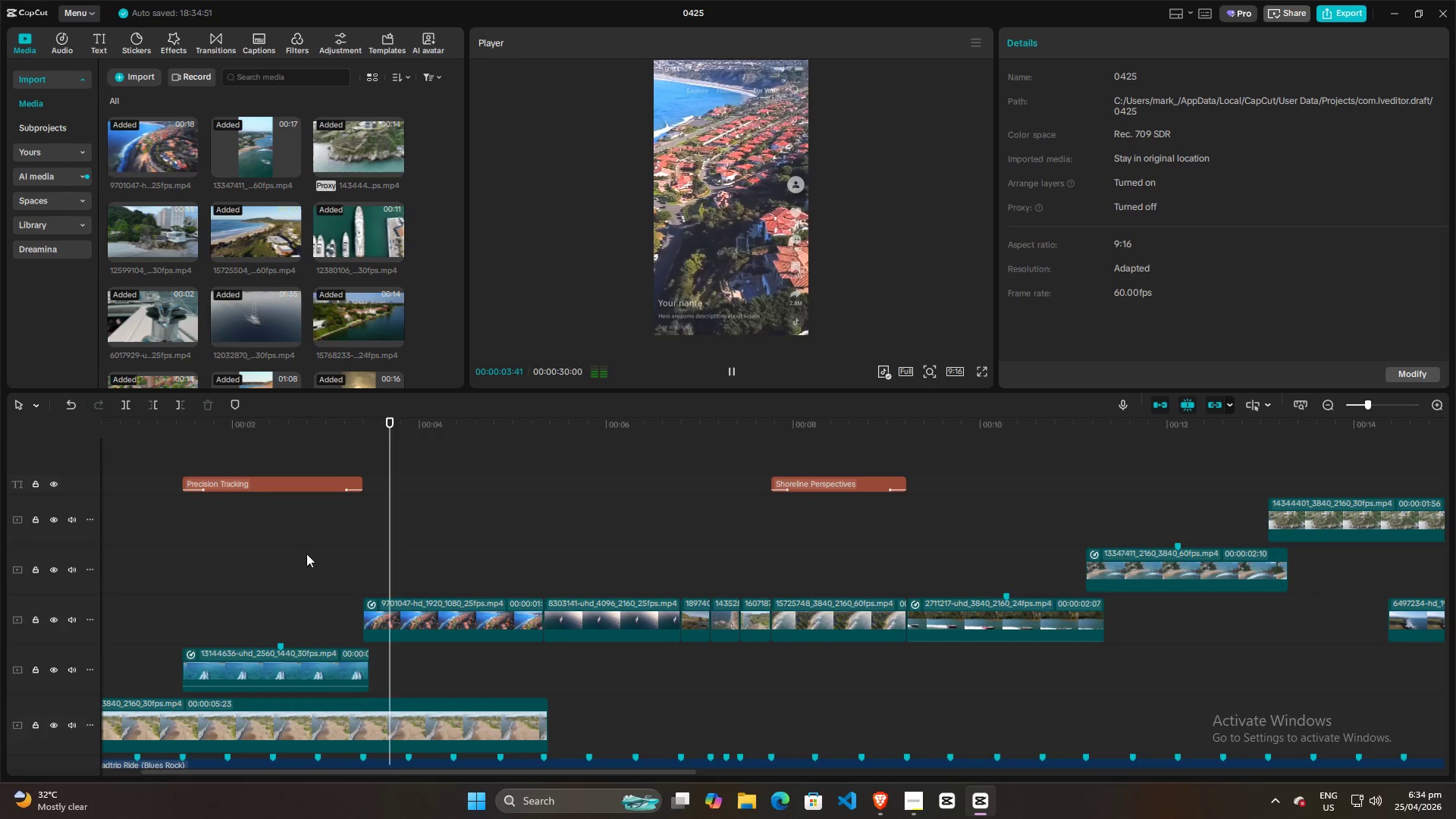 
left_click([212, 583])
 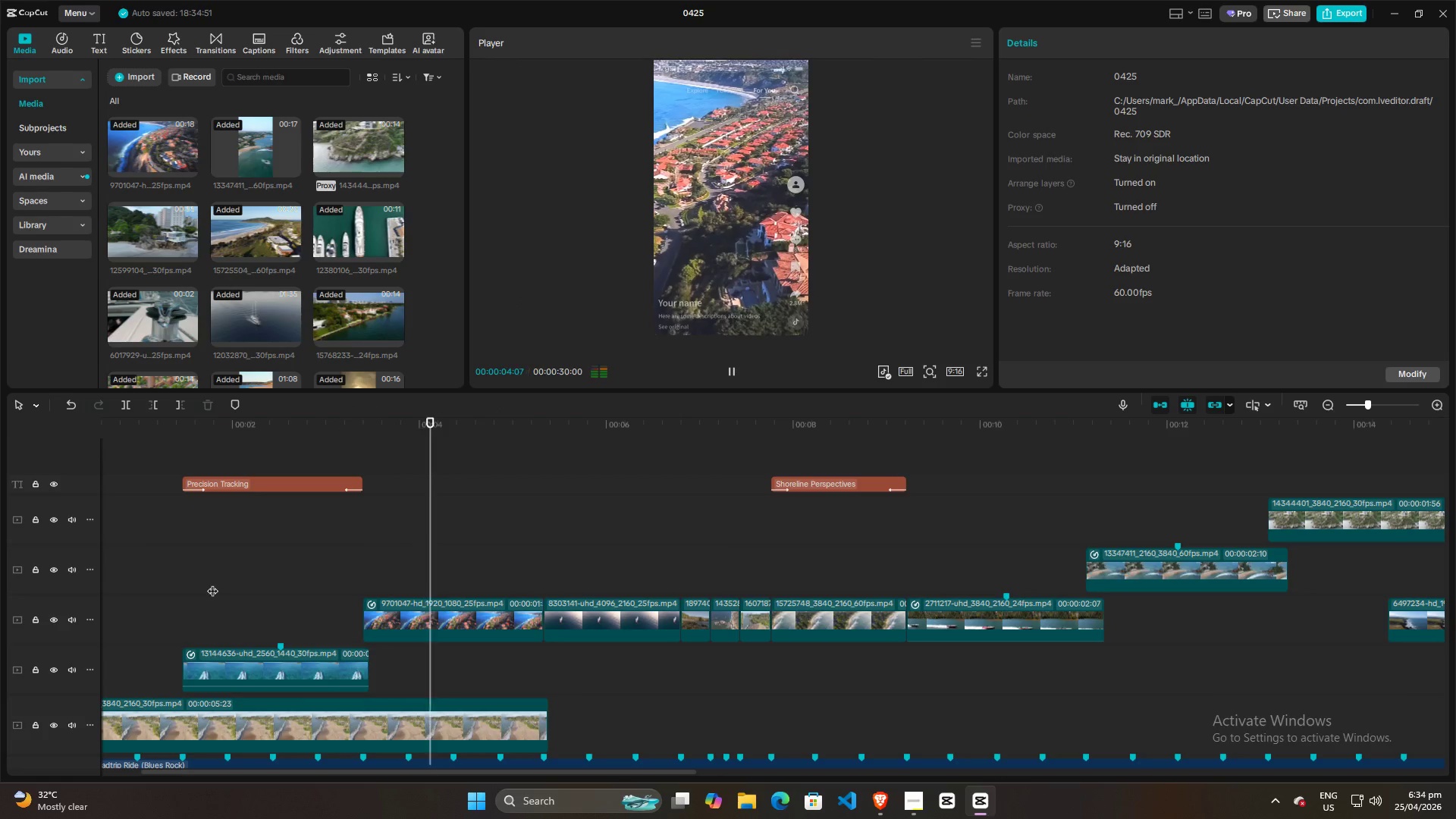 
key(Space)
 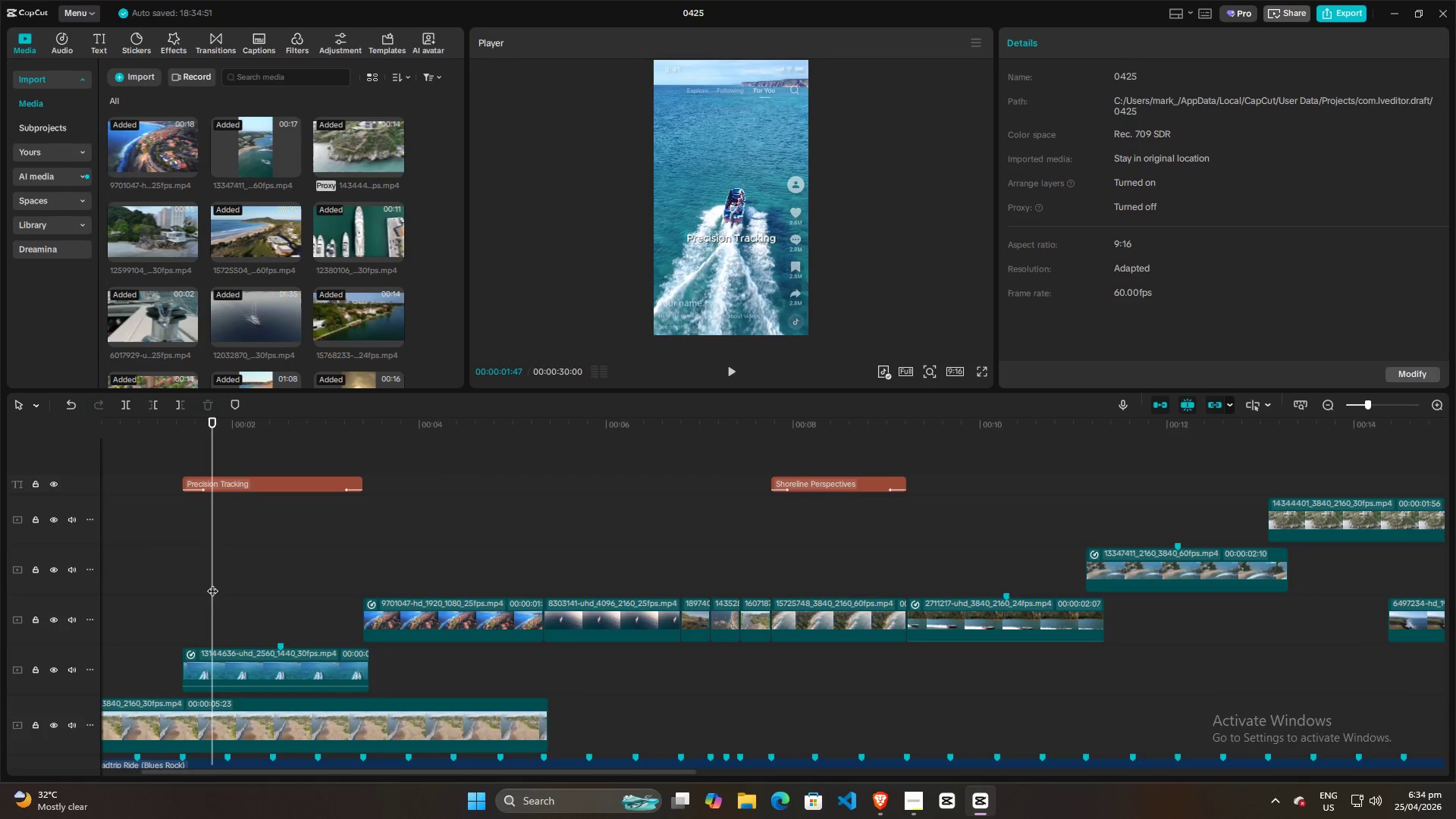 
key(Space)
 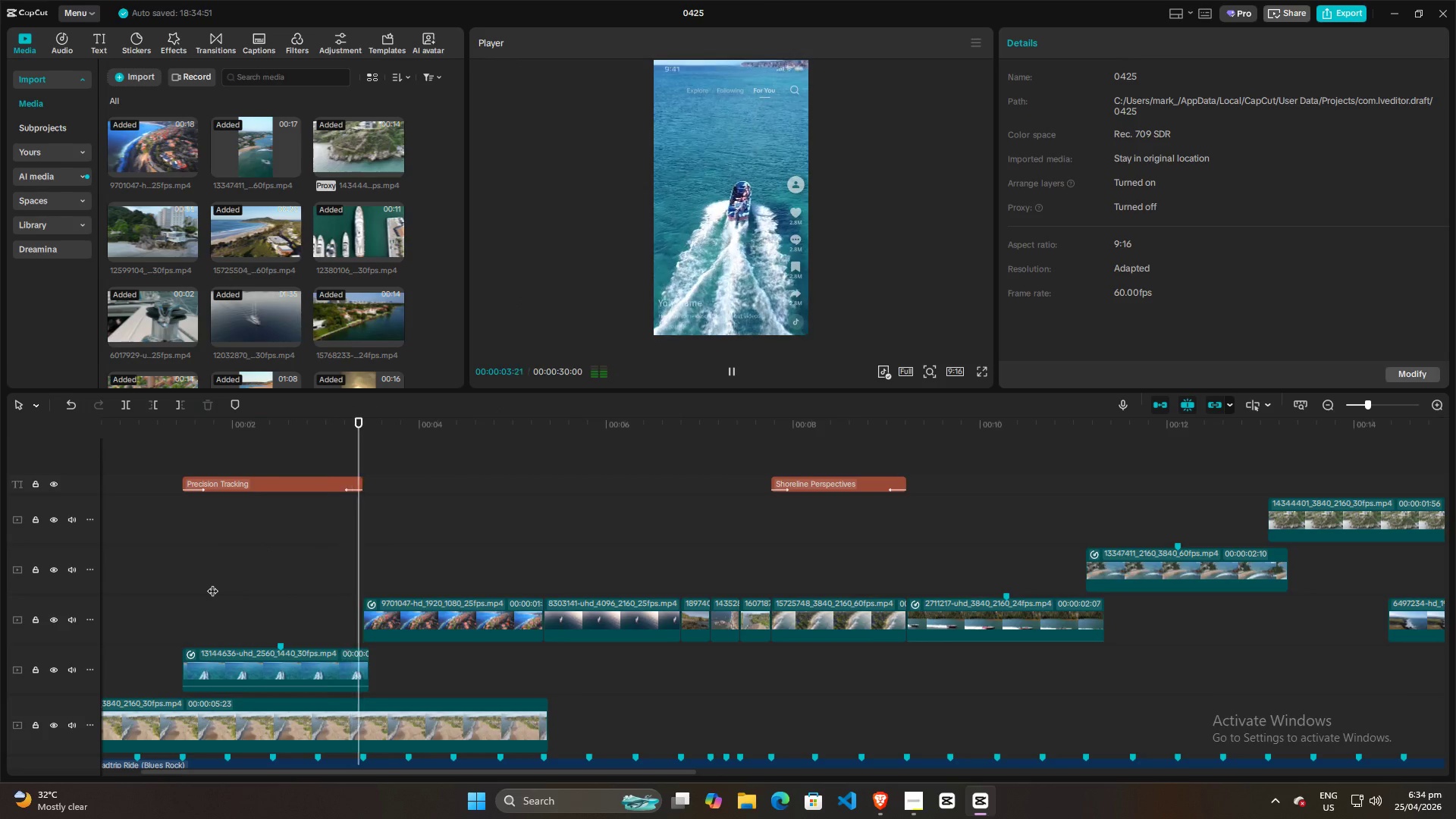 
key(Space)
 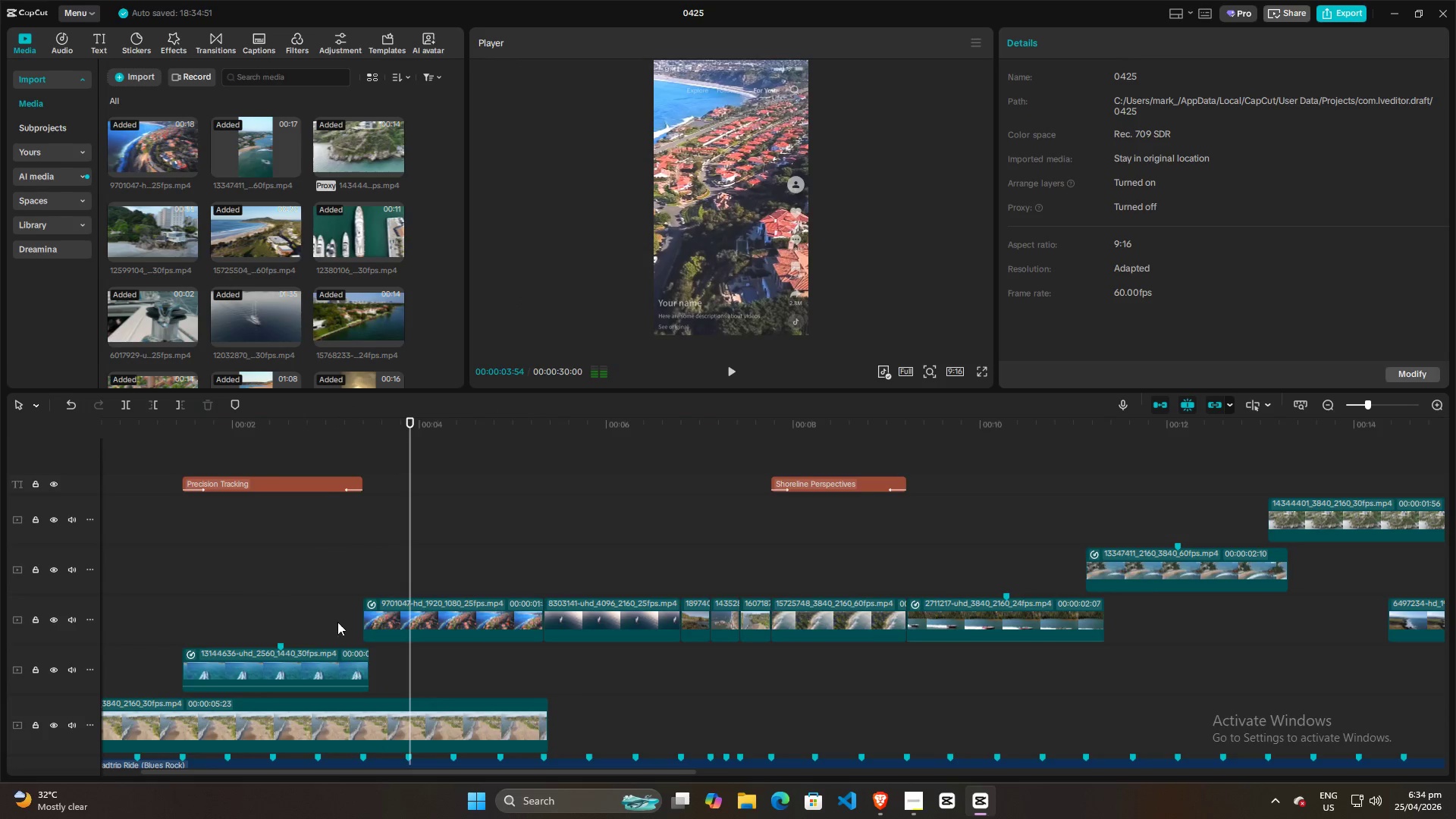 
hold_key(key=ControlLeft, duration=0.53)
scroll: coordinate [340, 617], scroll_direction: up, amount: 6.0
 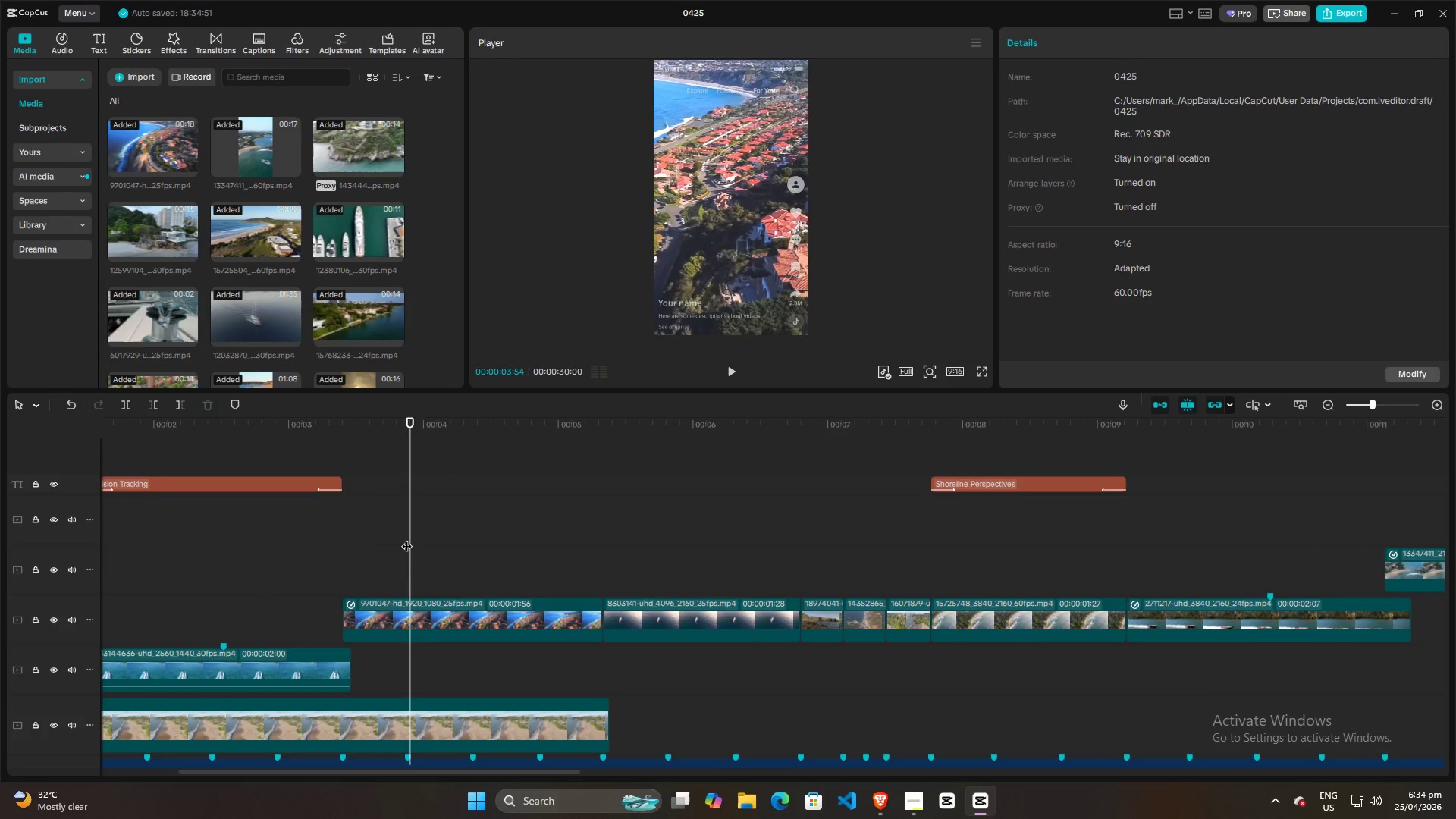 
left_click_drag(start_coordinate=[406, 538], to_coordinate=[596, 565])
 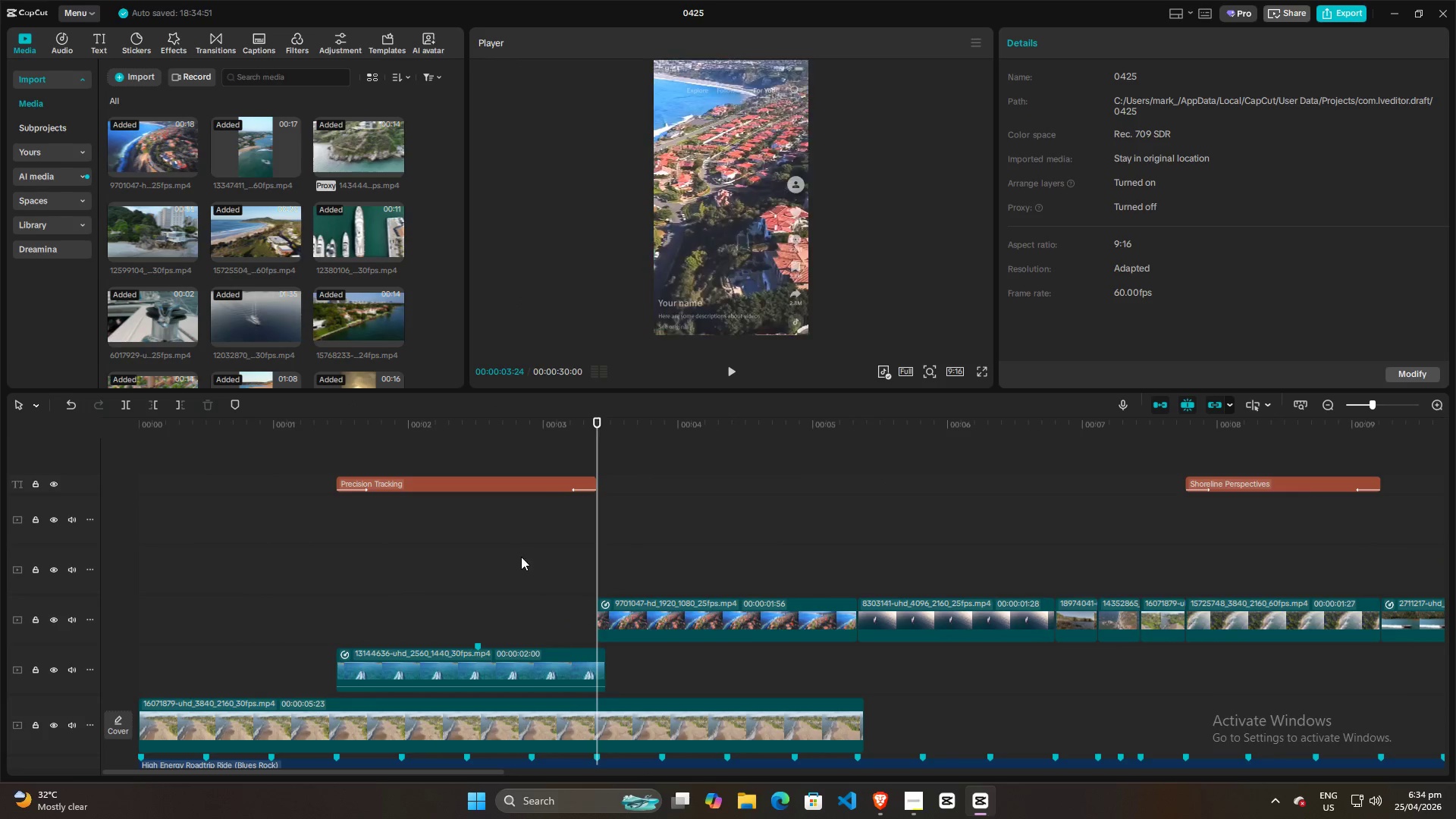 
hold_key(key=ControlLeft, duration=0.39)
 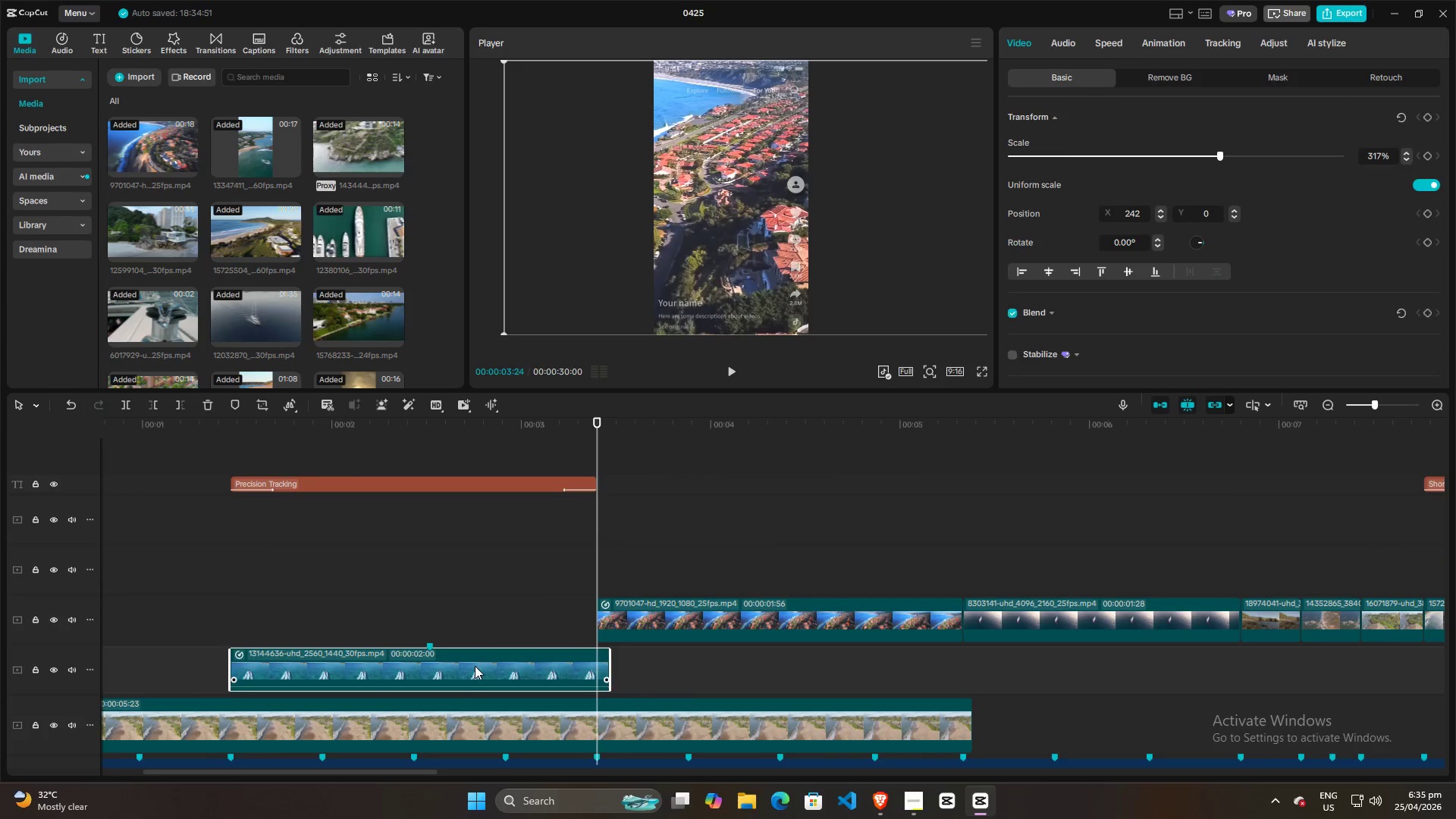 
left_click([475, 666])
 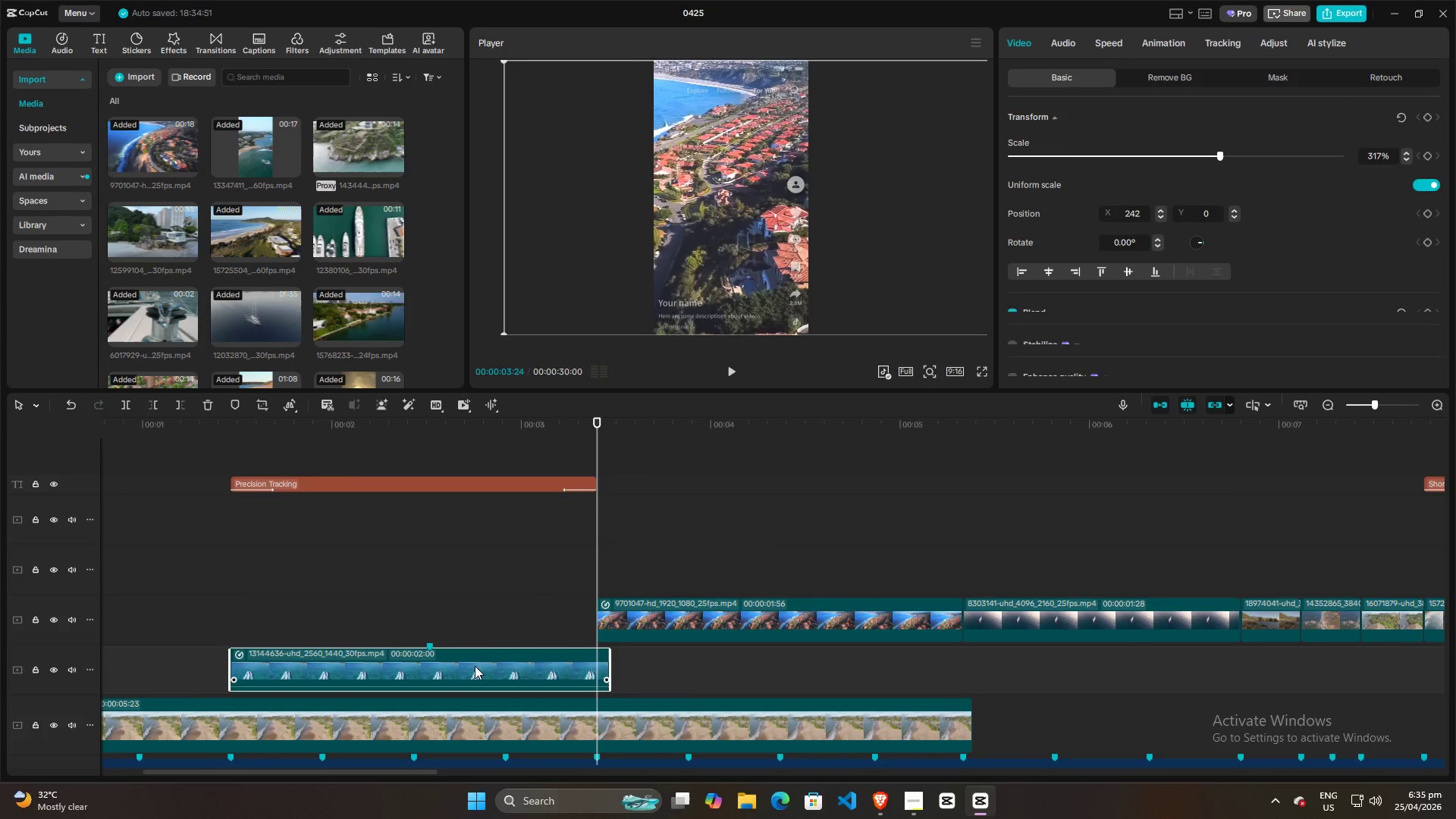 
scroll: coordinate [510, 579], scroll_direction: up, amount: 4.0
 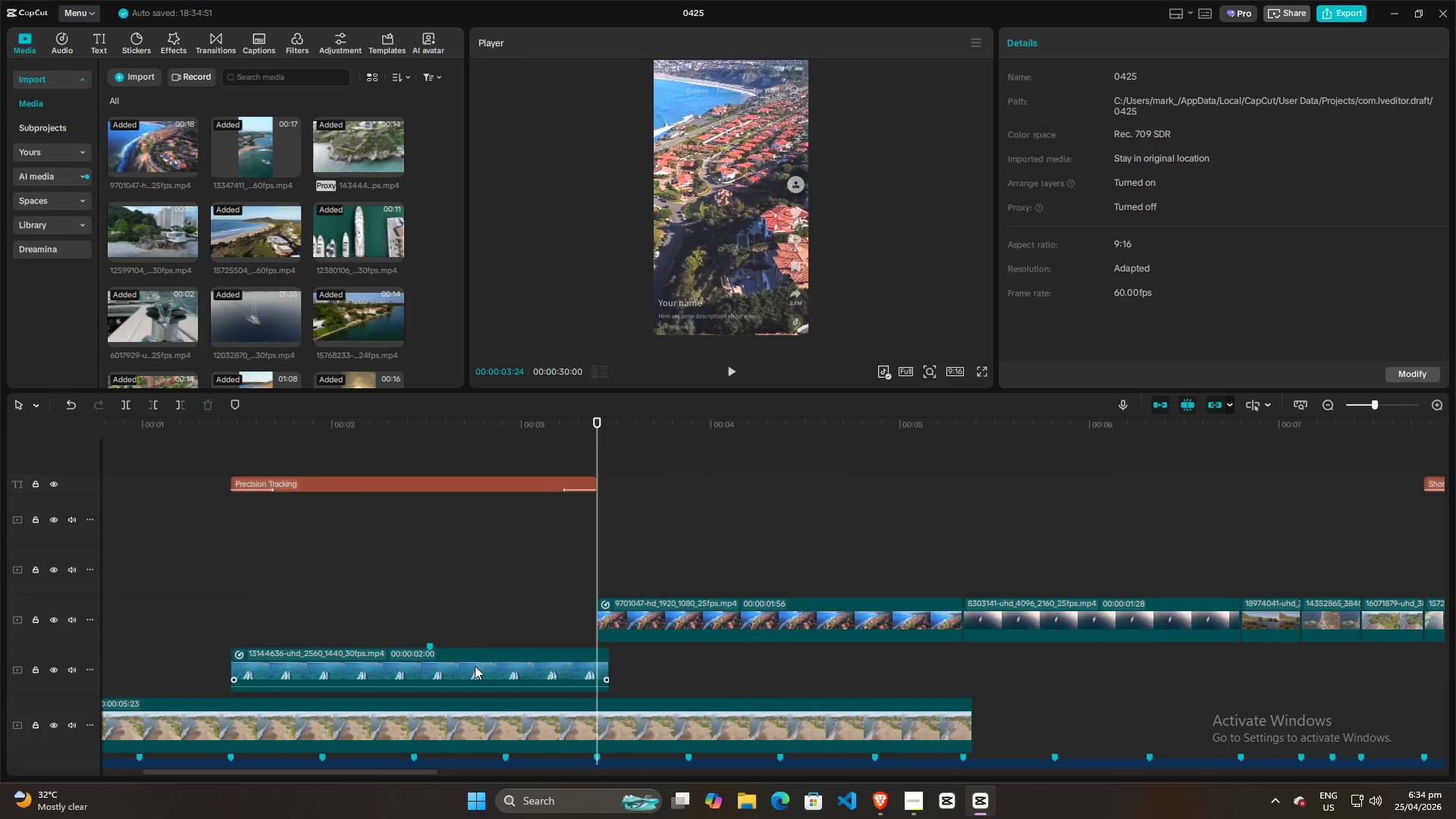 
hold_key(key=ControlLeft, duration=0.39)
 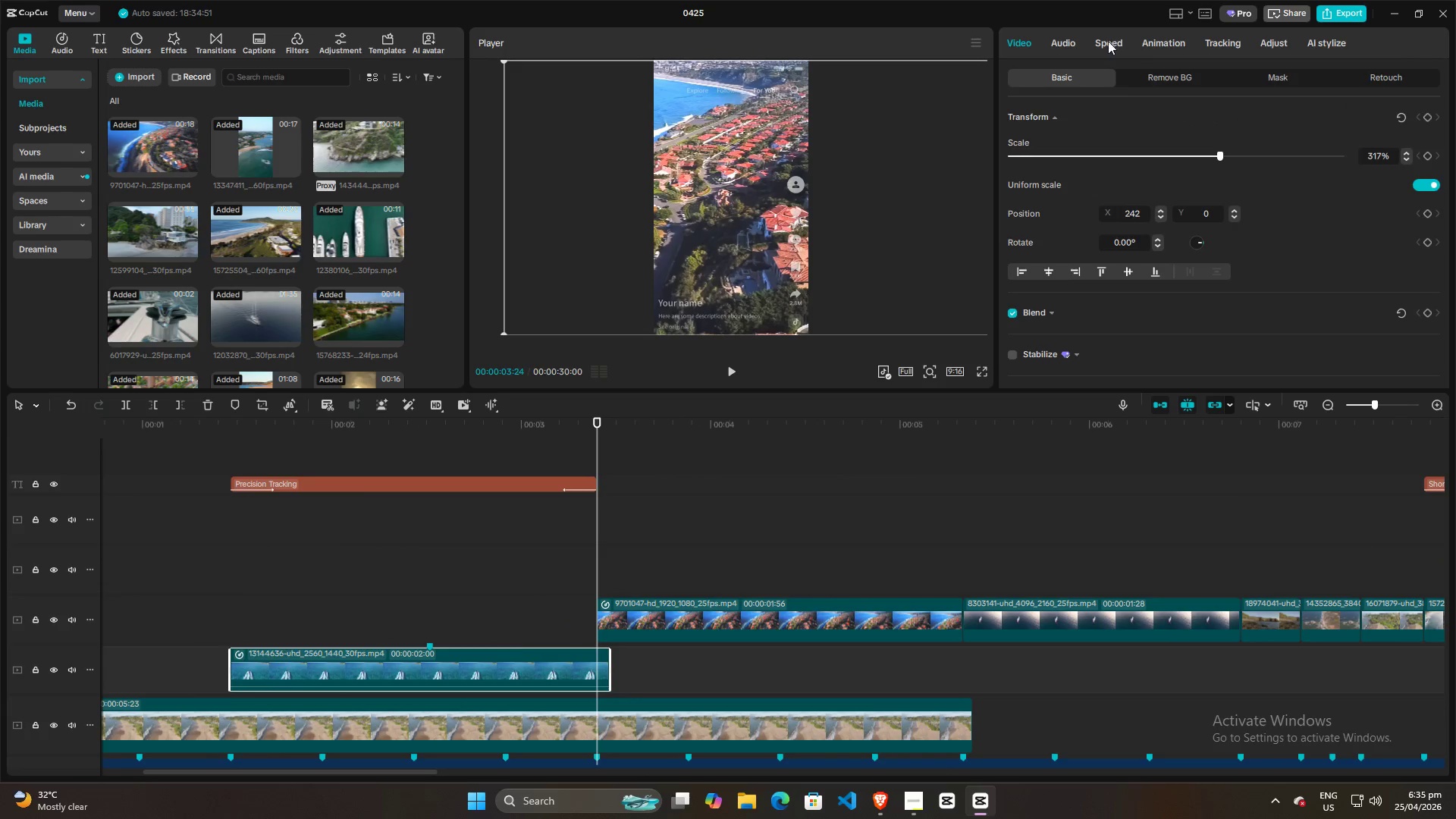 
left_click([1108, 41])
 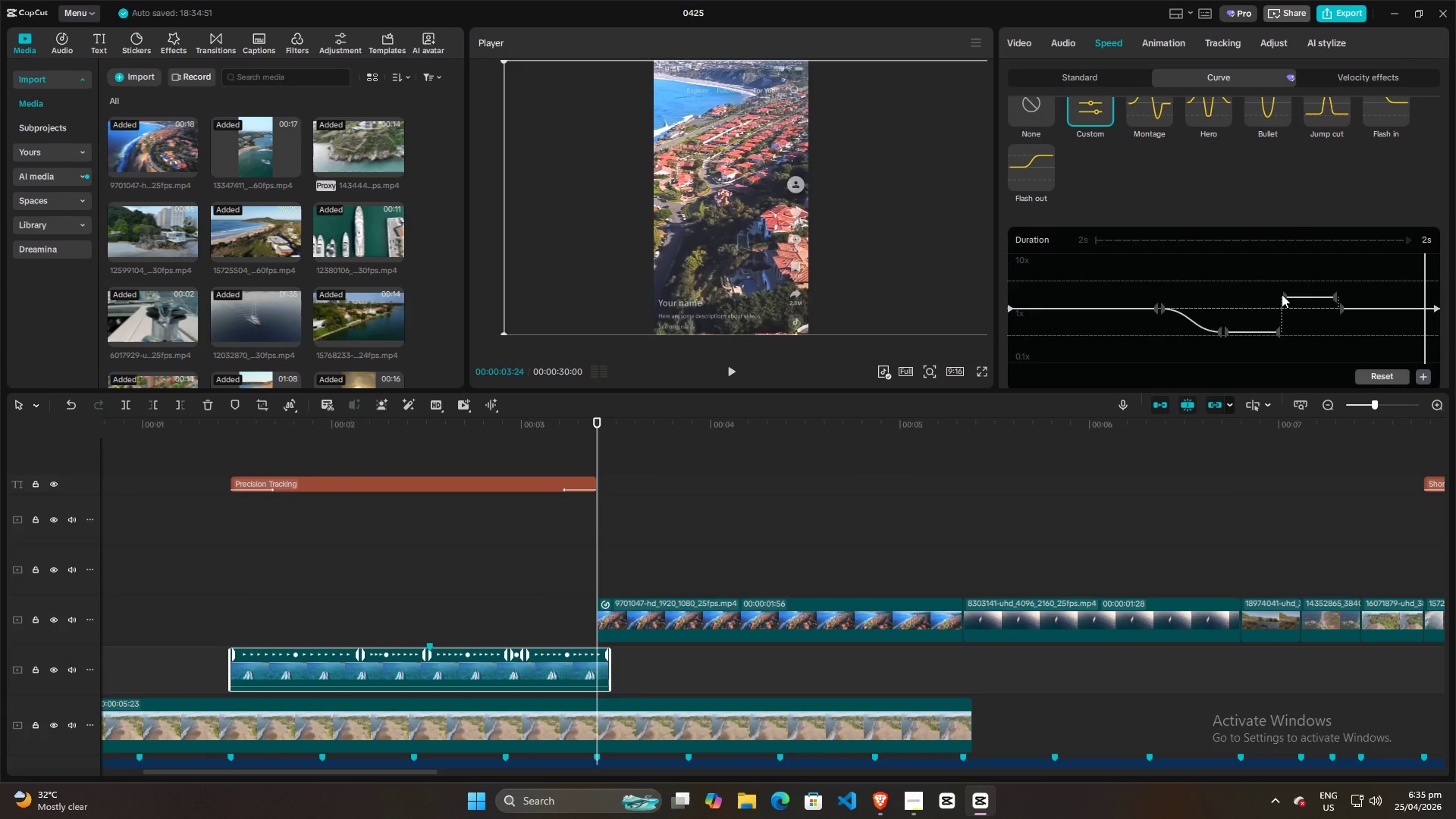 
left_click_drag(start_coordinate=[1282, 295], to_coordinate=[1282, 310])
 